 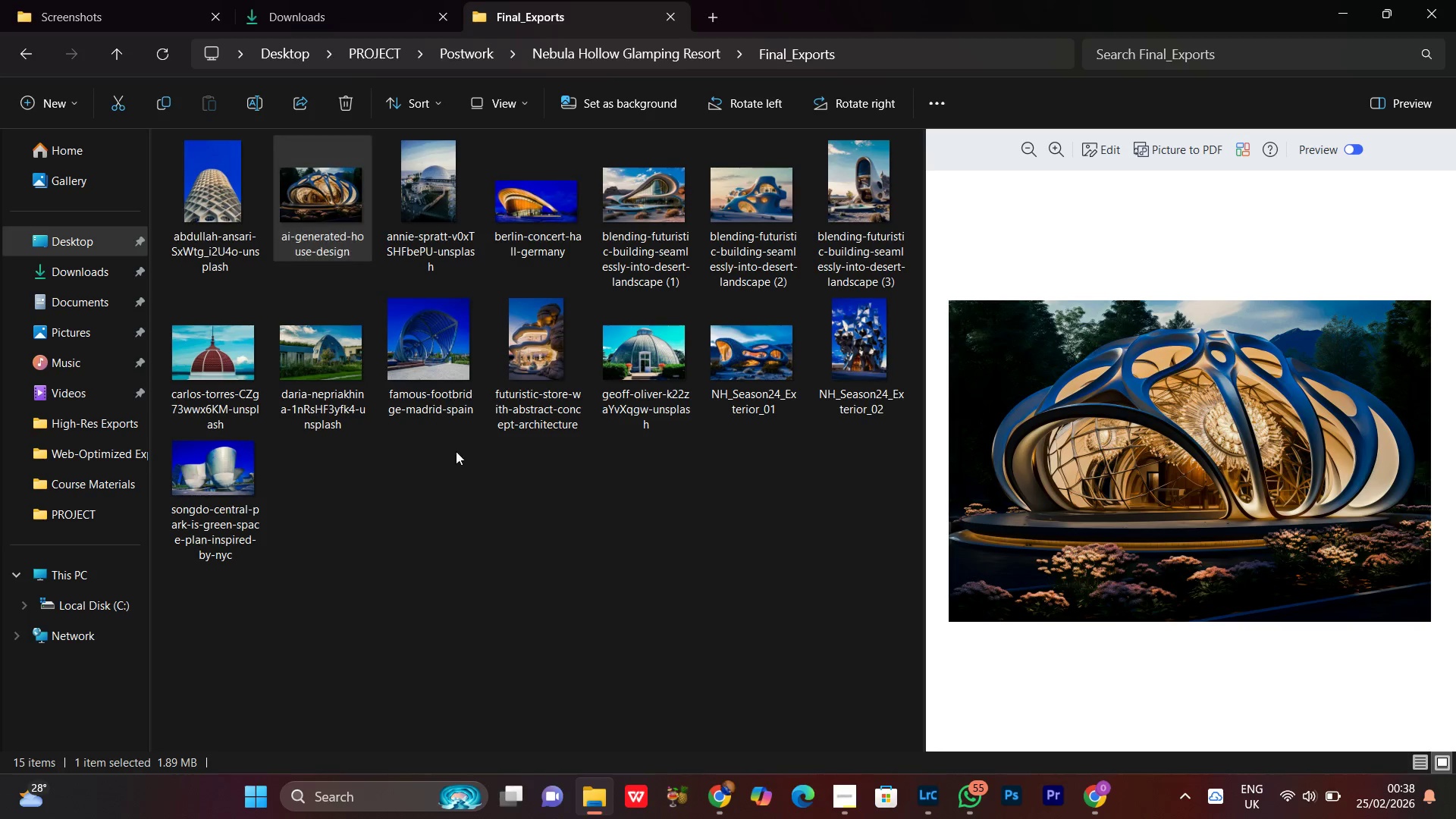 
left_click([425, 25])
 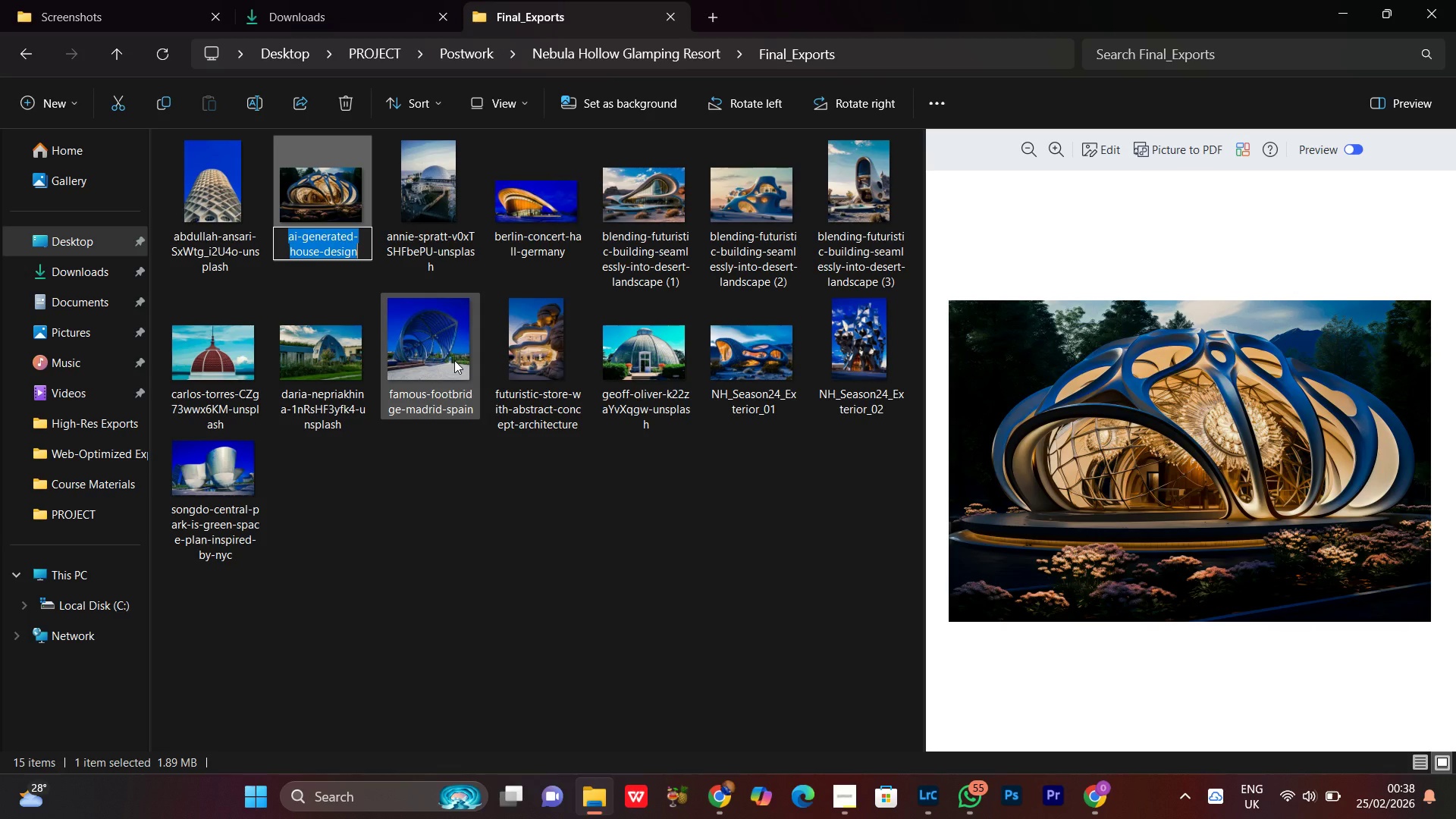 
key(Control+V)
 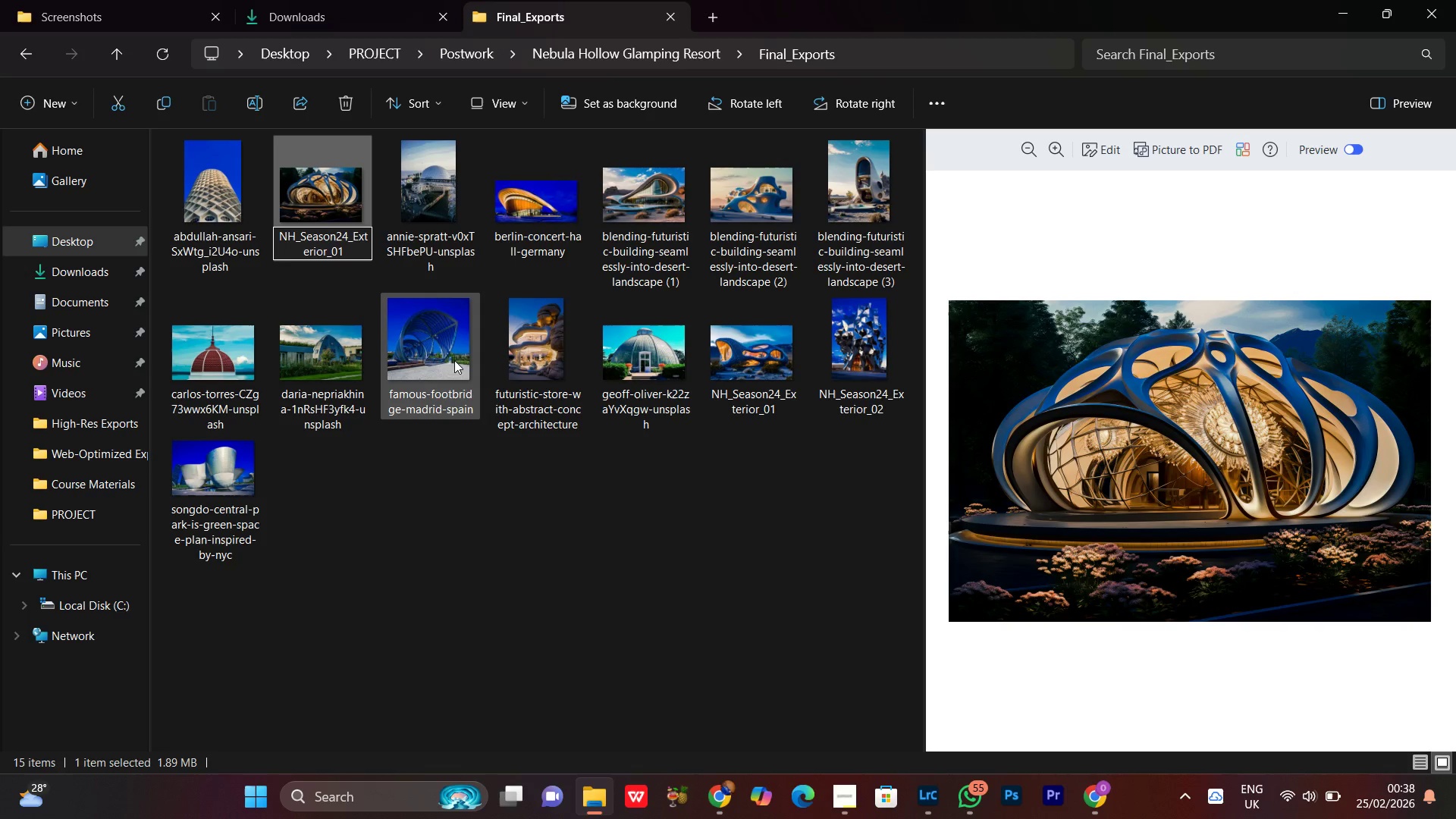 
key(Backspace)
 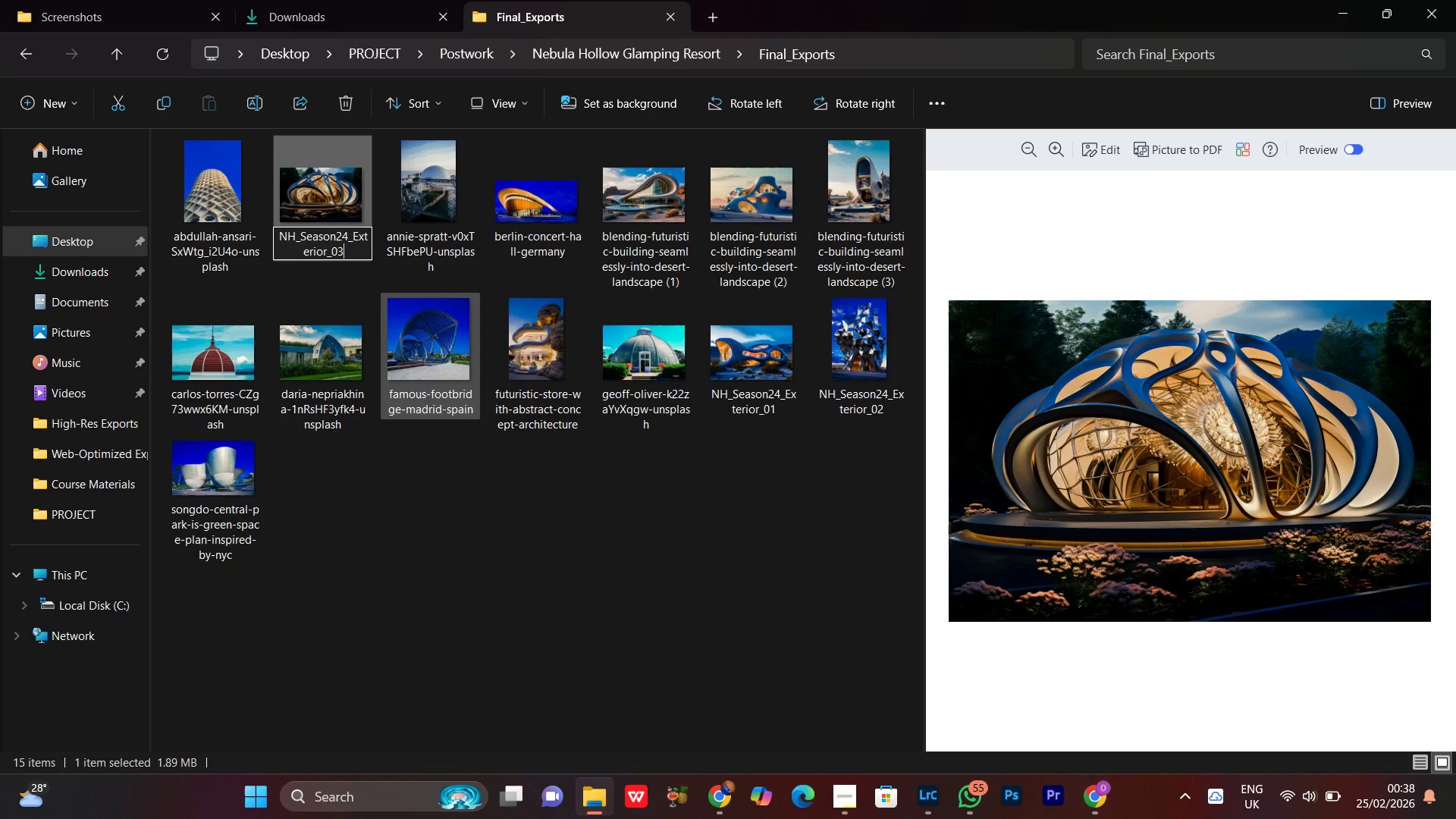 
key(3)
 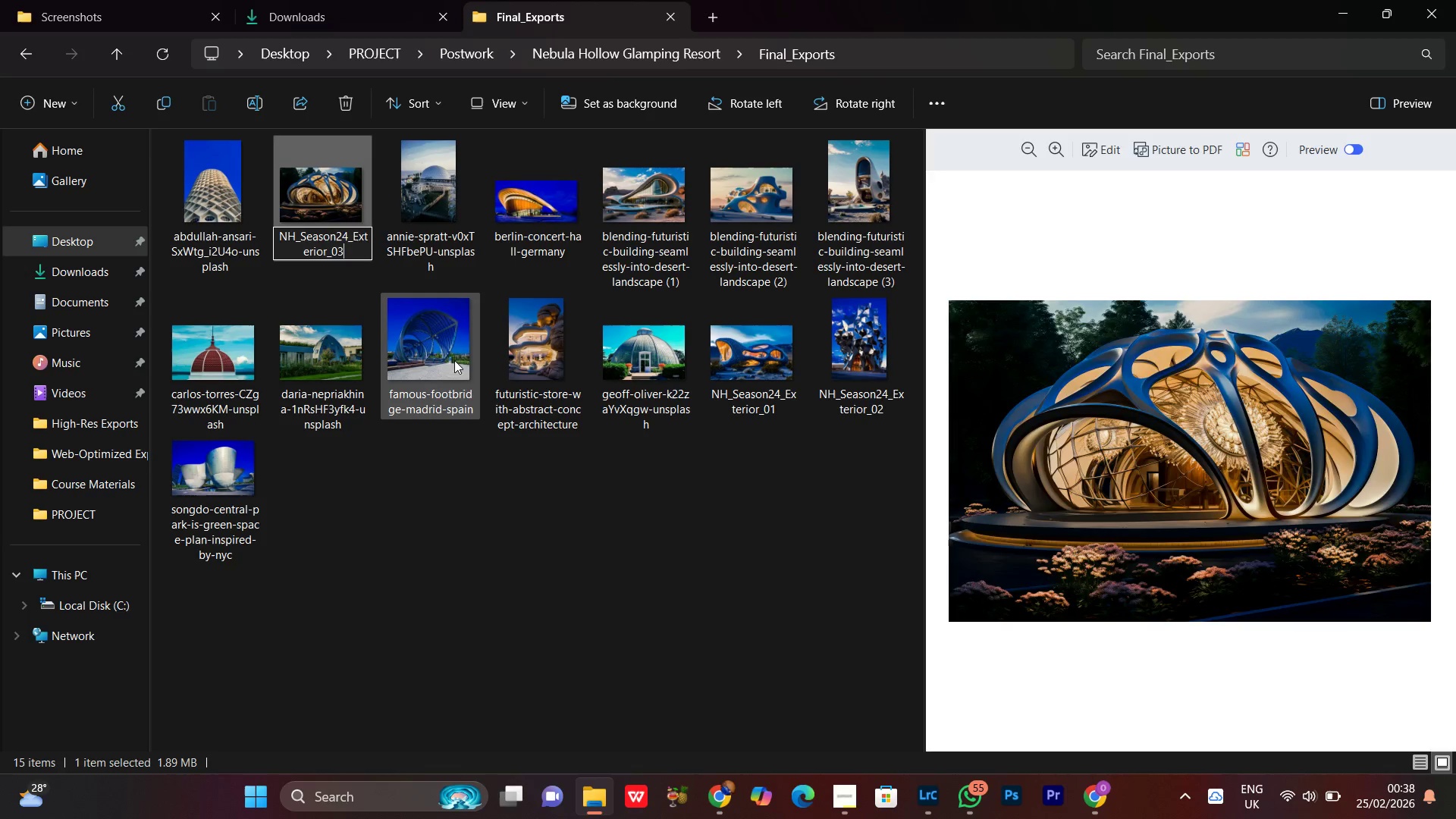 
key(Enter)
 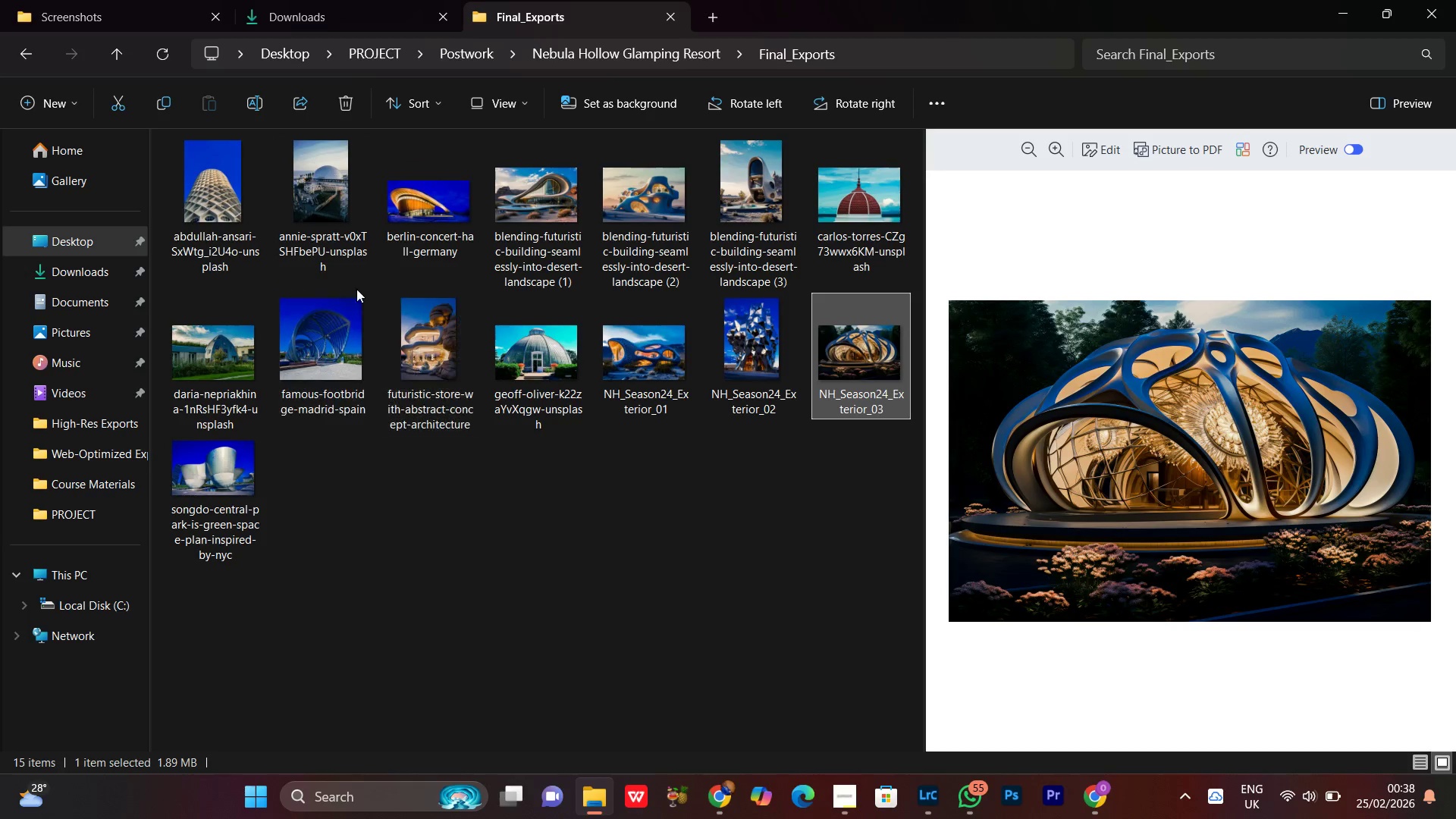 
left_click([343, 193])
 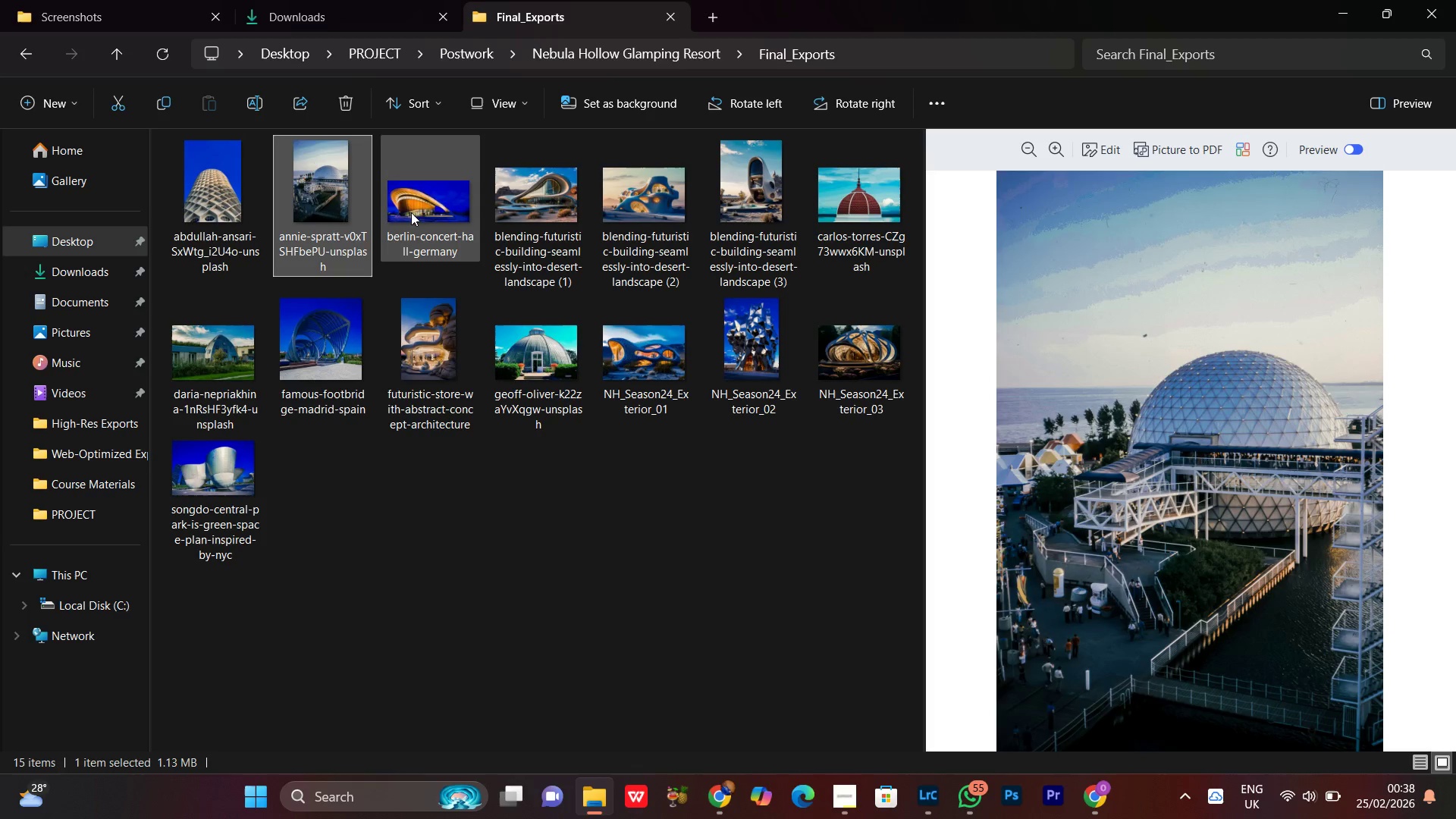 
left_click([430, 196])
 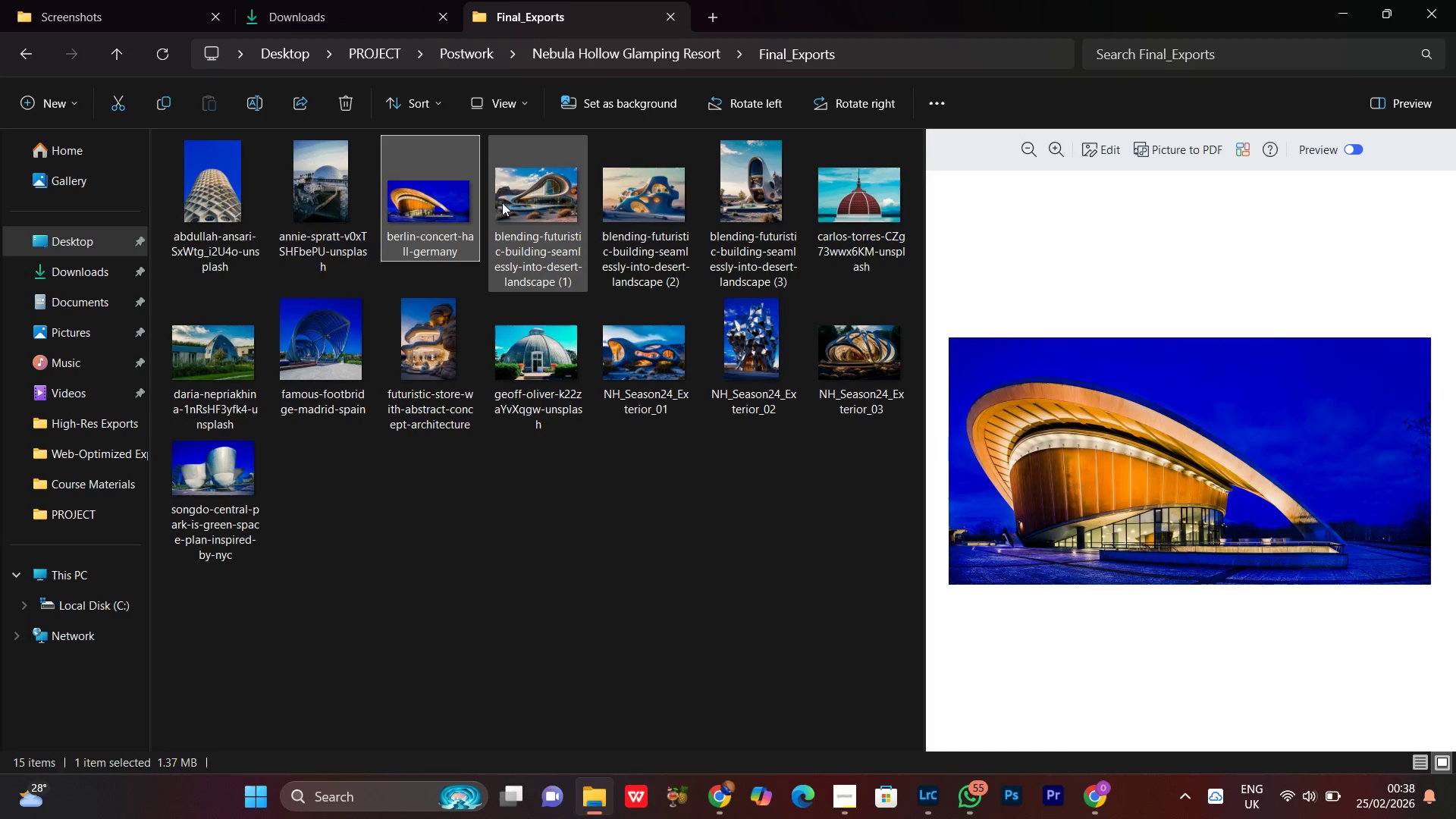 
left_click([502, 202])
 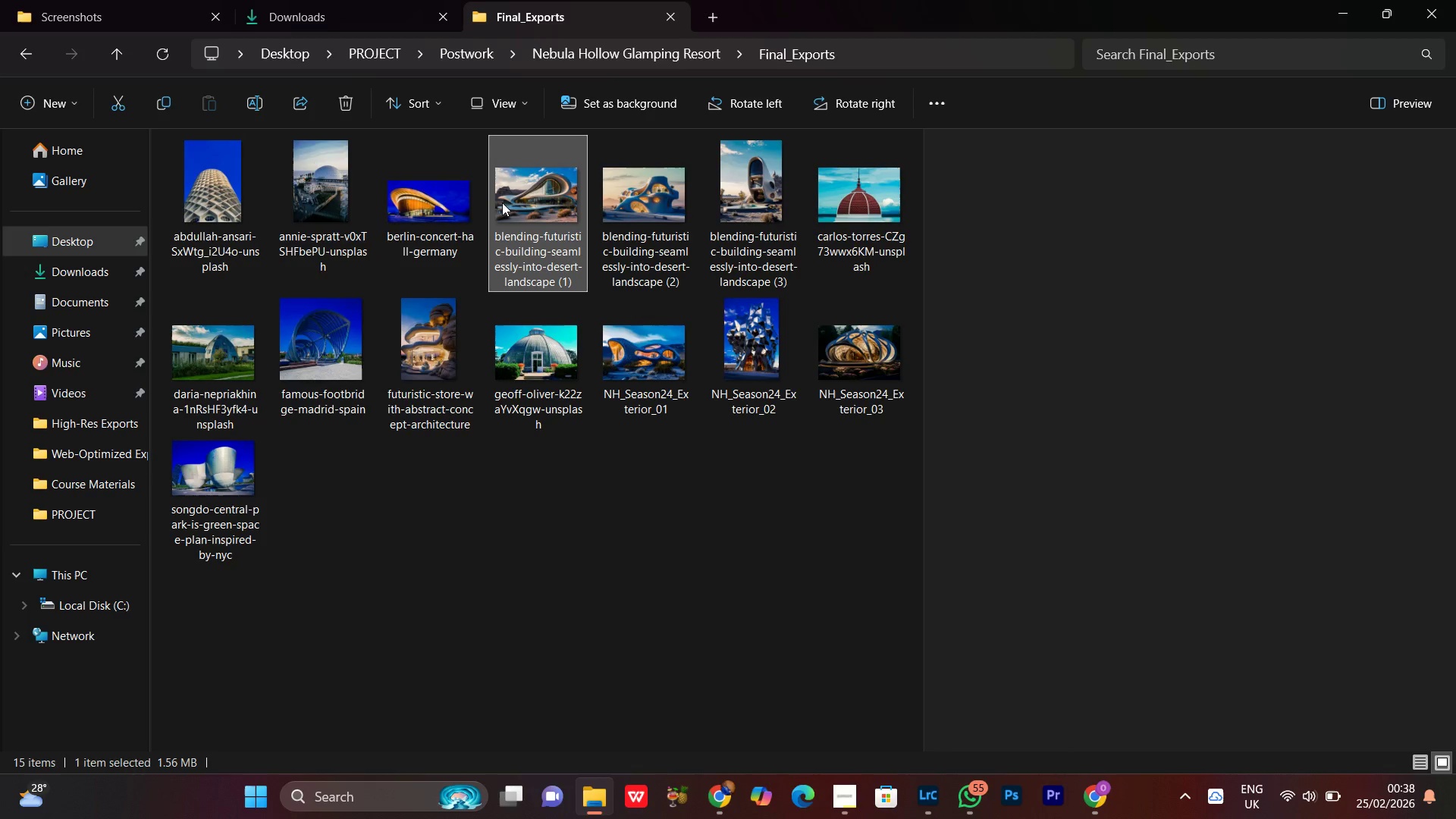 
right_click([502, 202])
 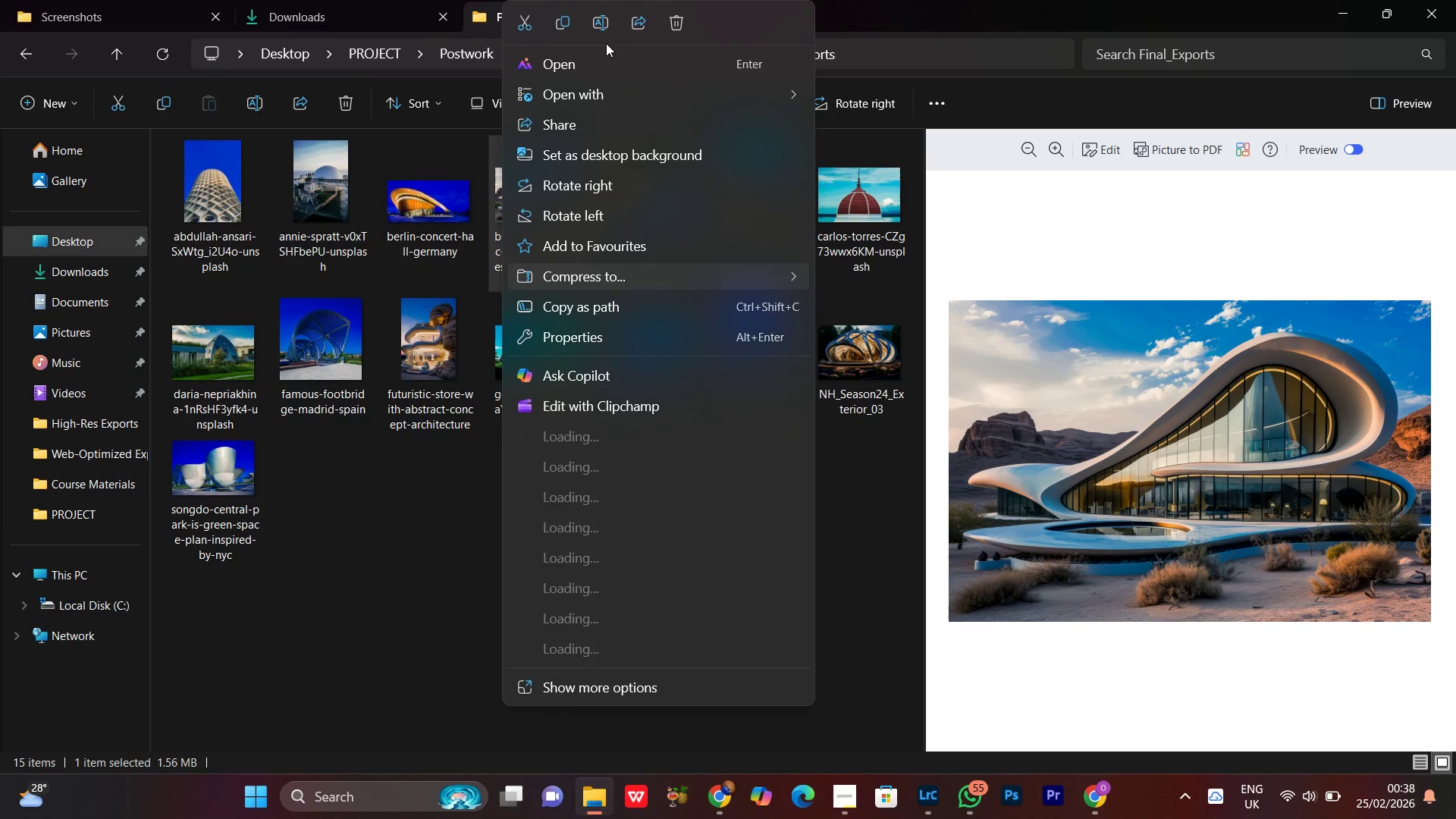 
left_click([602, 21])
 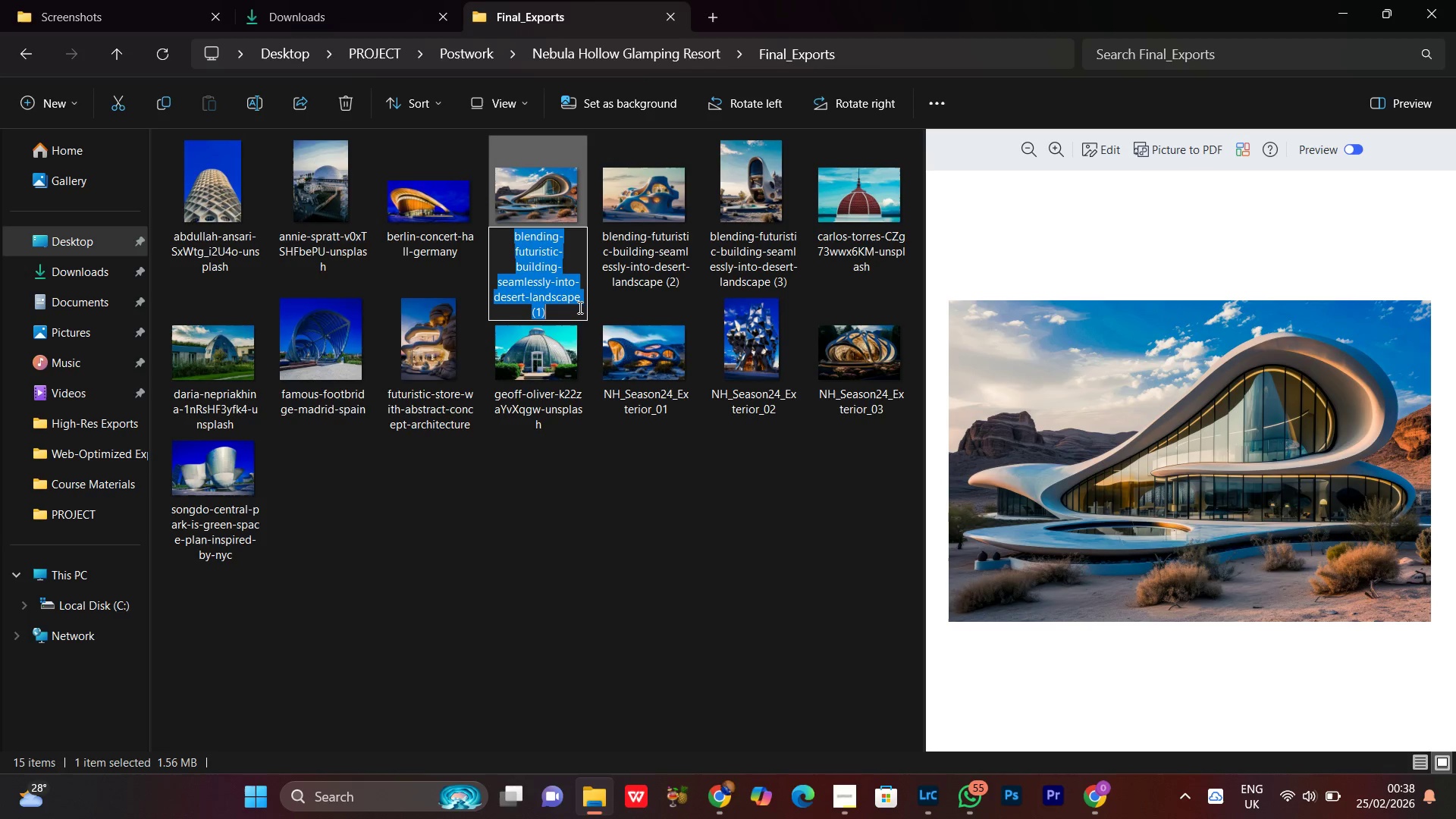 
key(Control+V)
 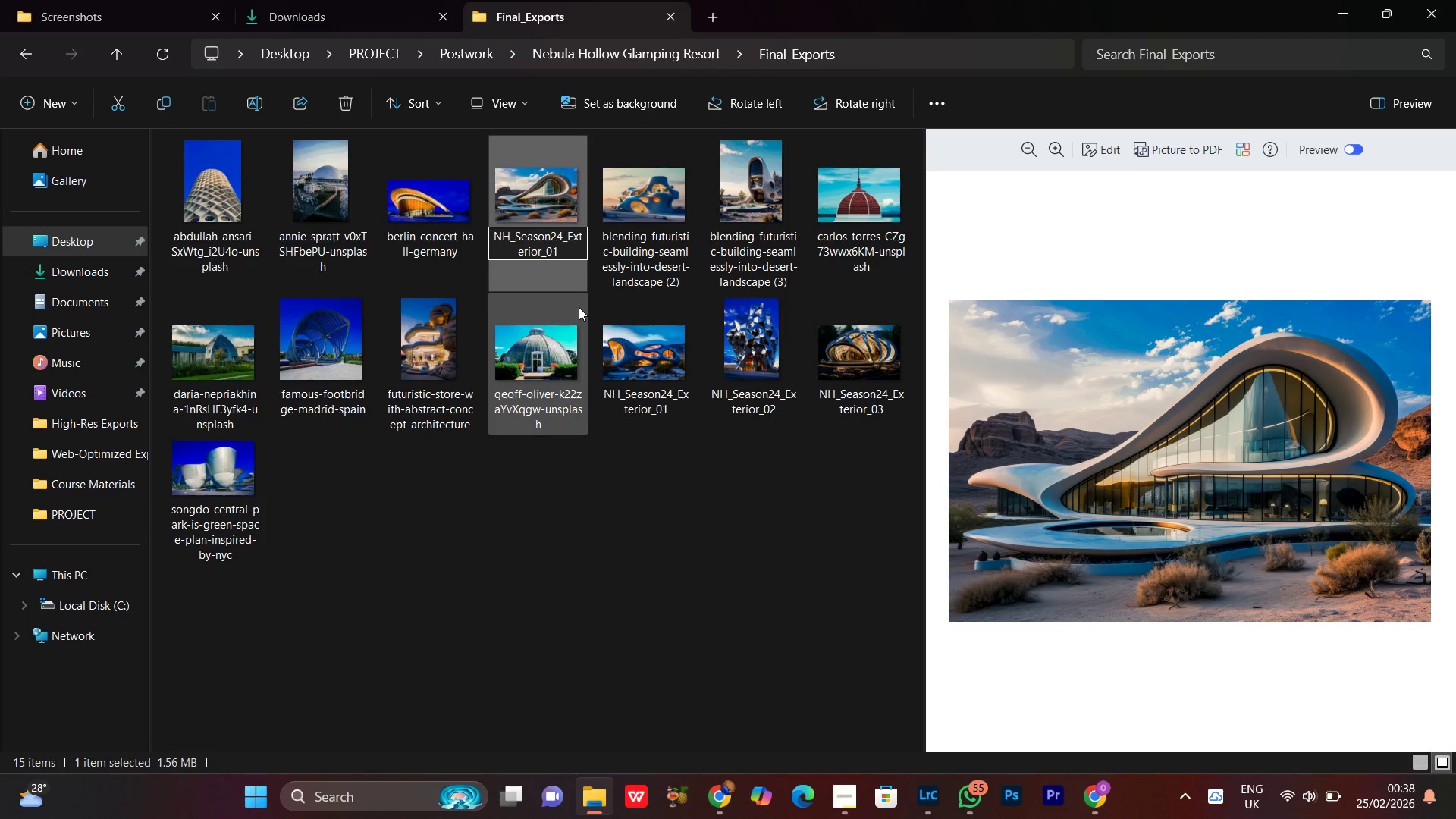 
key(Backspace)
 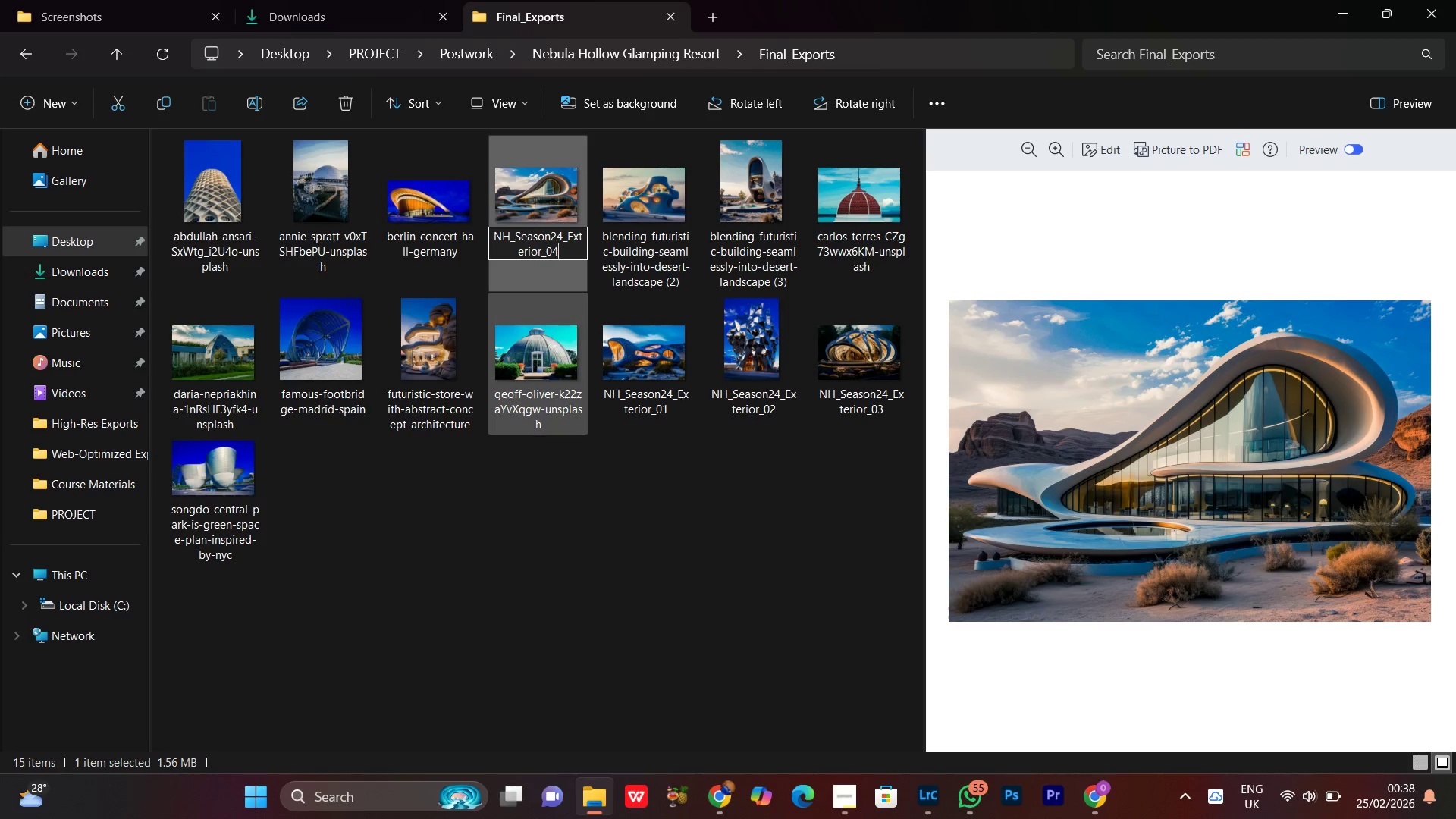 
key(4)
 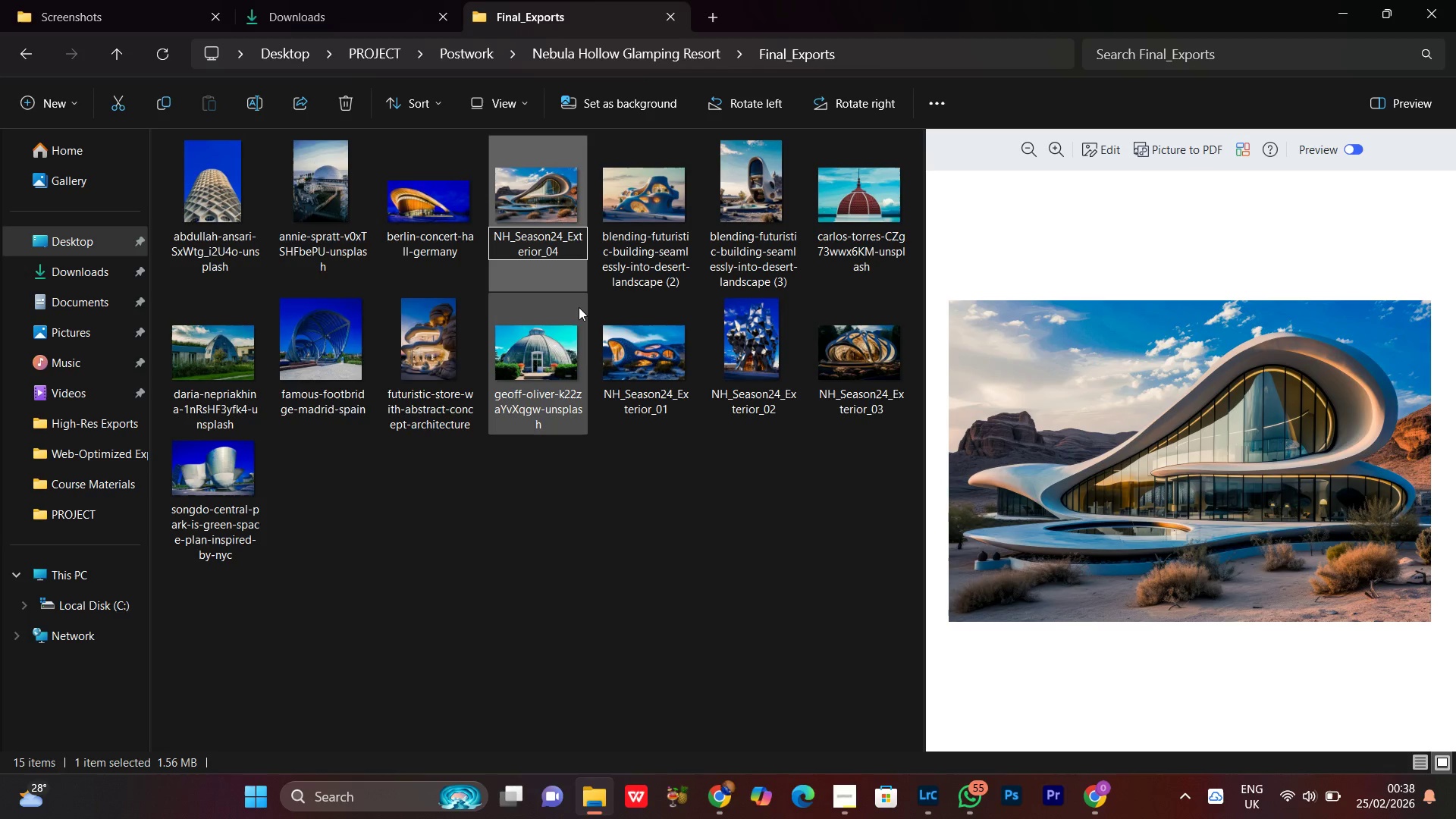 
key(Enter)
 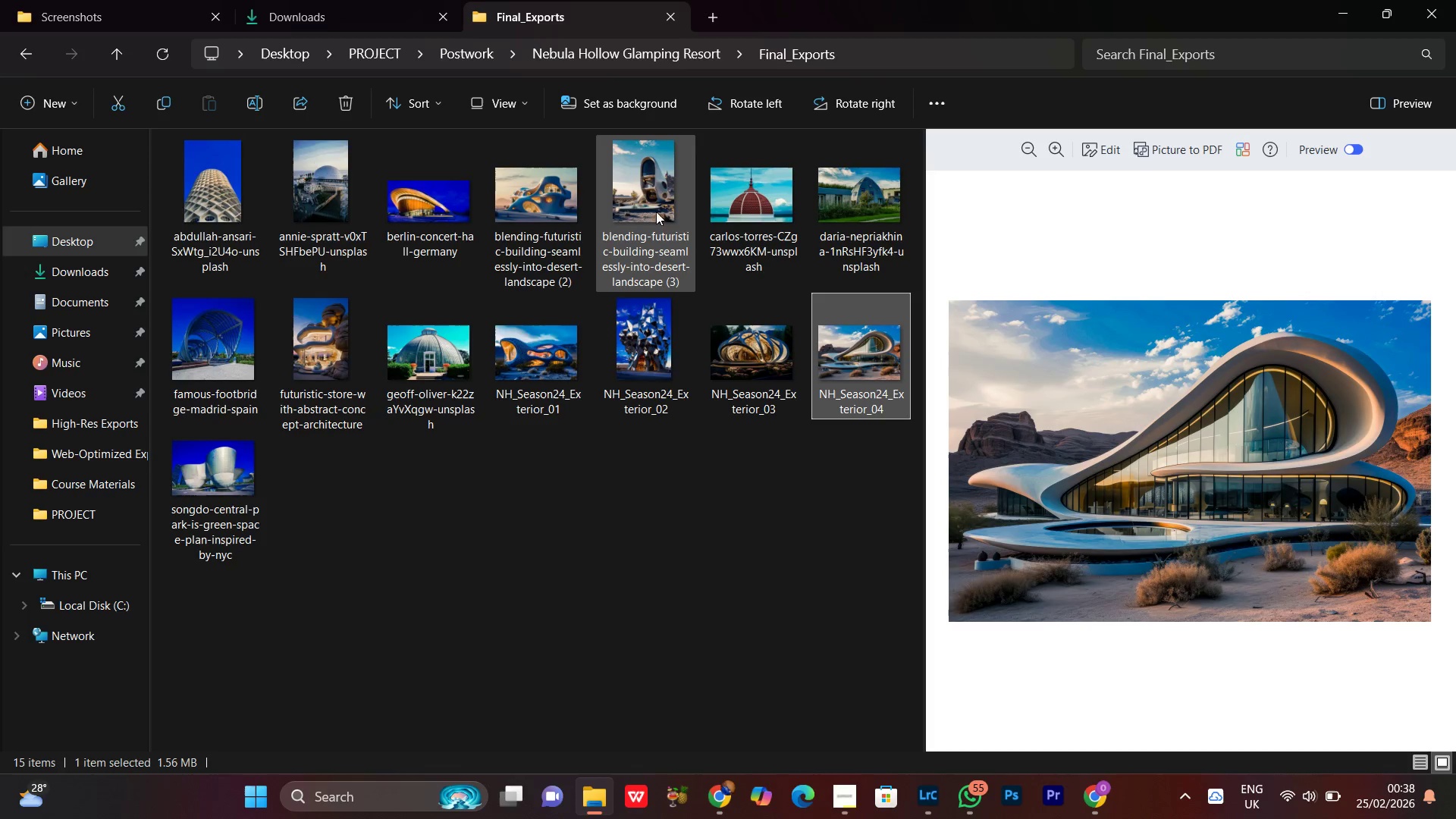 
left_click([654, 201])
 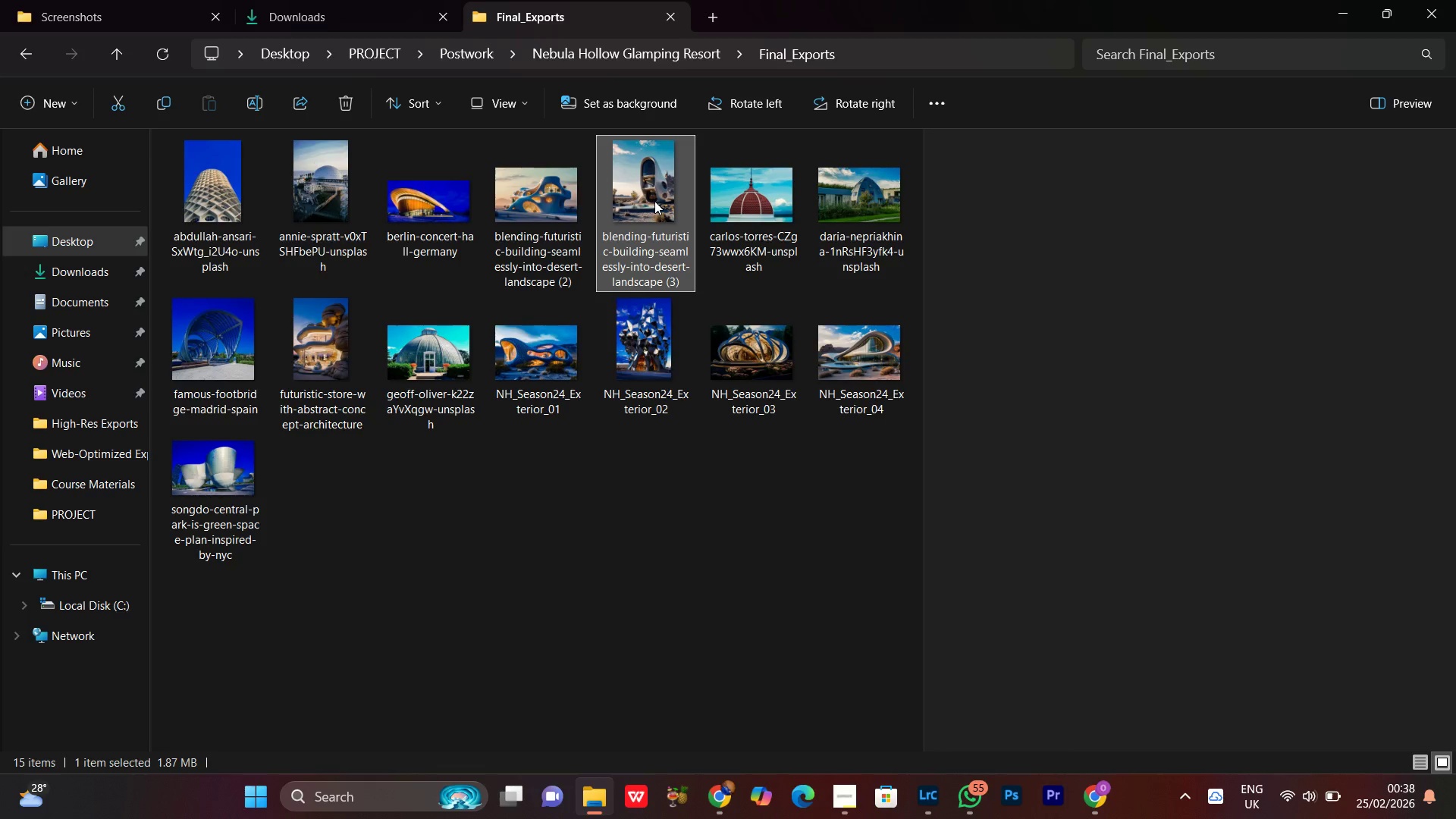 
right_click([654, 201])
 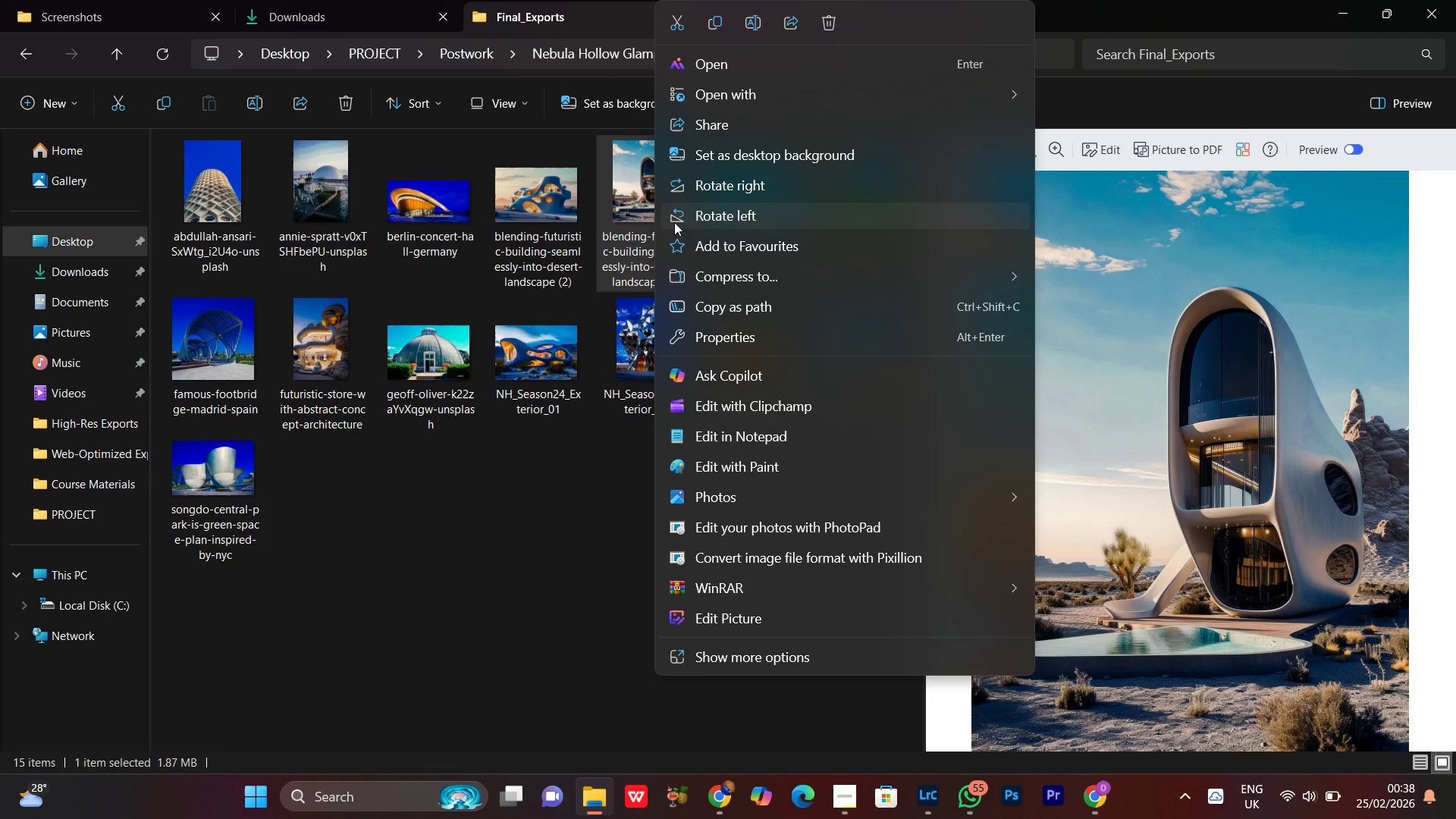 
left_click([759, 23])
 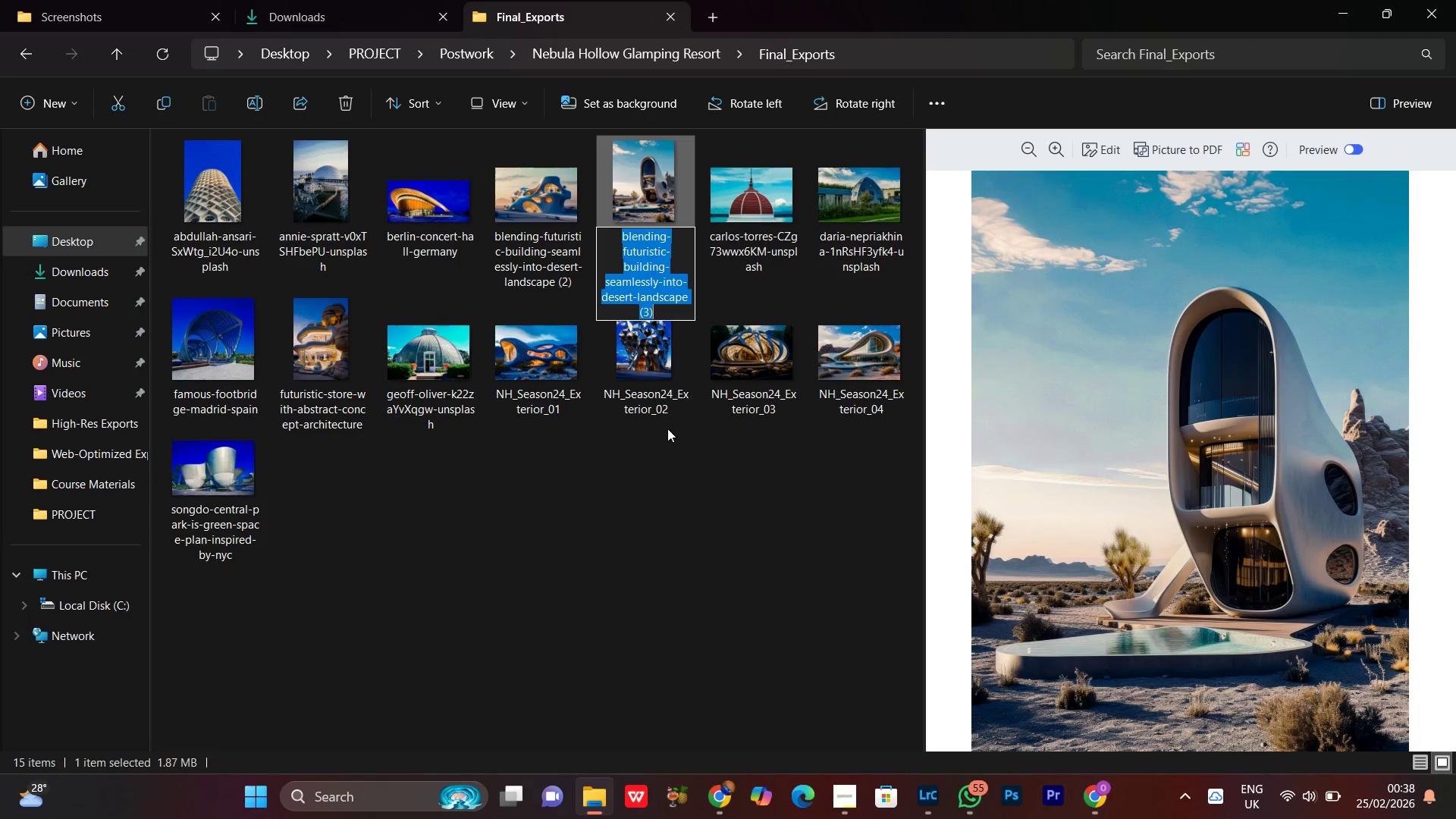 
key(Control+V)
 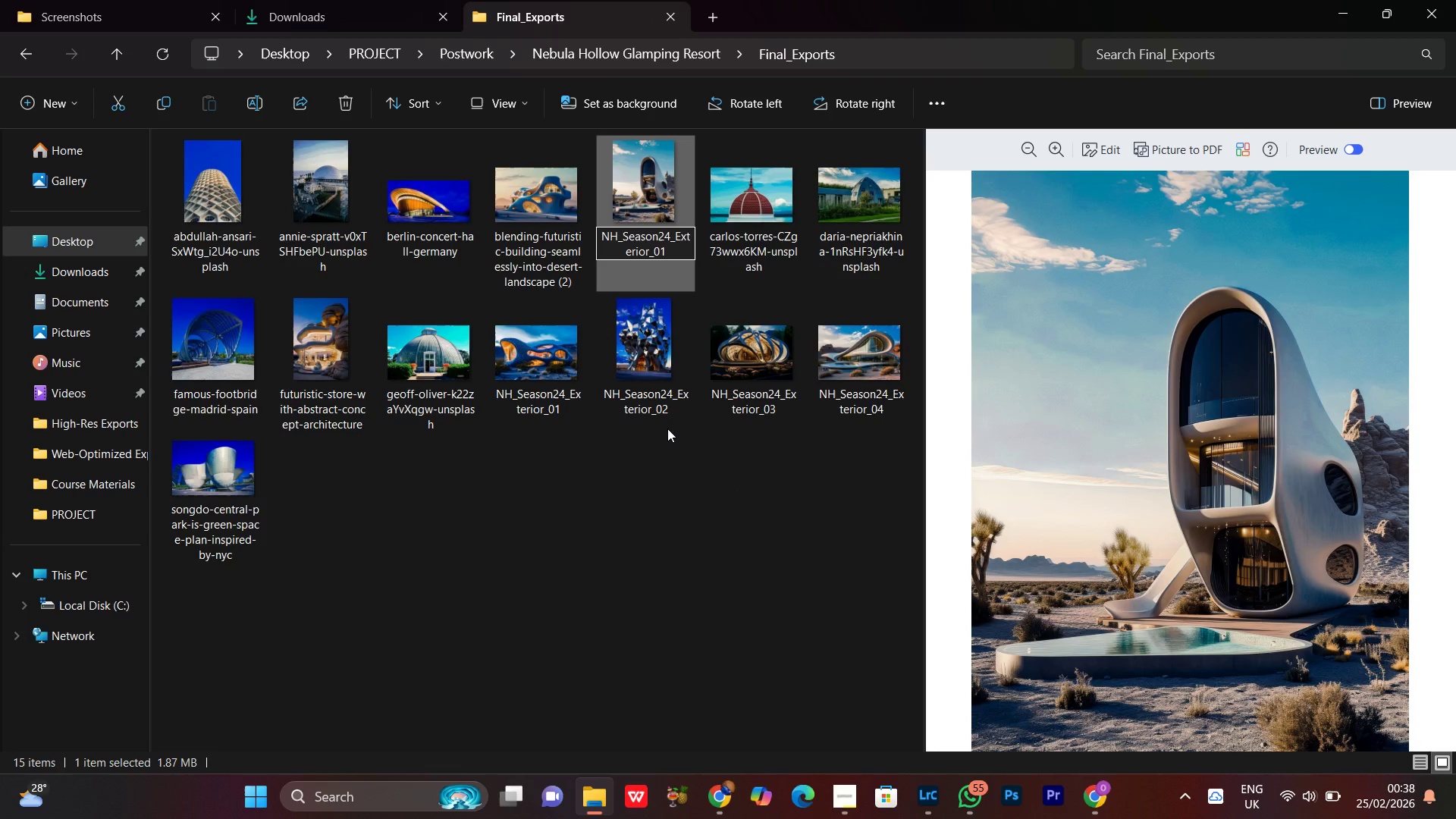 
key(Backspace)
 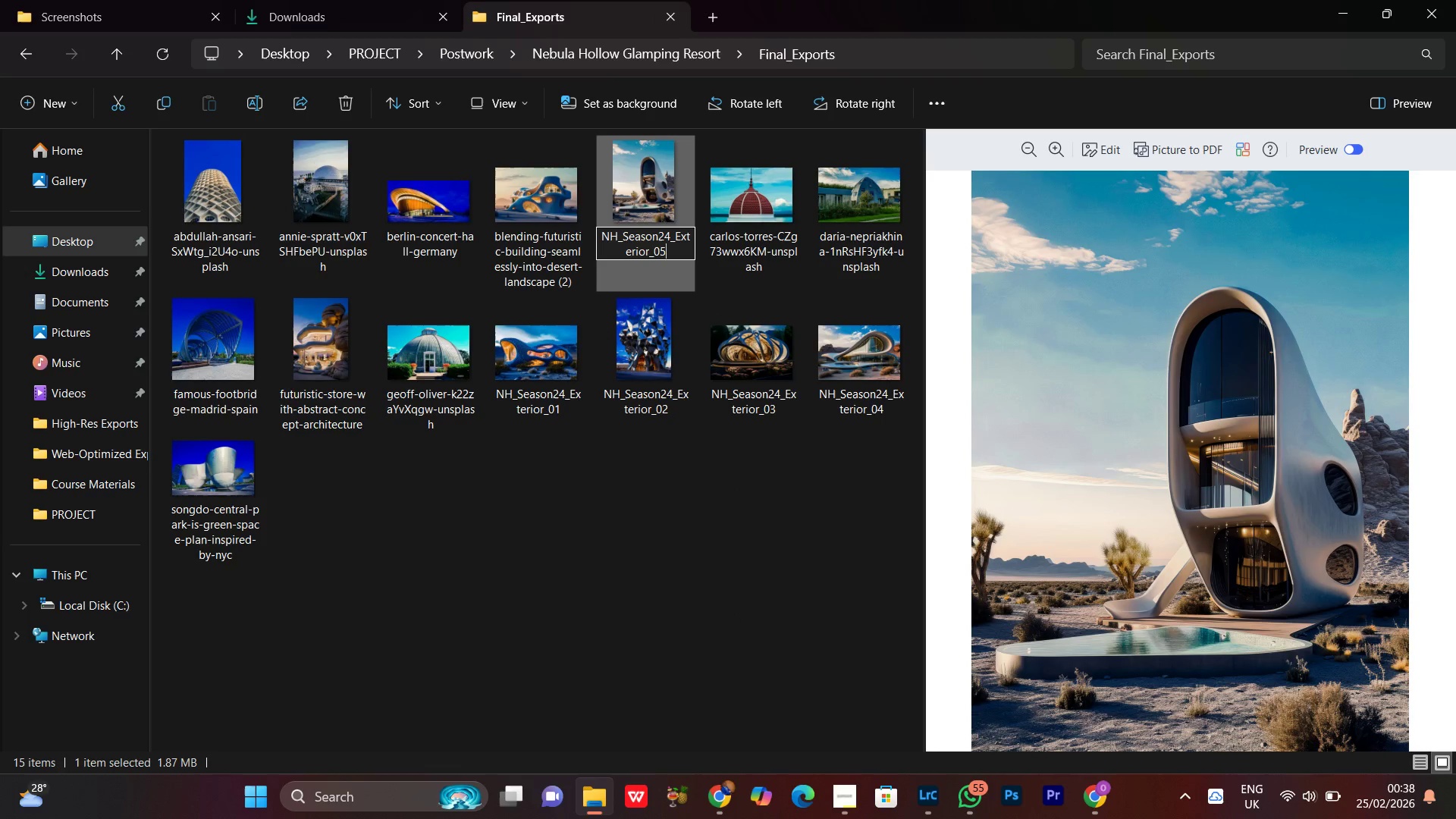 
key(5)
 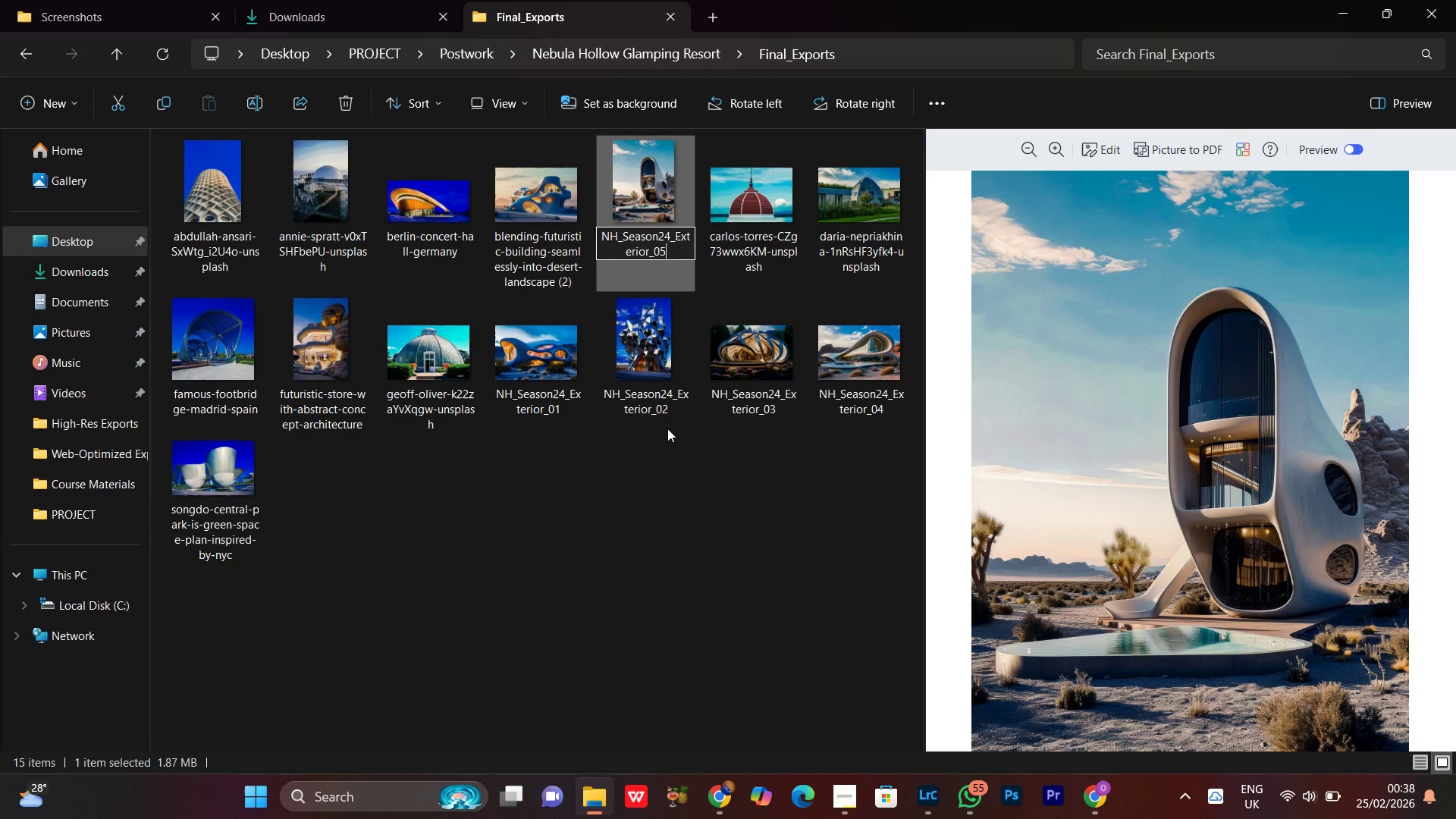 
key(Enter)
 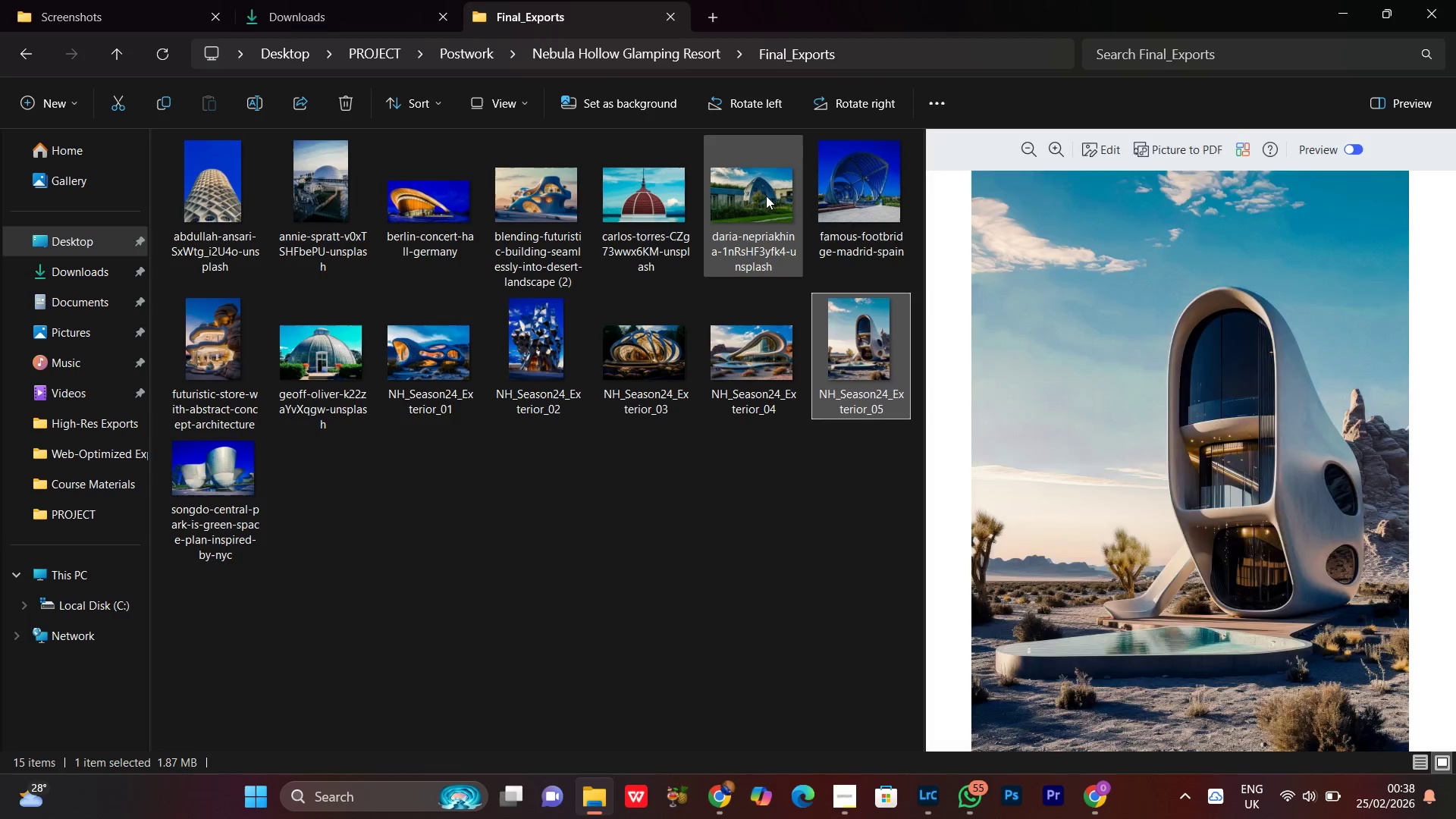 
double_click([851, 209])
 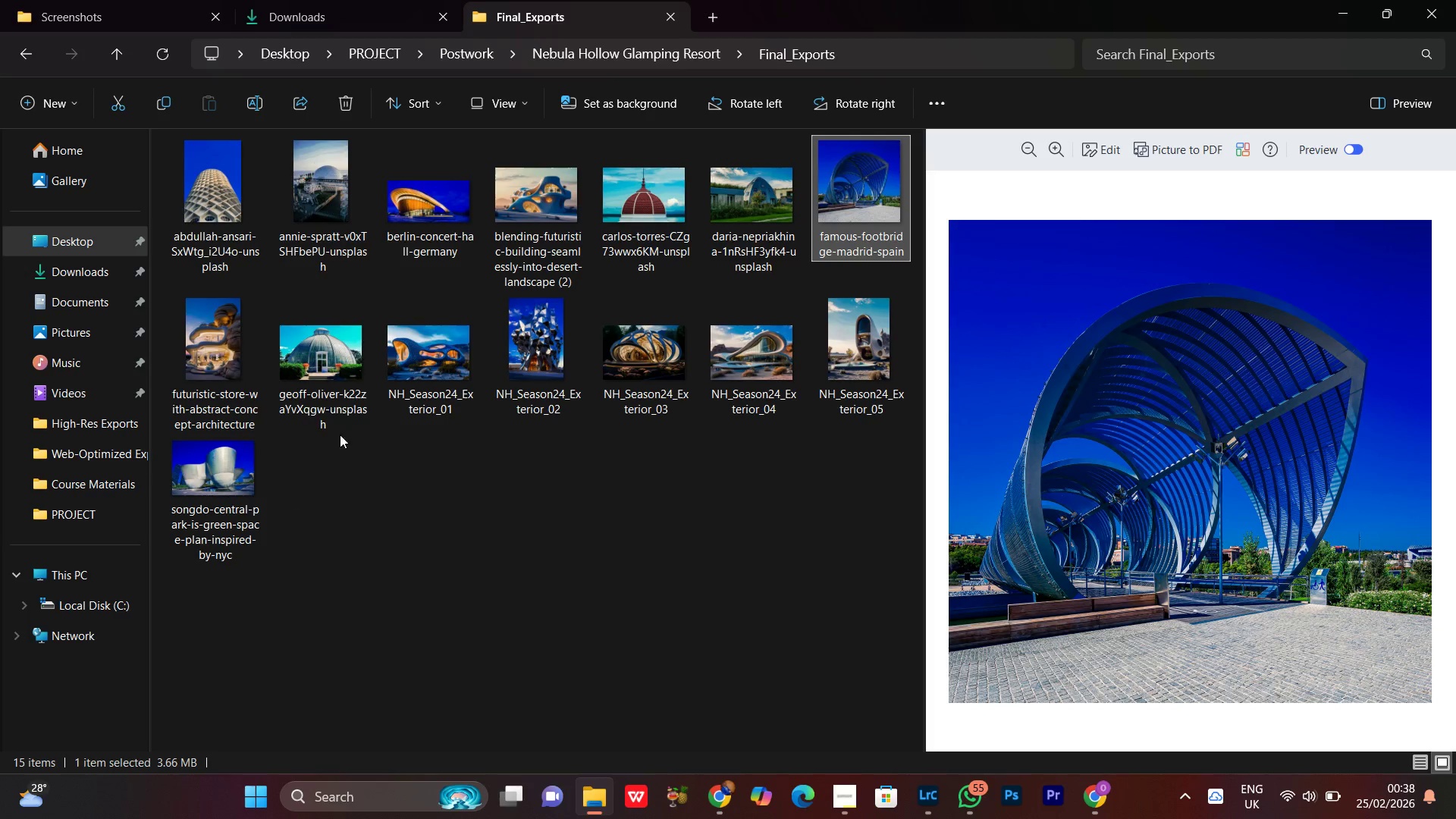 
left_click([331, 362])
 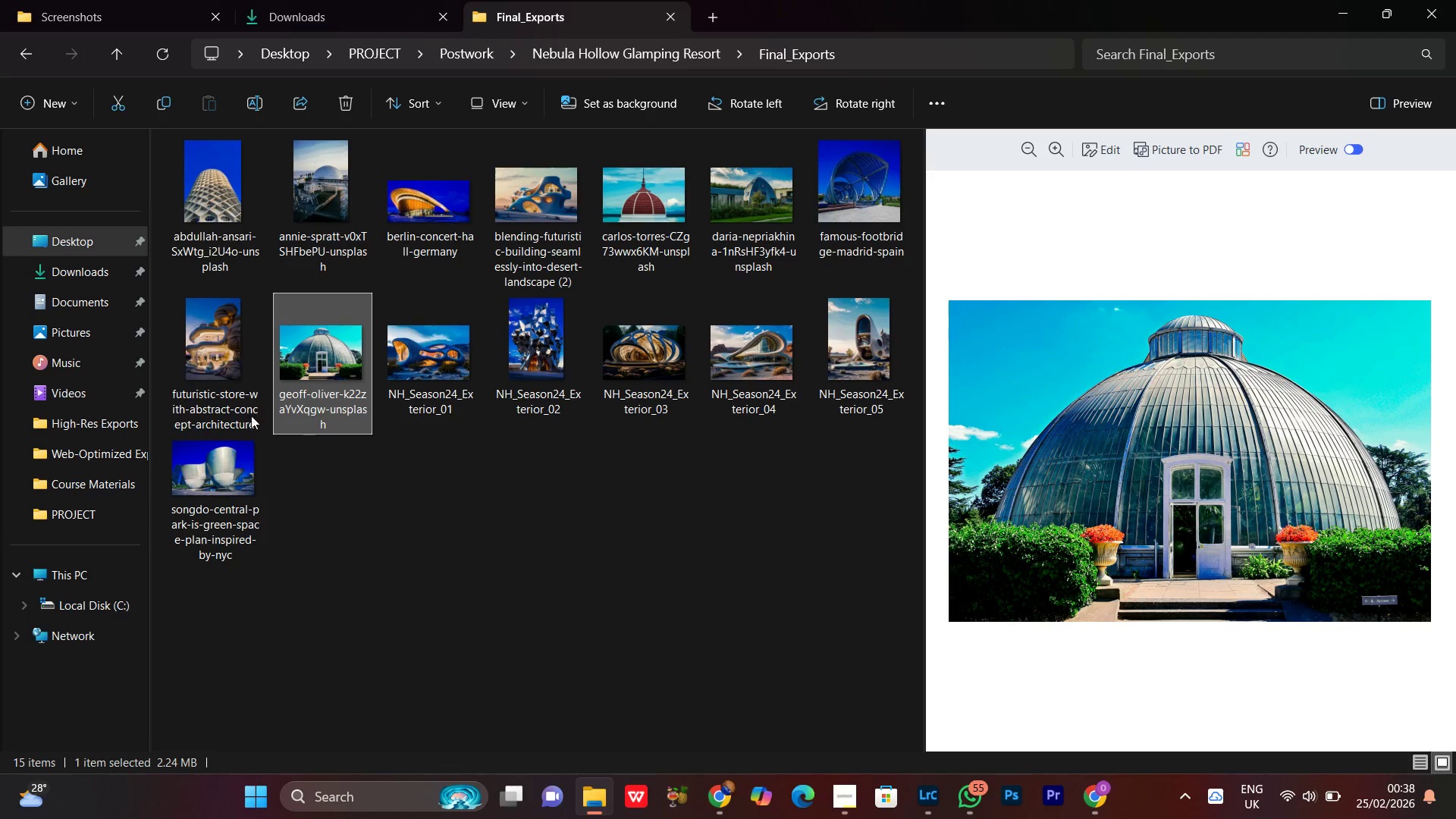 
left_click([231, 332])
 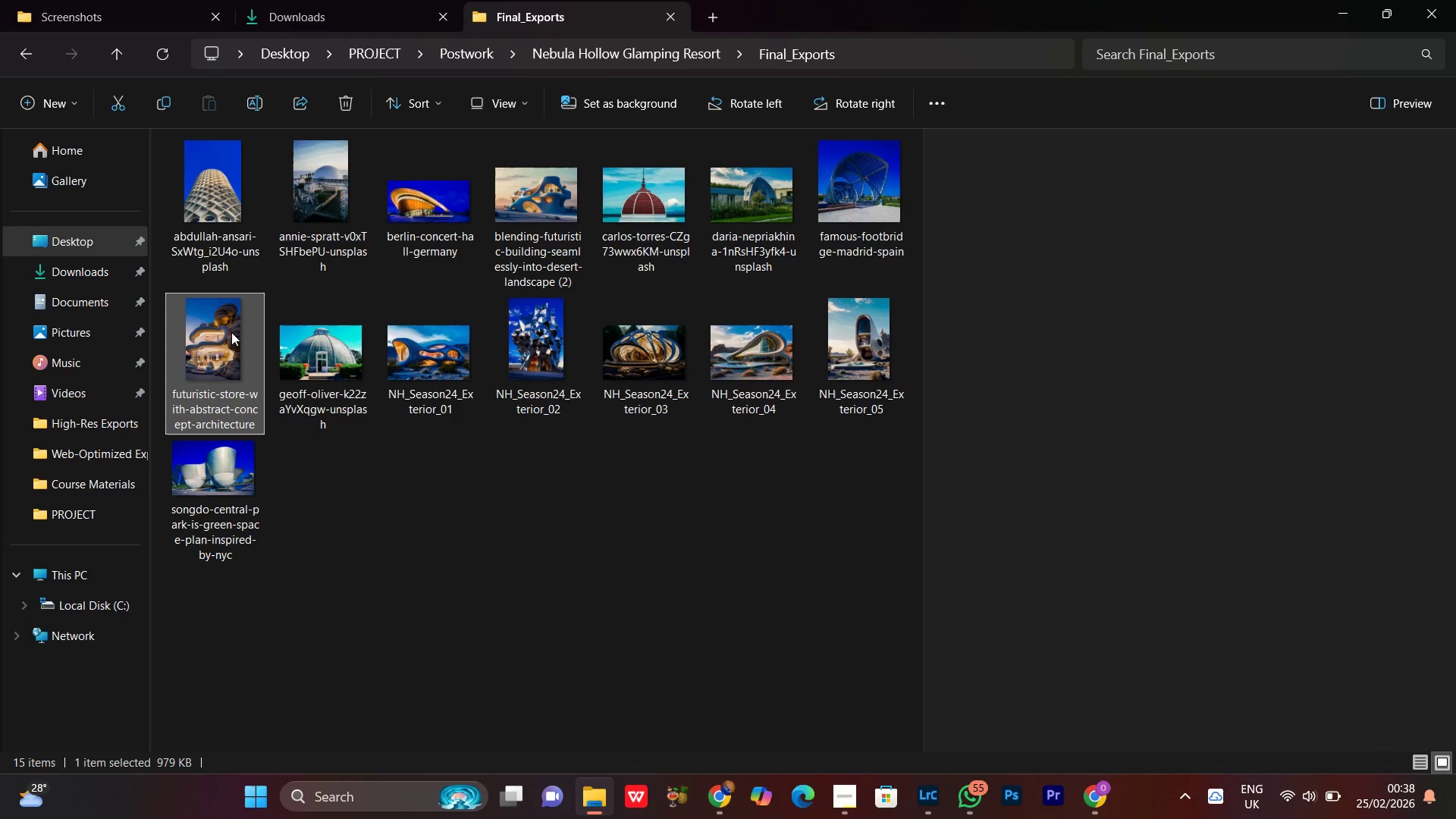 
right_click([231, 332])
 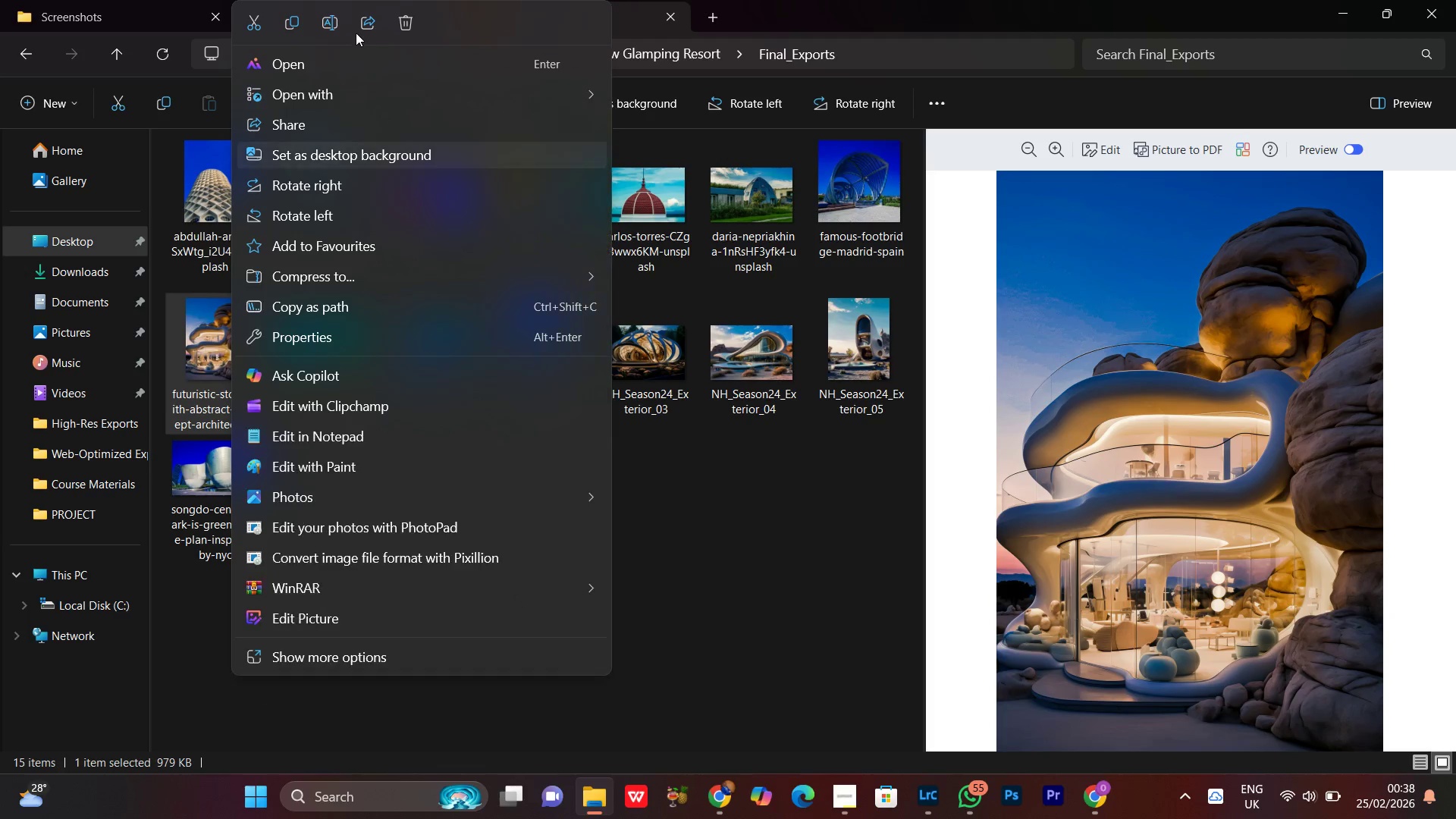 
left_click([334, 24])
 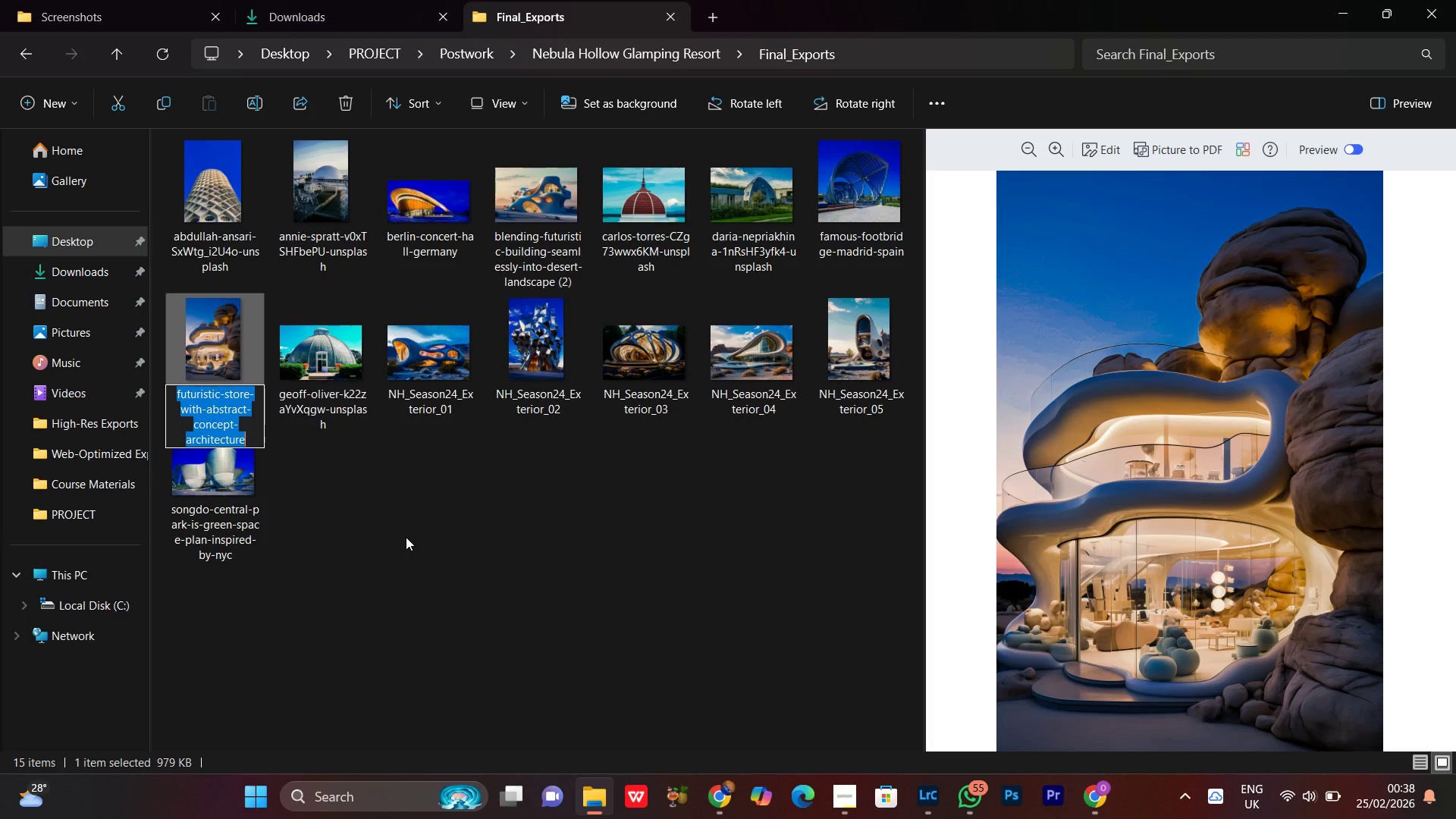 
key(Control+V)
 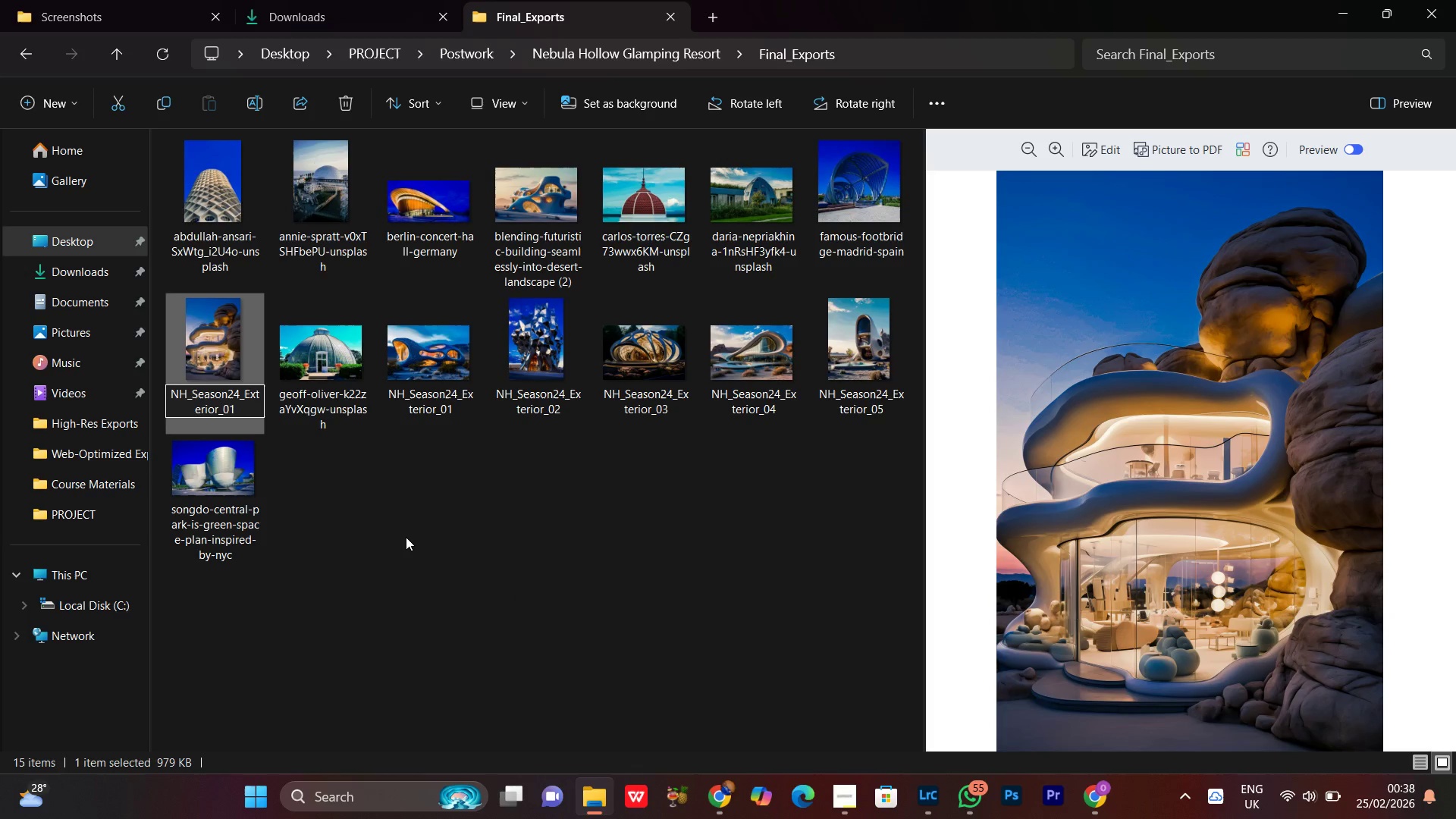 
key(Backspace)
 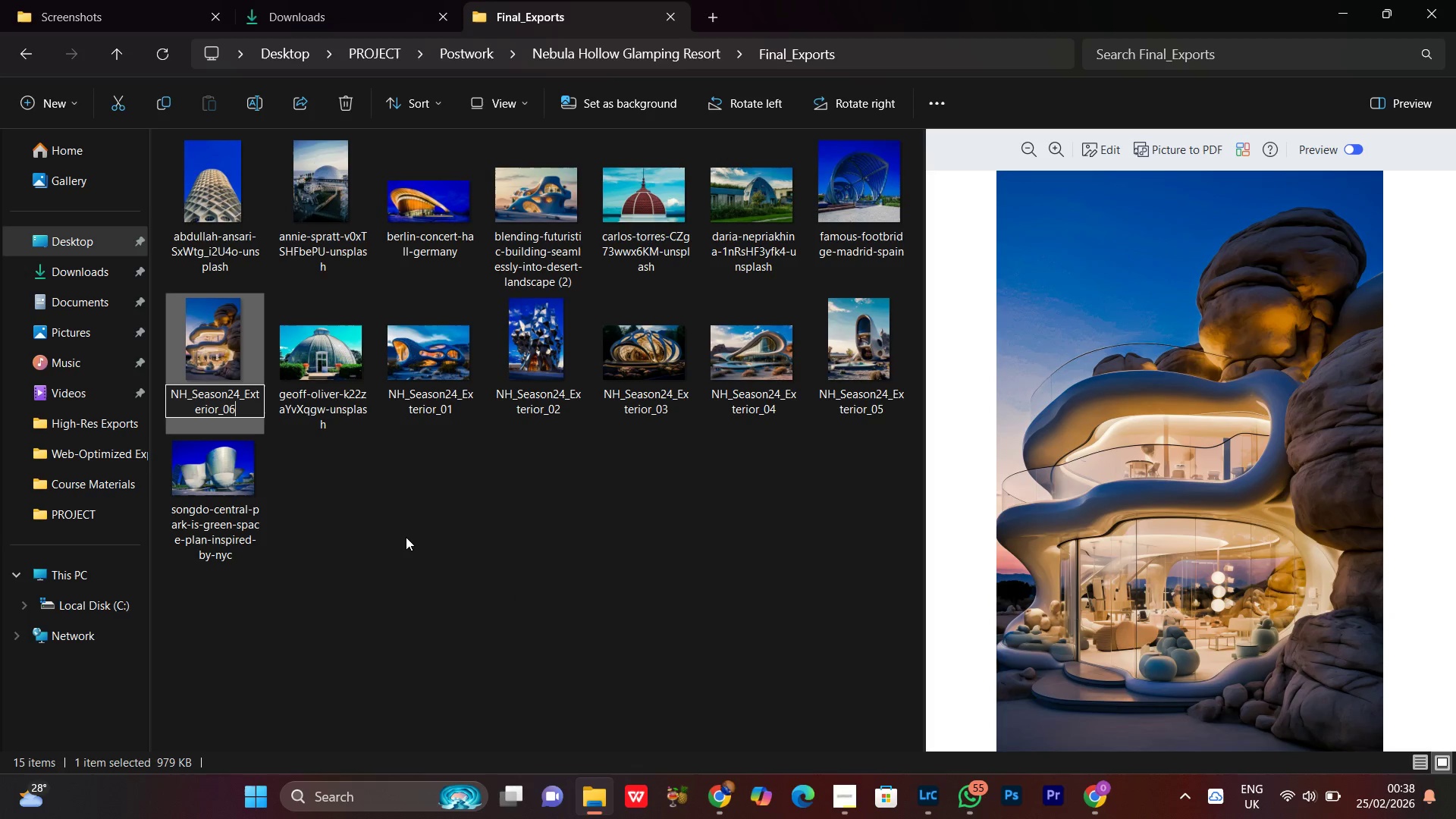 
key(6)
 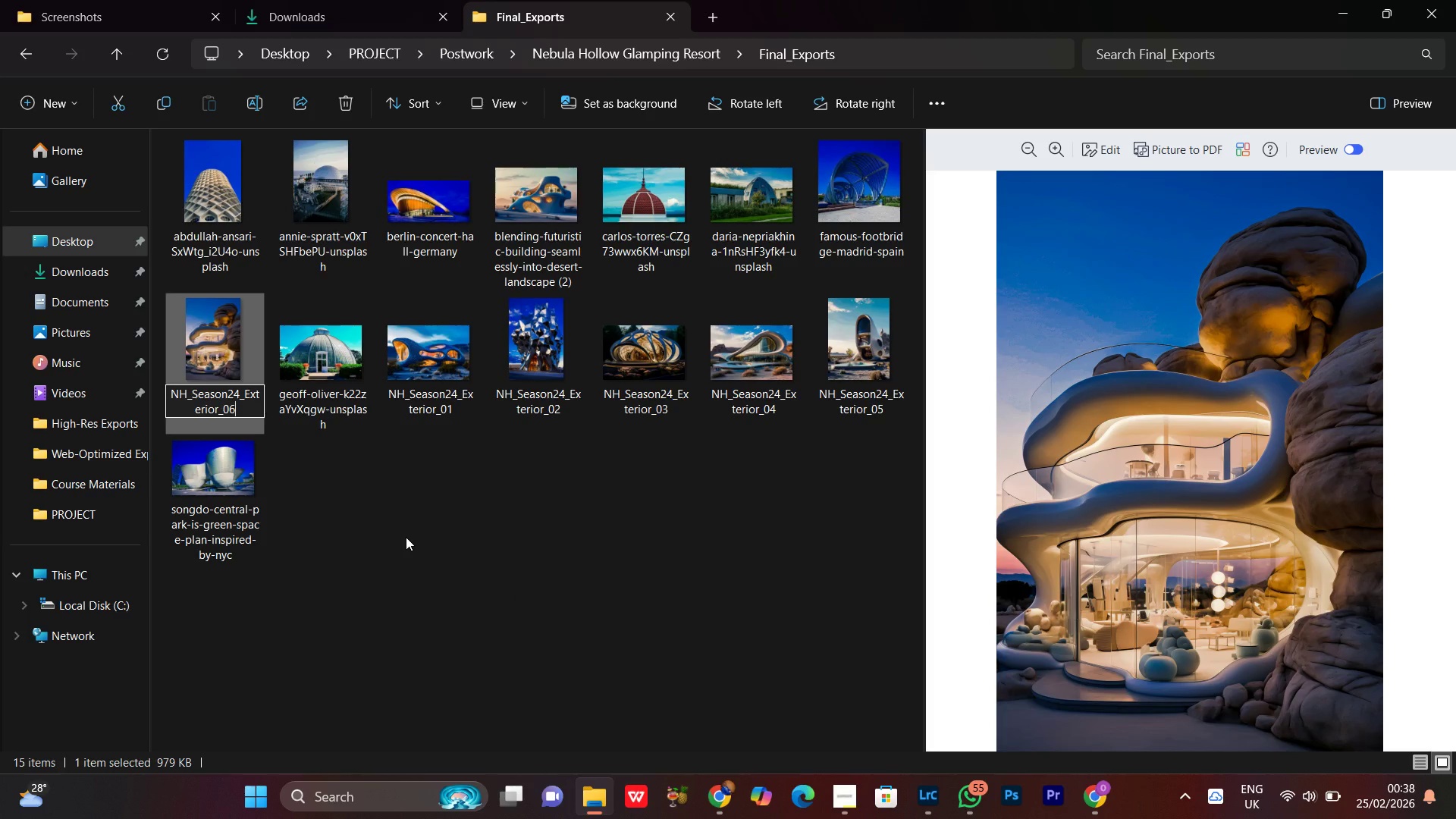 
key(Enter)
 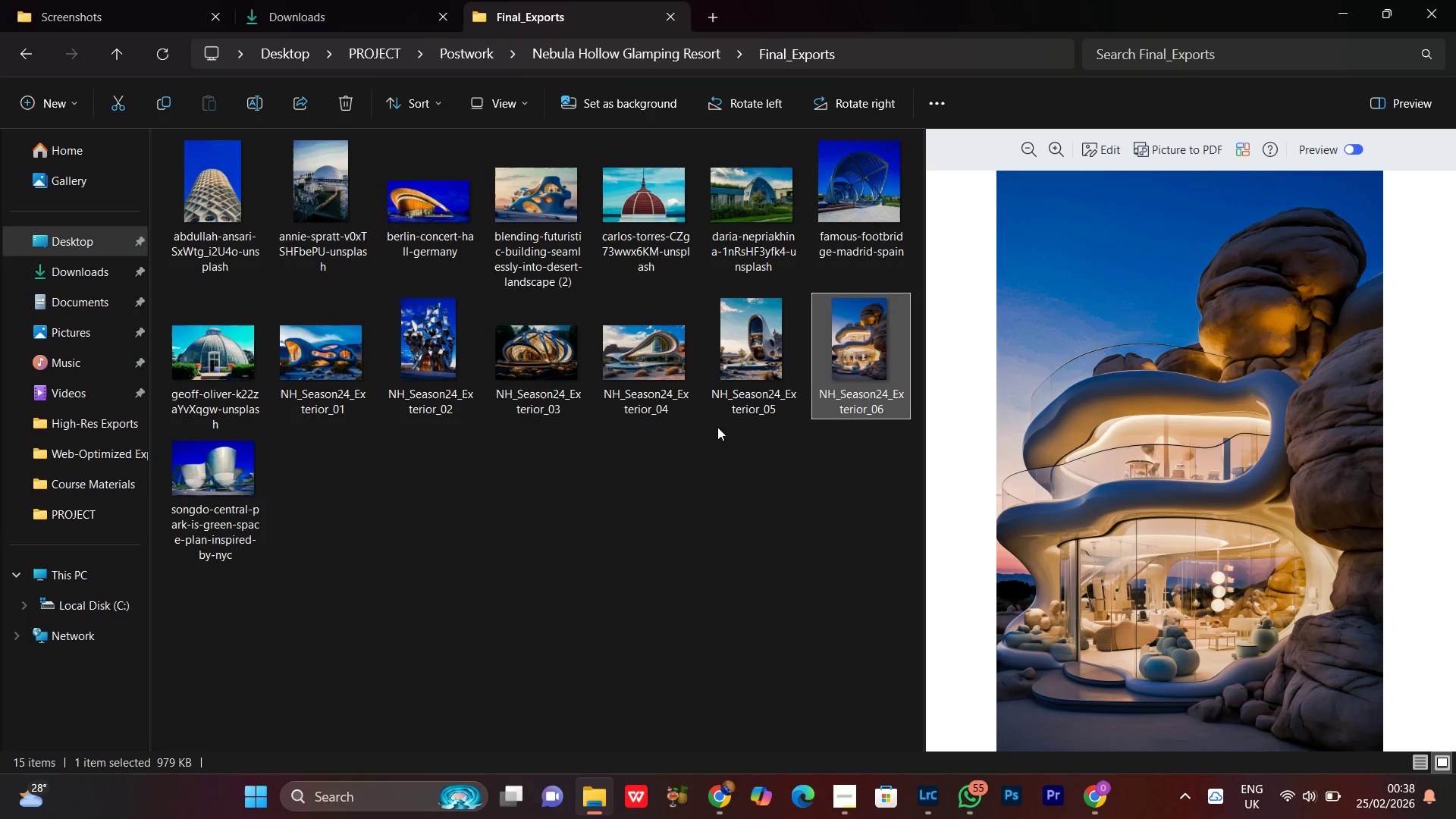 
left_click([732, 187])
 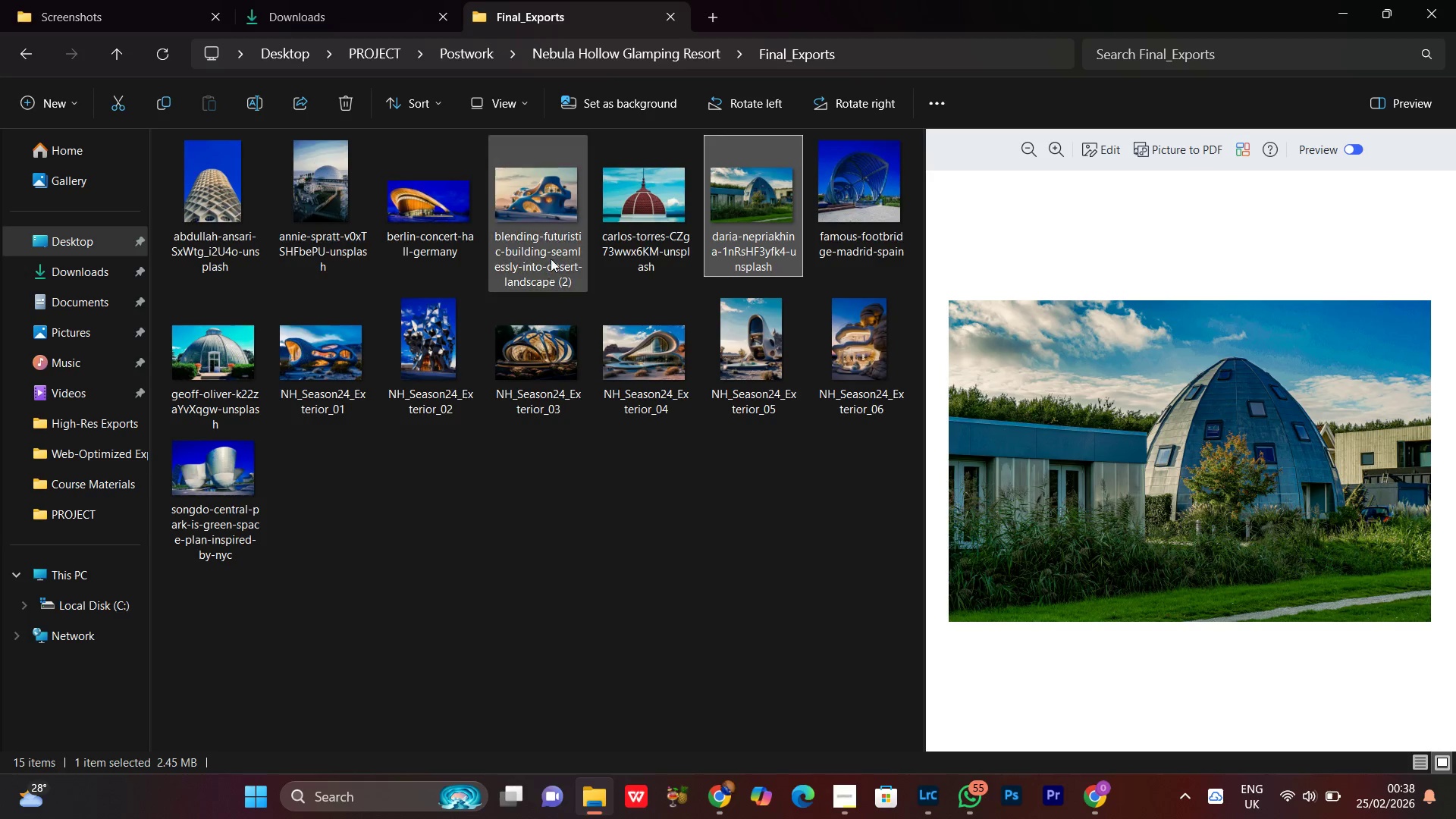 
left_click([536, 229])
 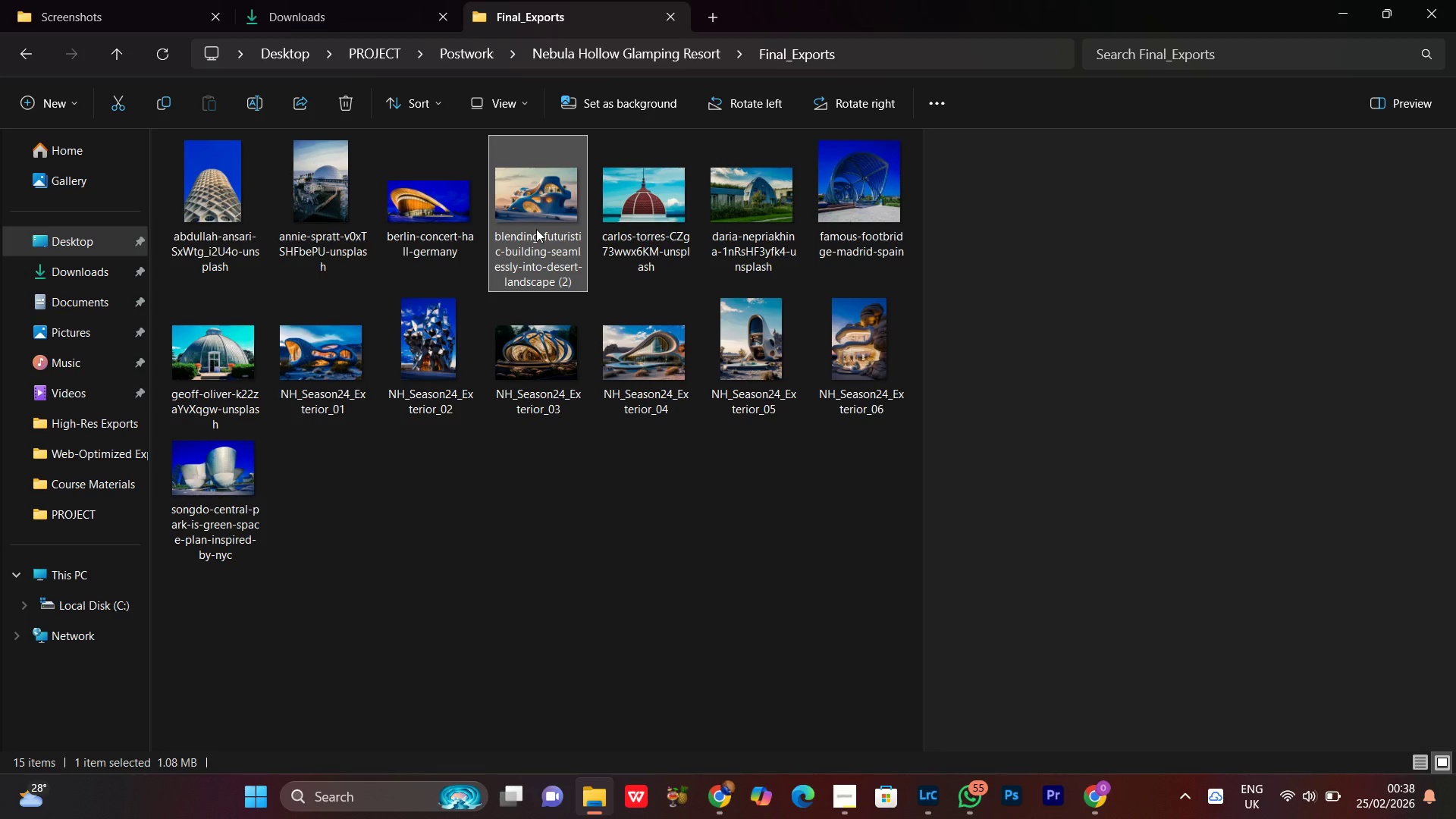 
right_click([536, 229])
 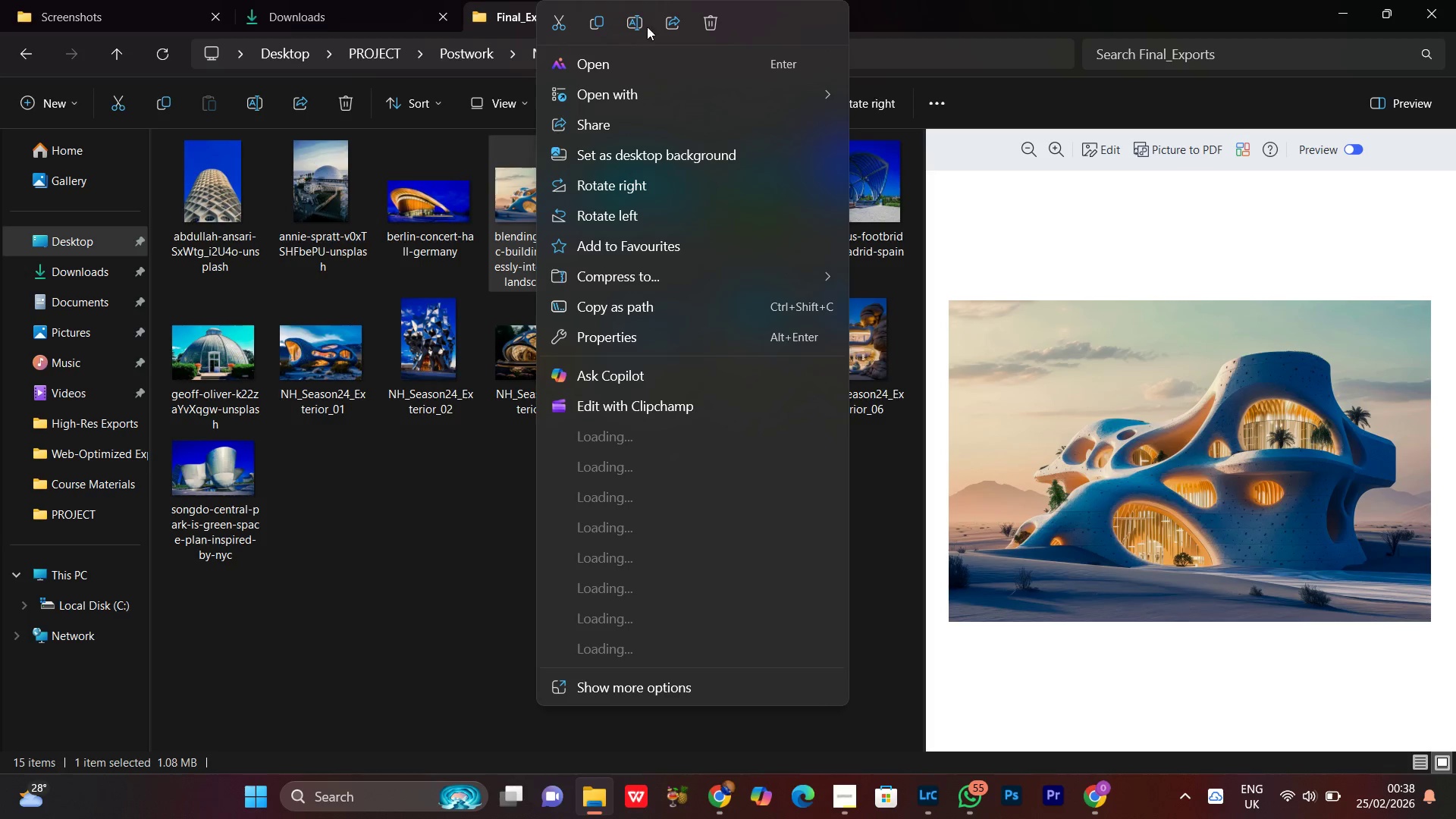 
left_click([632, 17])
 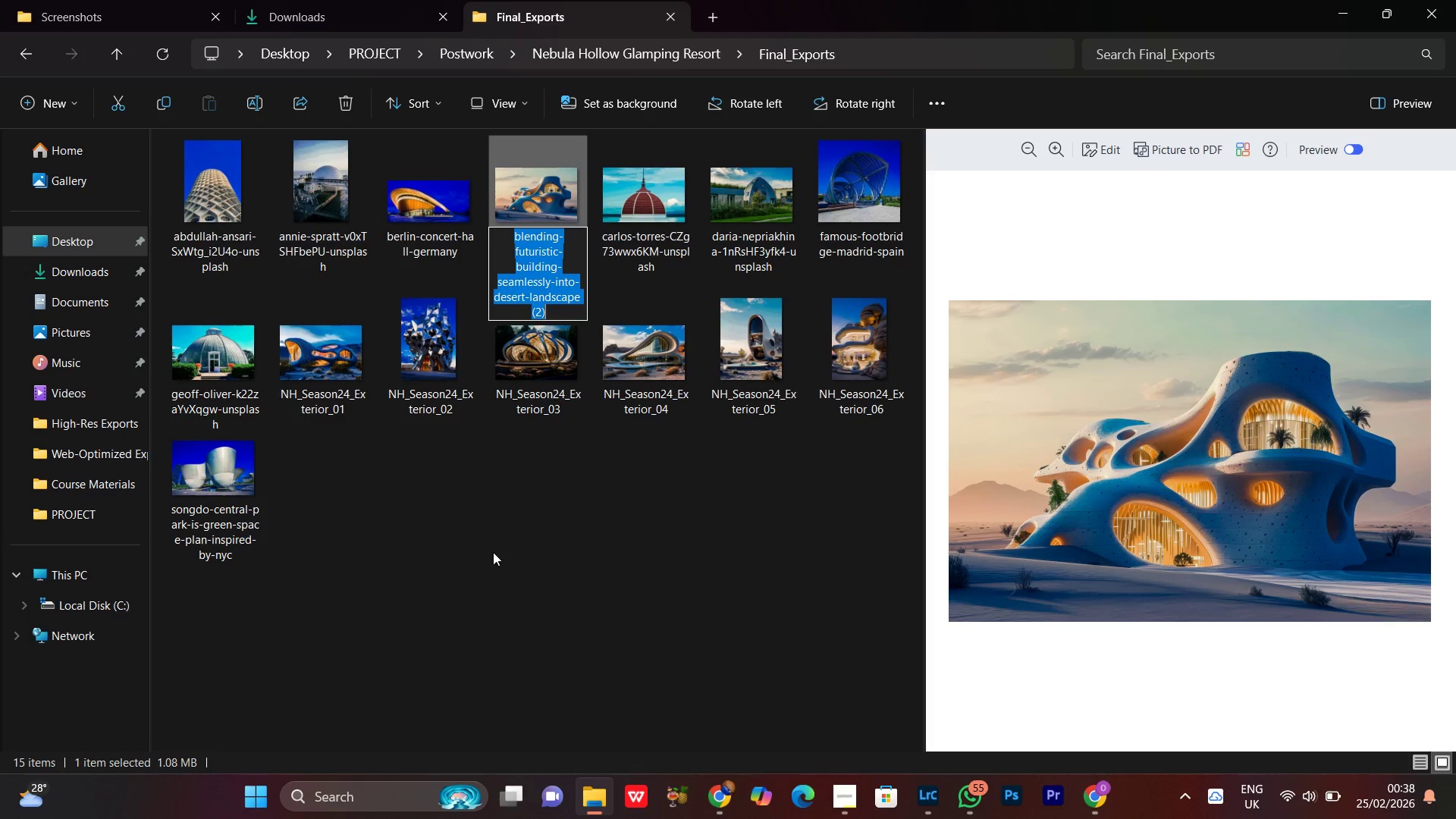 
key(Control+V)
 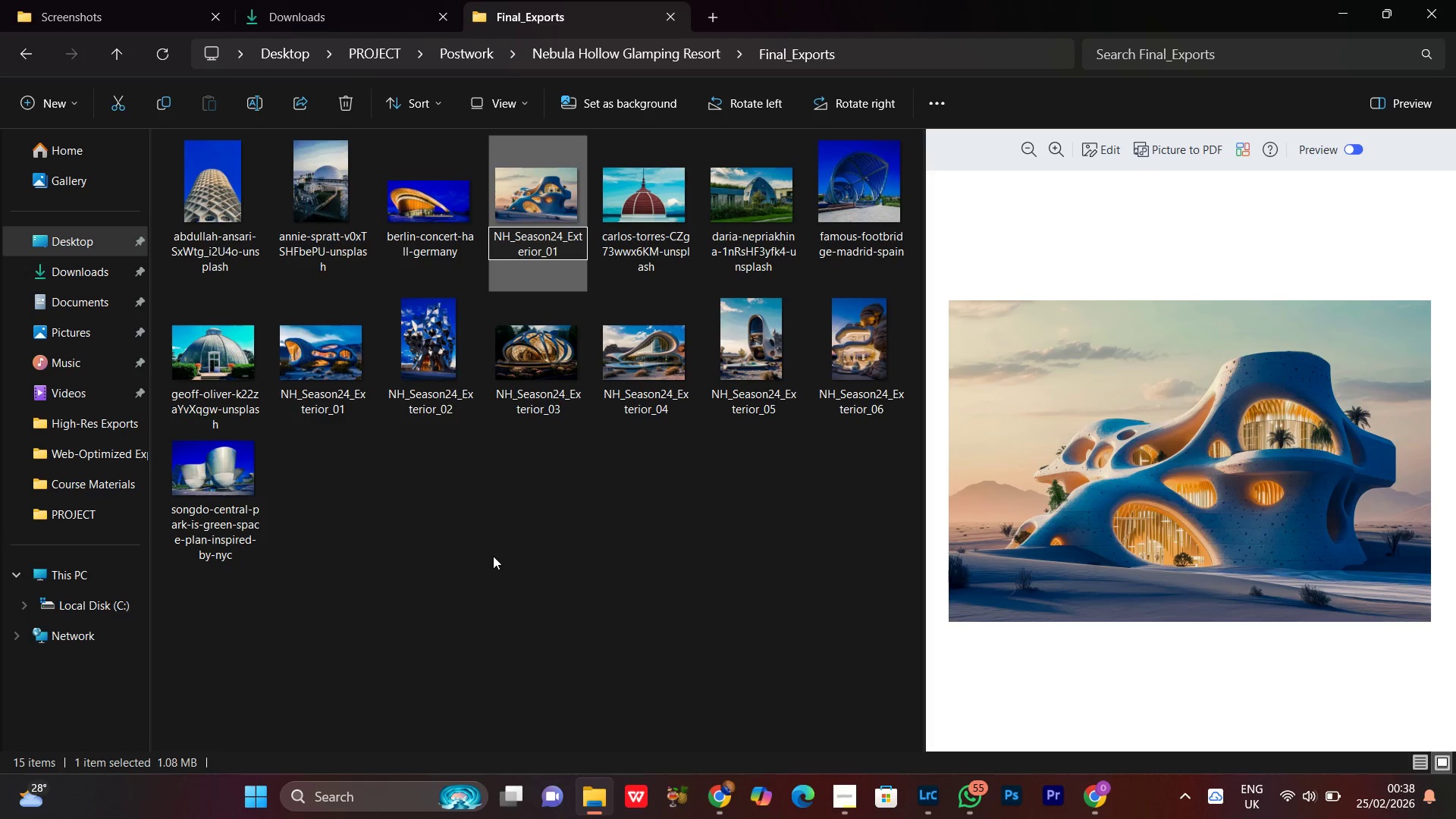 
key(Backspace)
 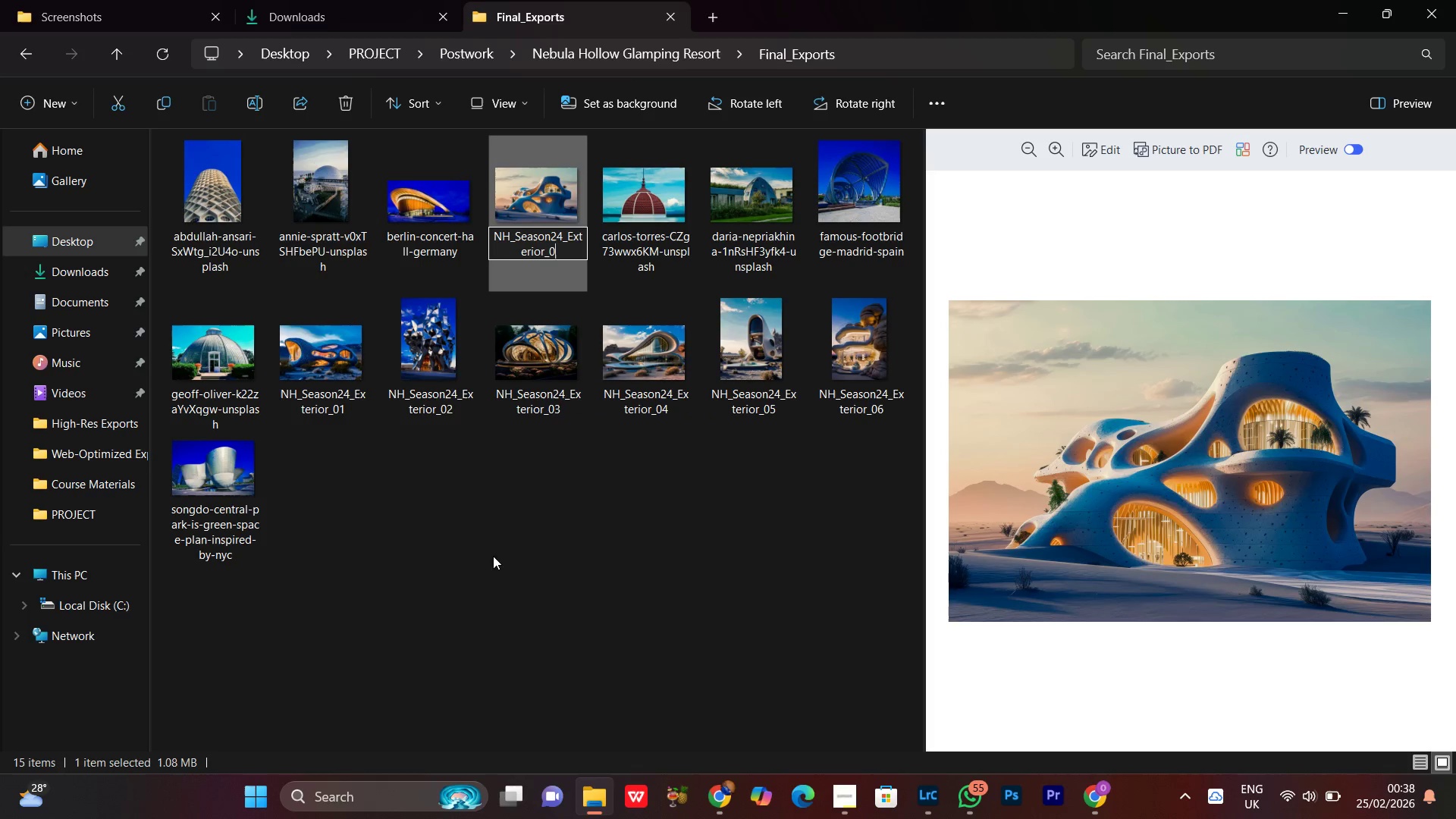 
key(8)
 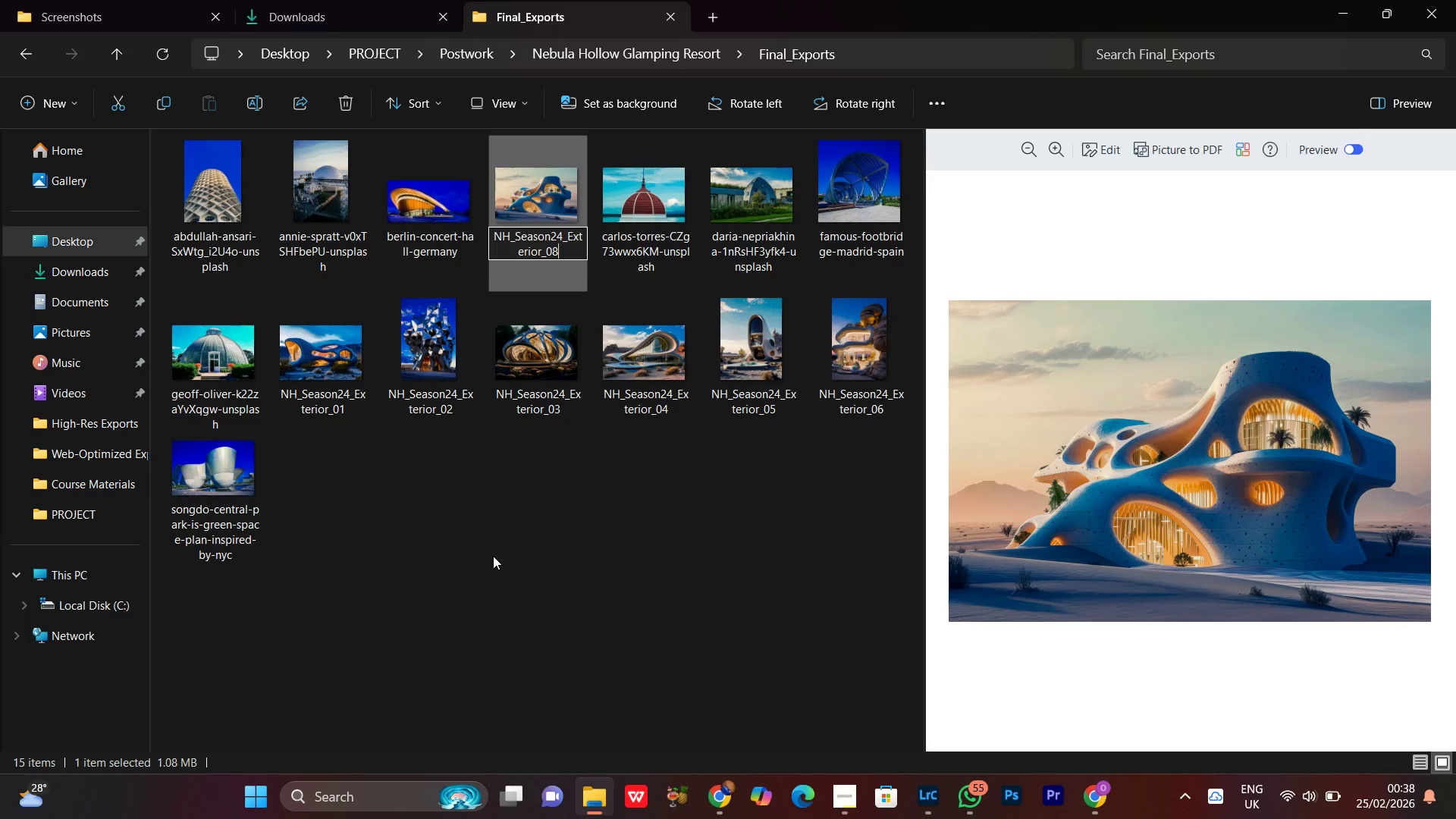 
key(Enter)
 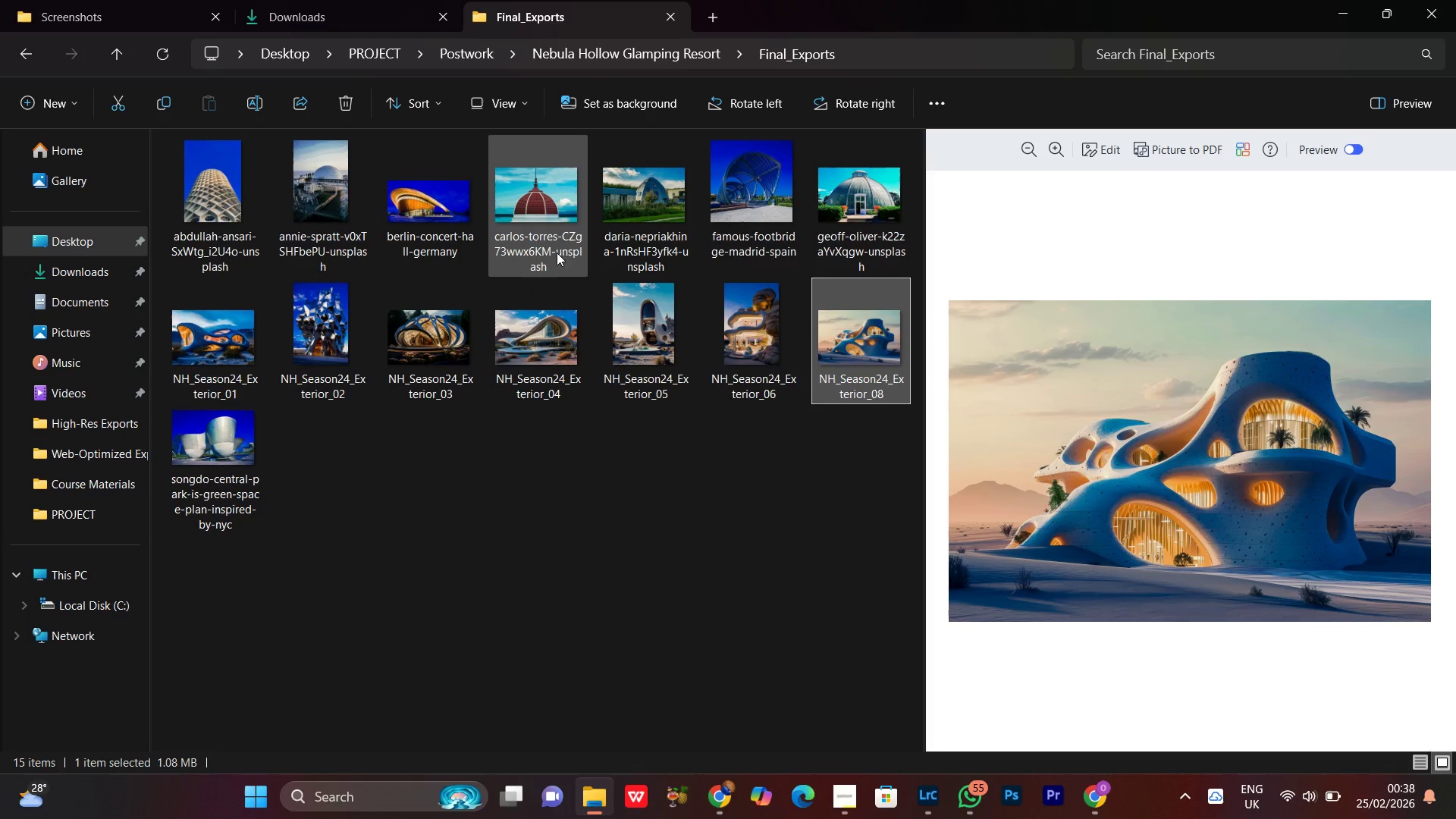 
left_click([541, 232])
 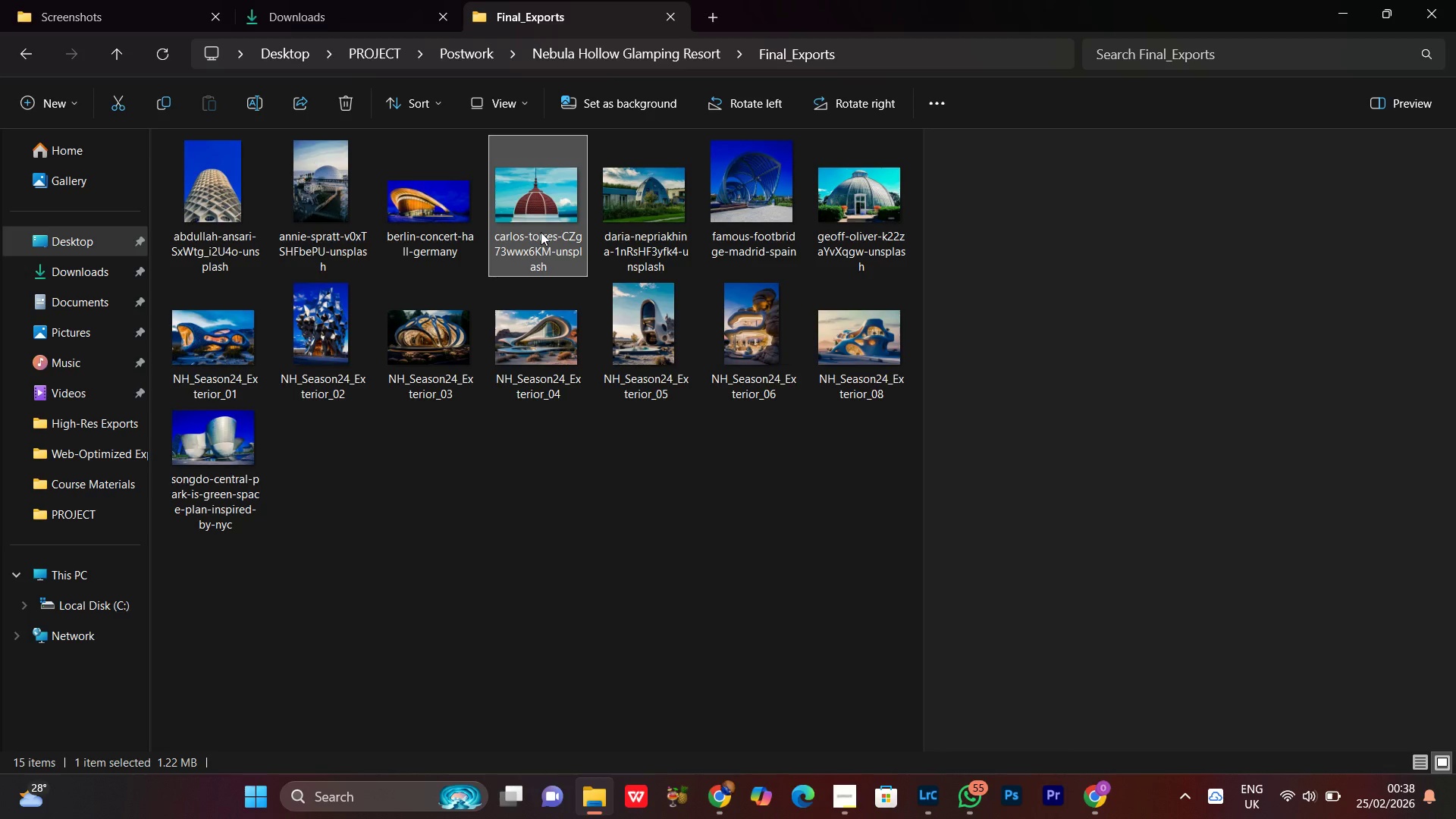 
right_click([541, 232])
 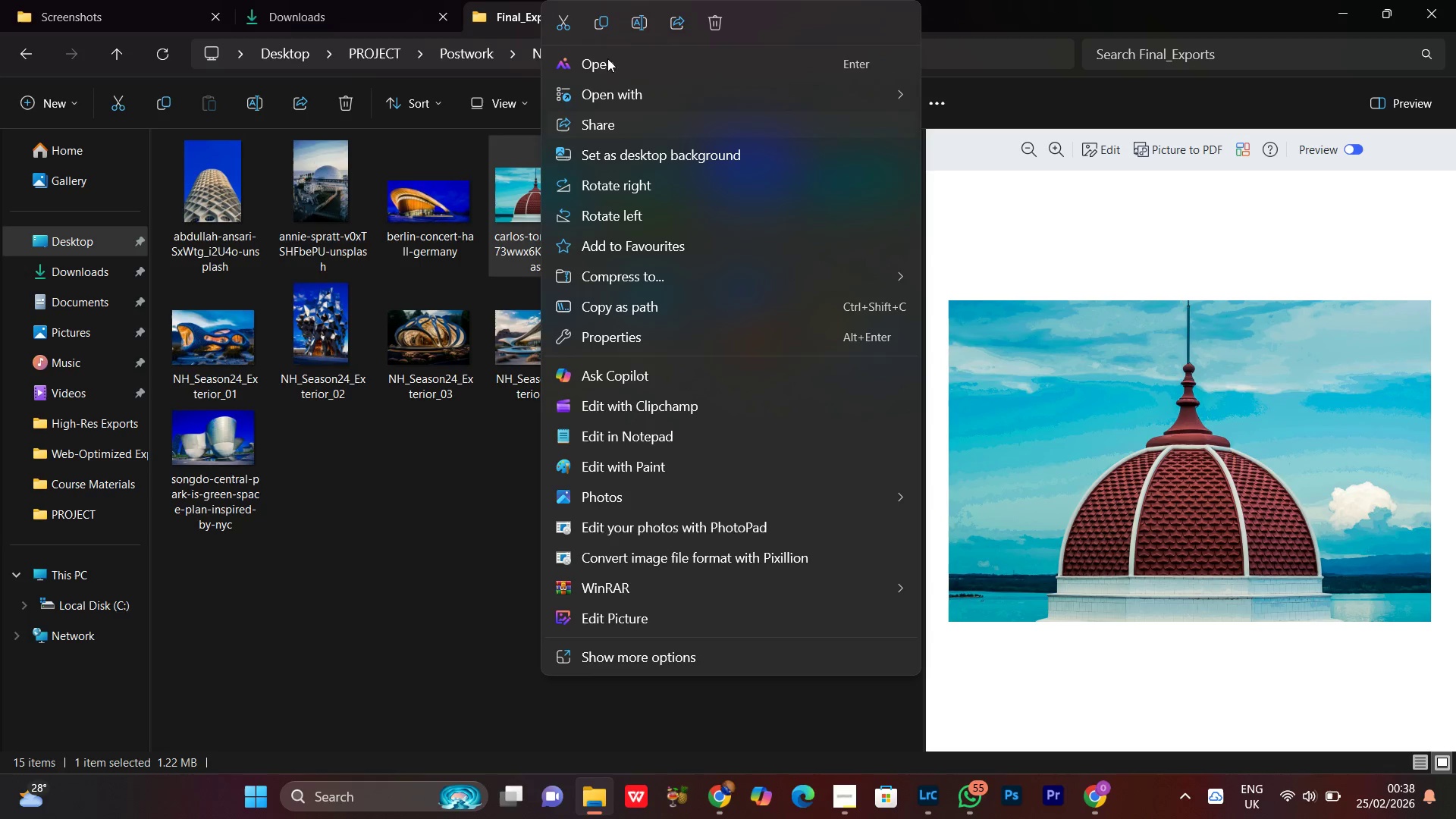 
left_click([642, 21])
 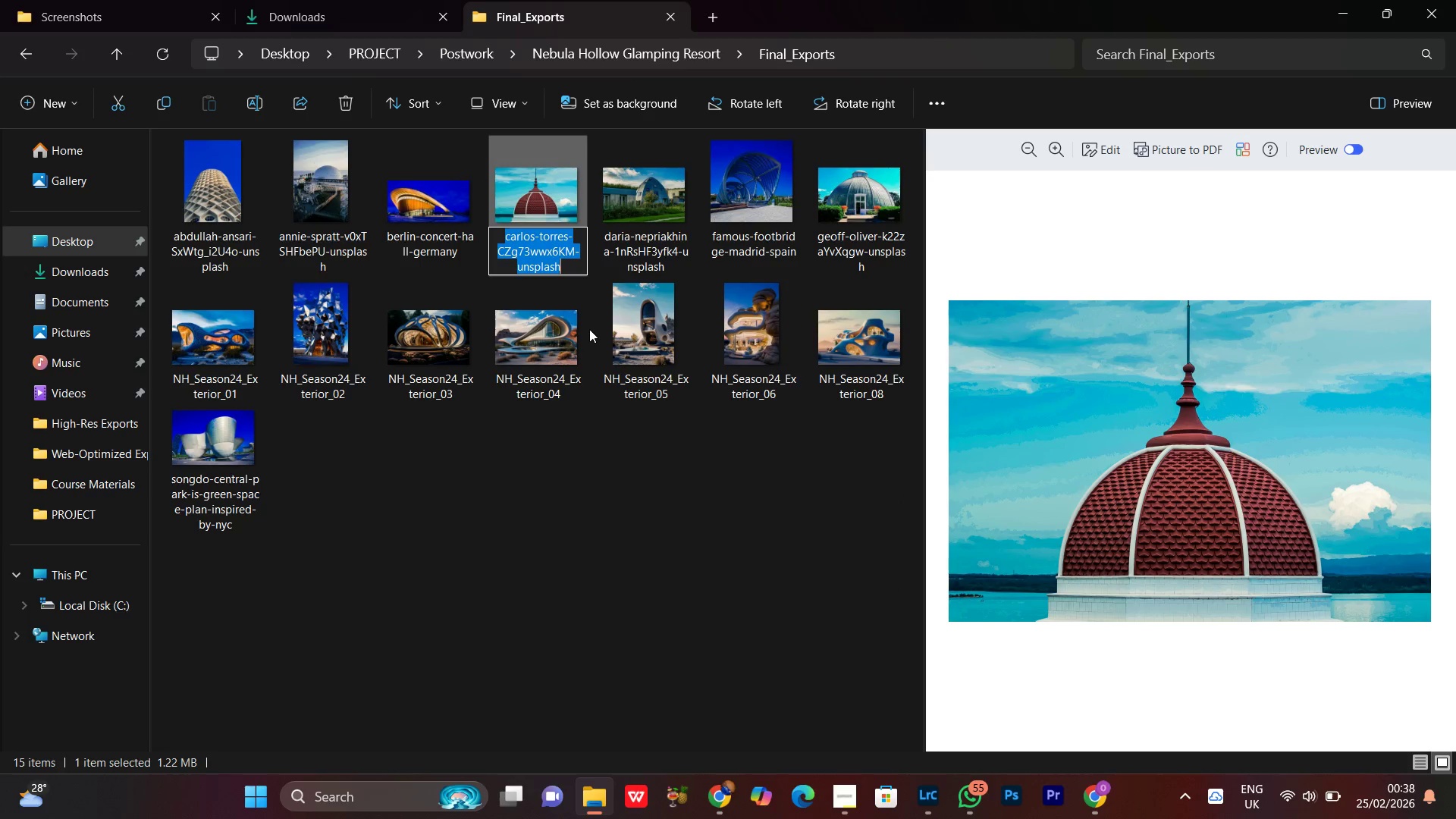 
key(Control+V)
 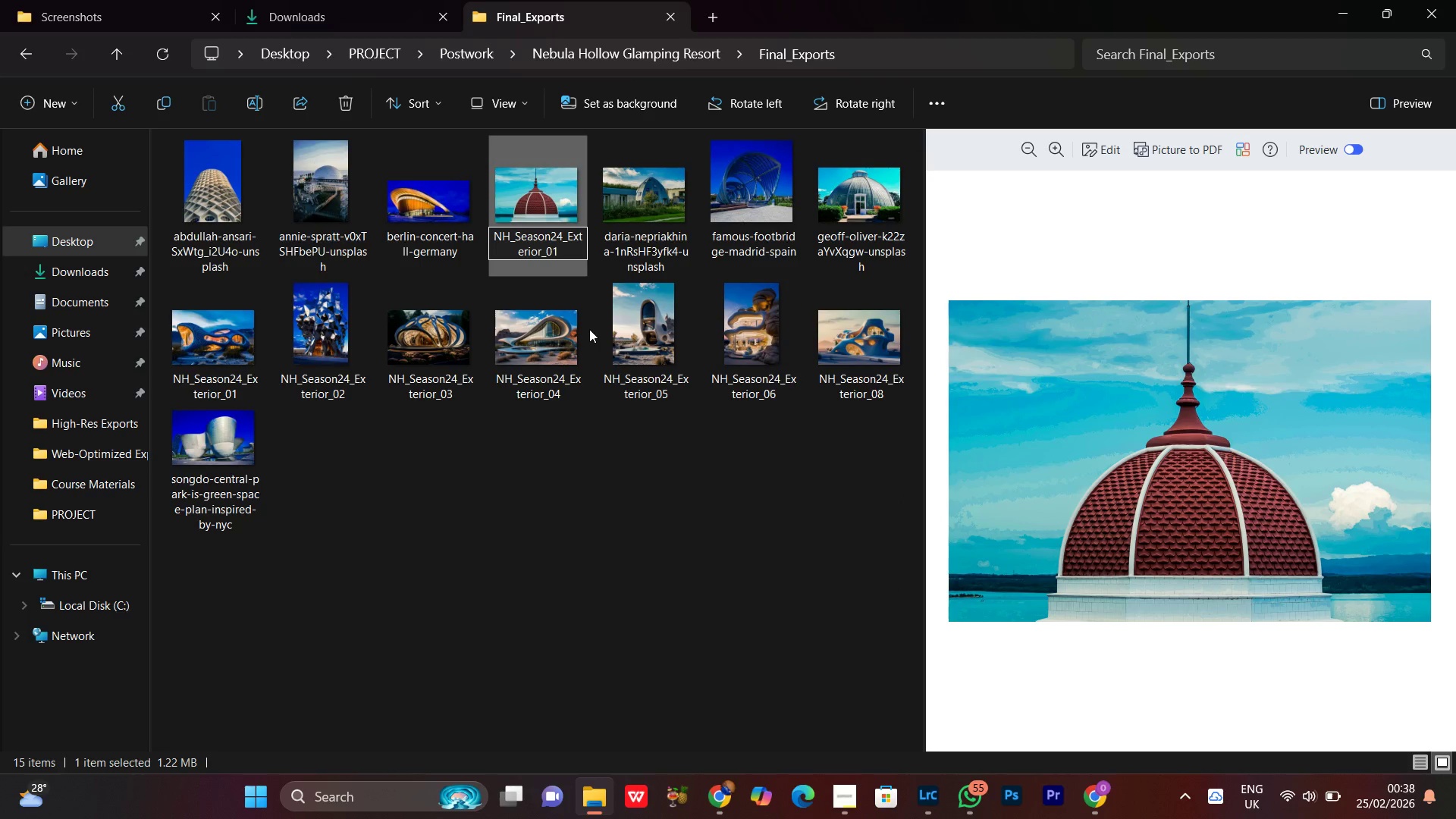 
key(Backspace)
 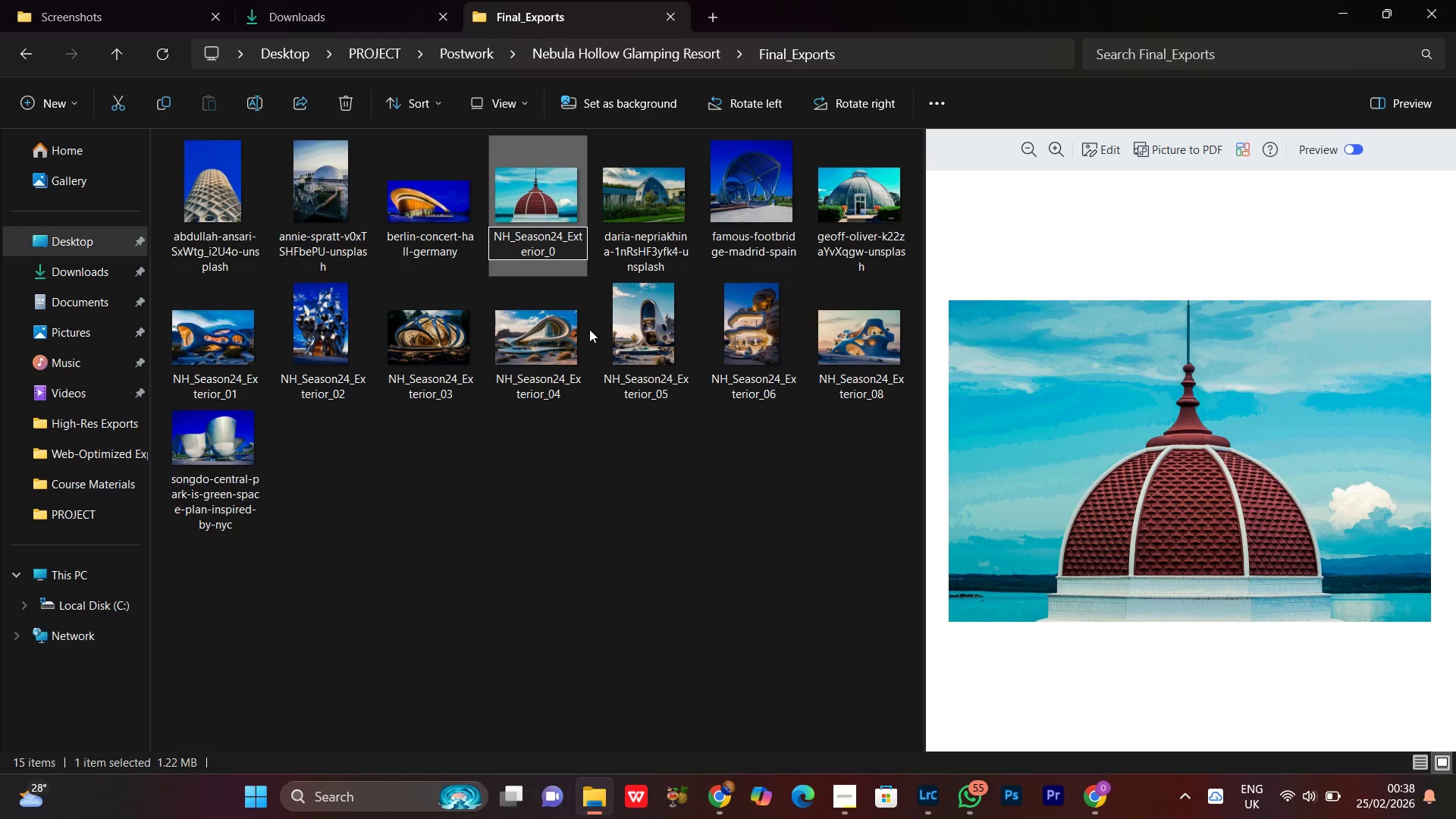 
key(9)
 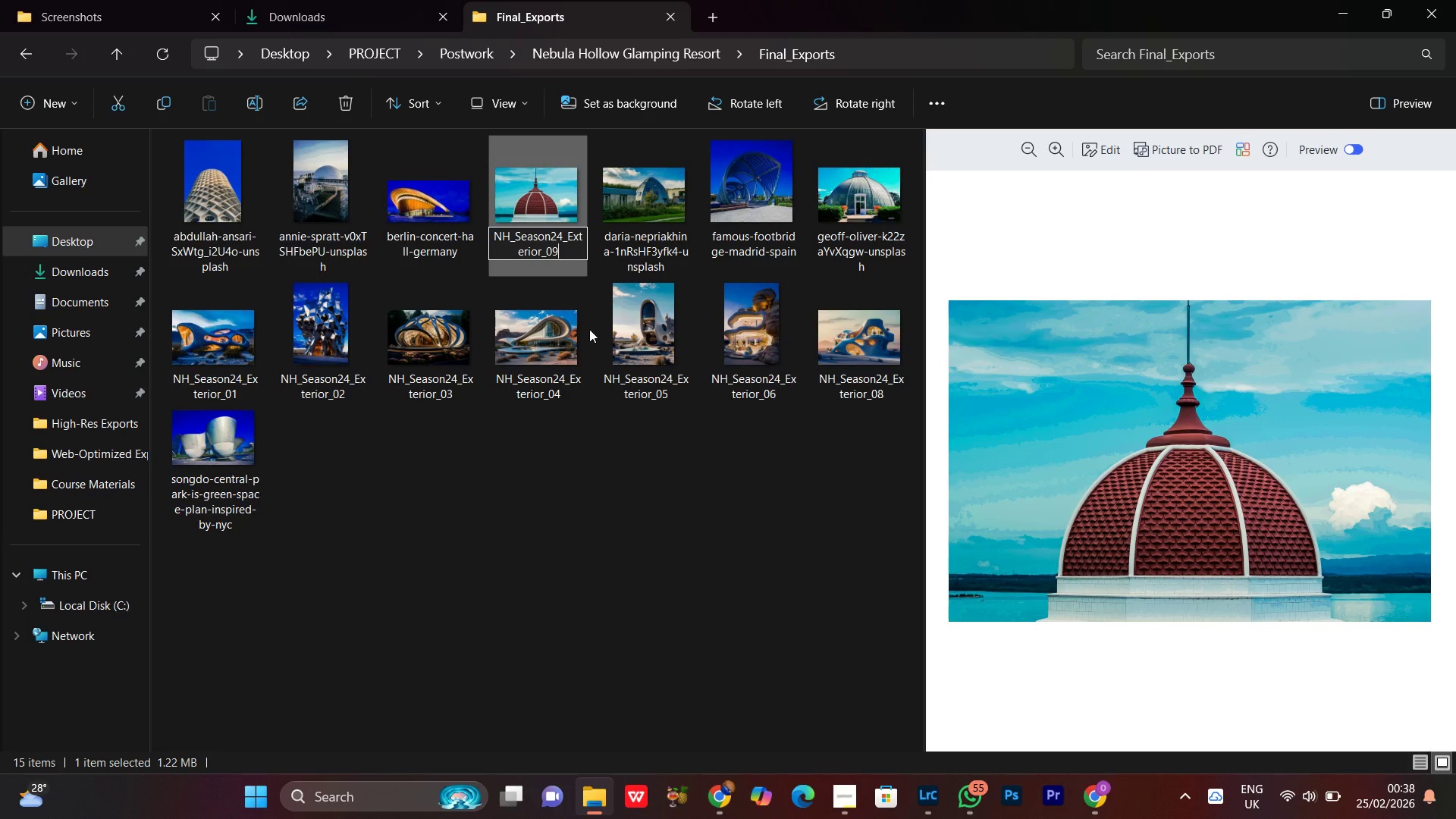 
key(Enter)
 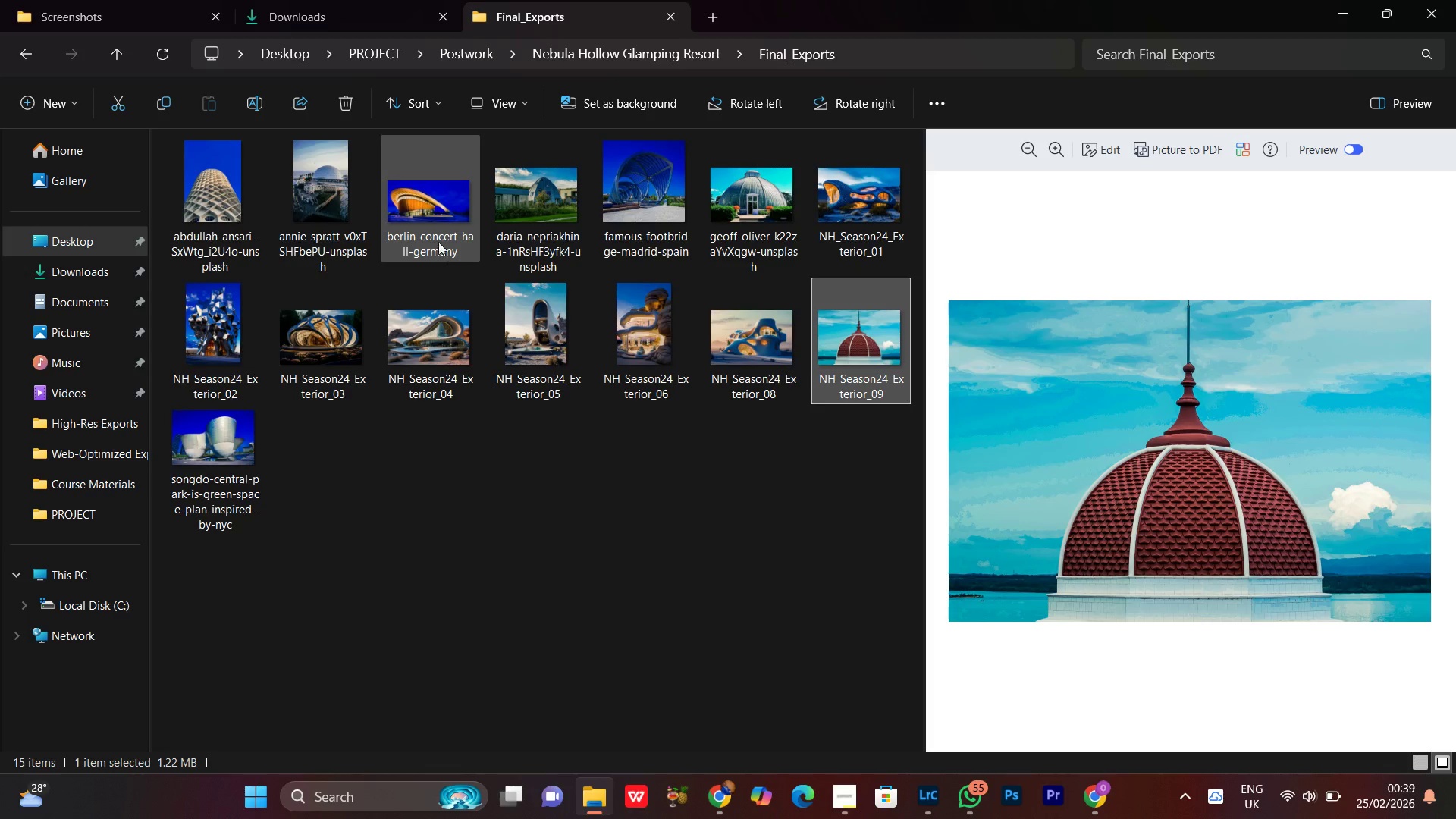 
left_click([428, 209])
 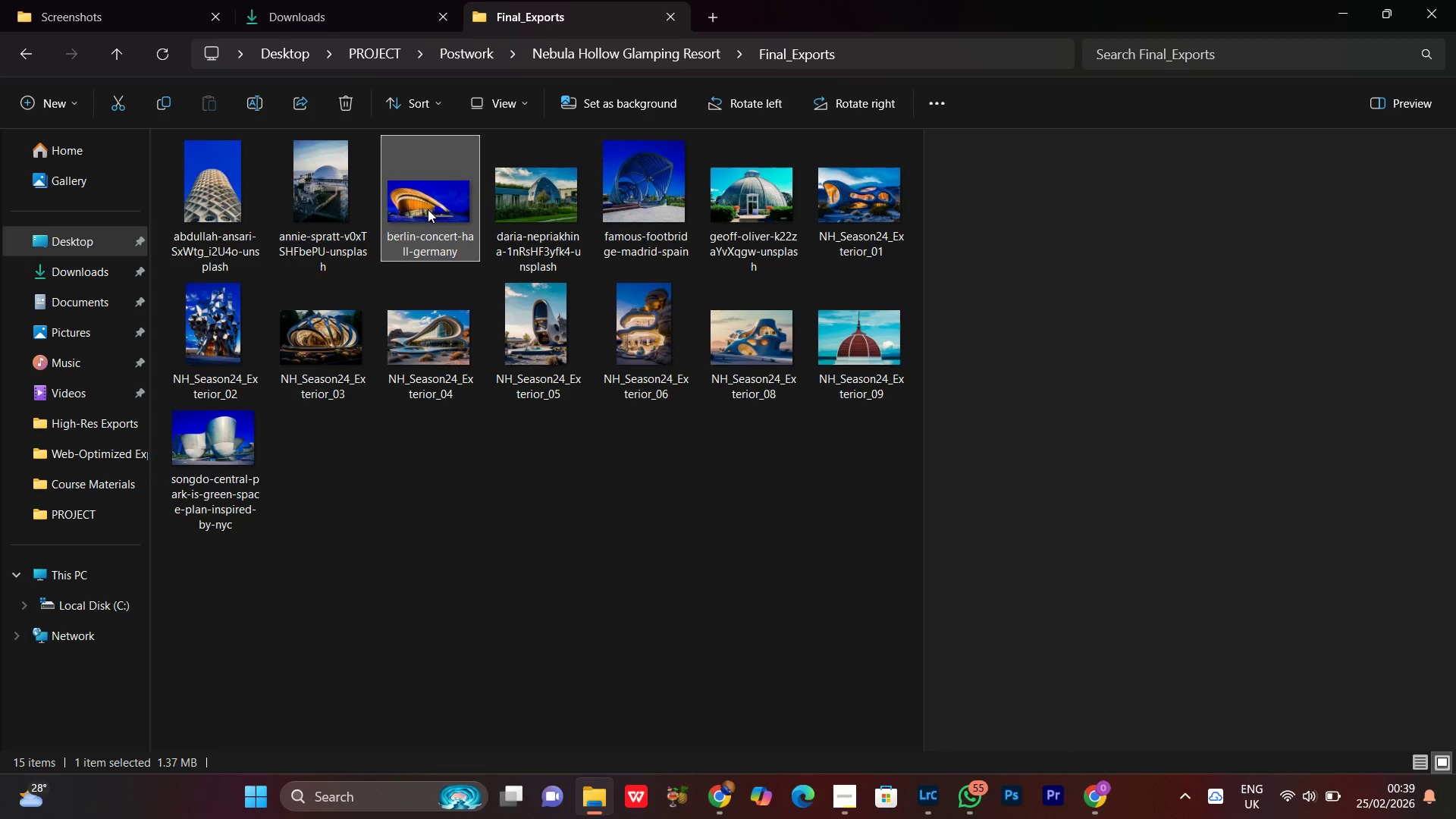 
right_click([428, 209])
 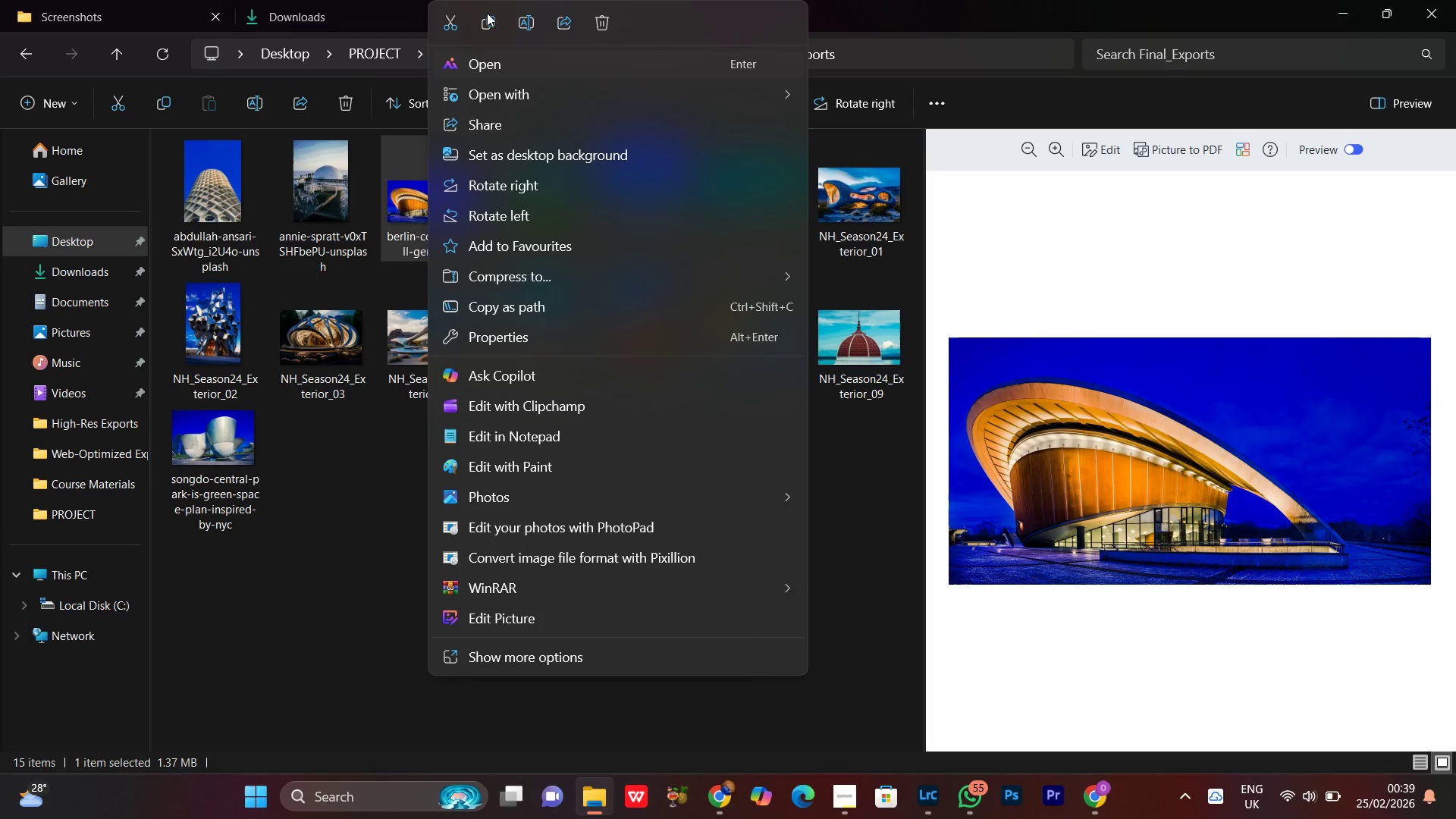 
left_click([527, 21])
 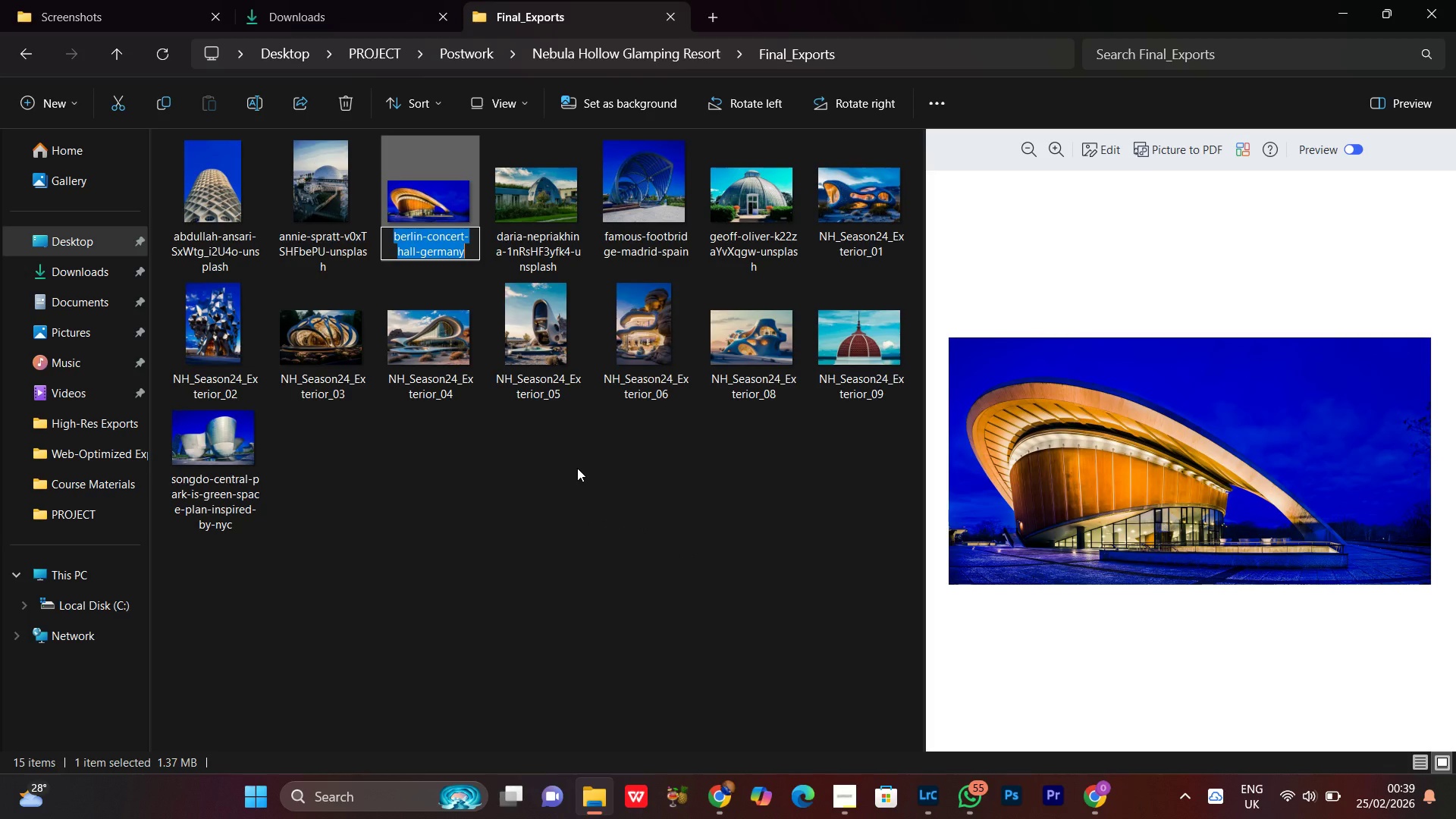 
key(Control+V)
 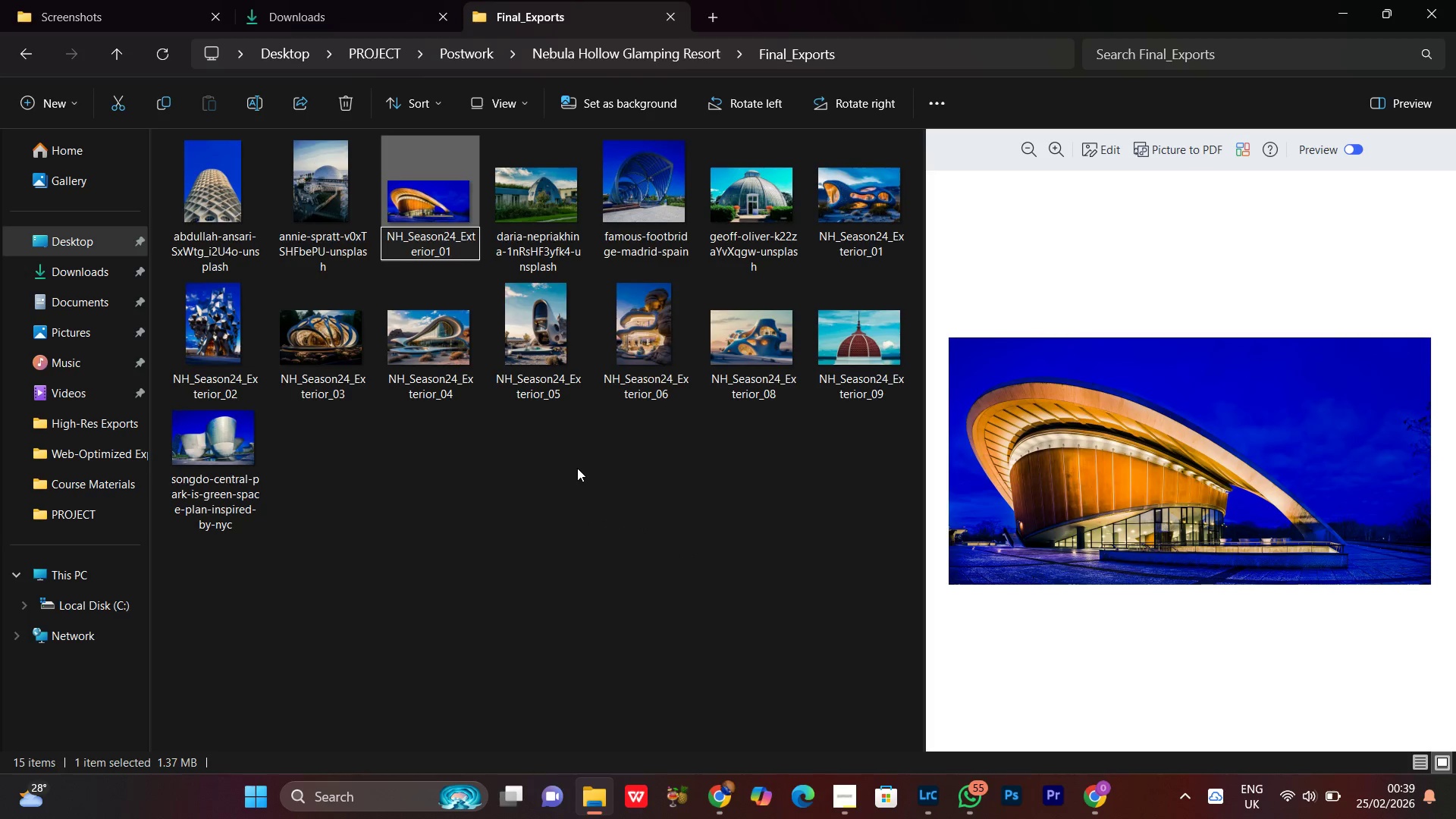 
key(Backspace)
key(Backspace)
type(10)
 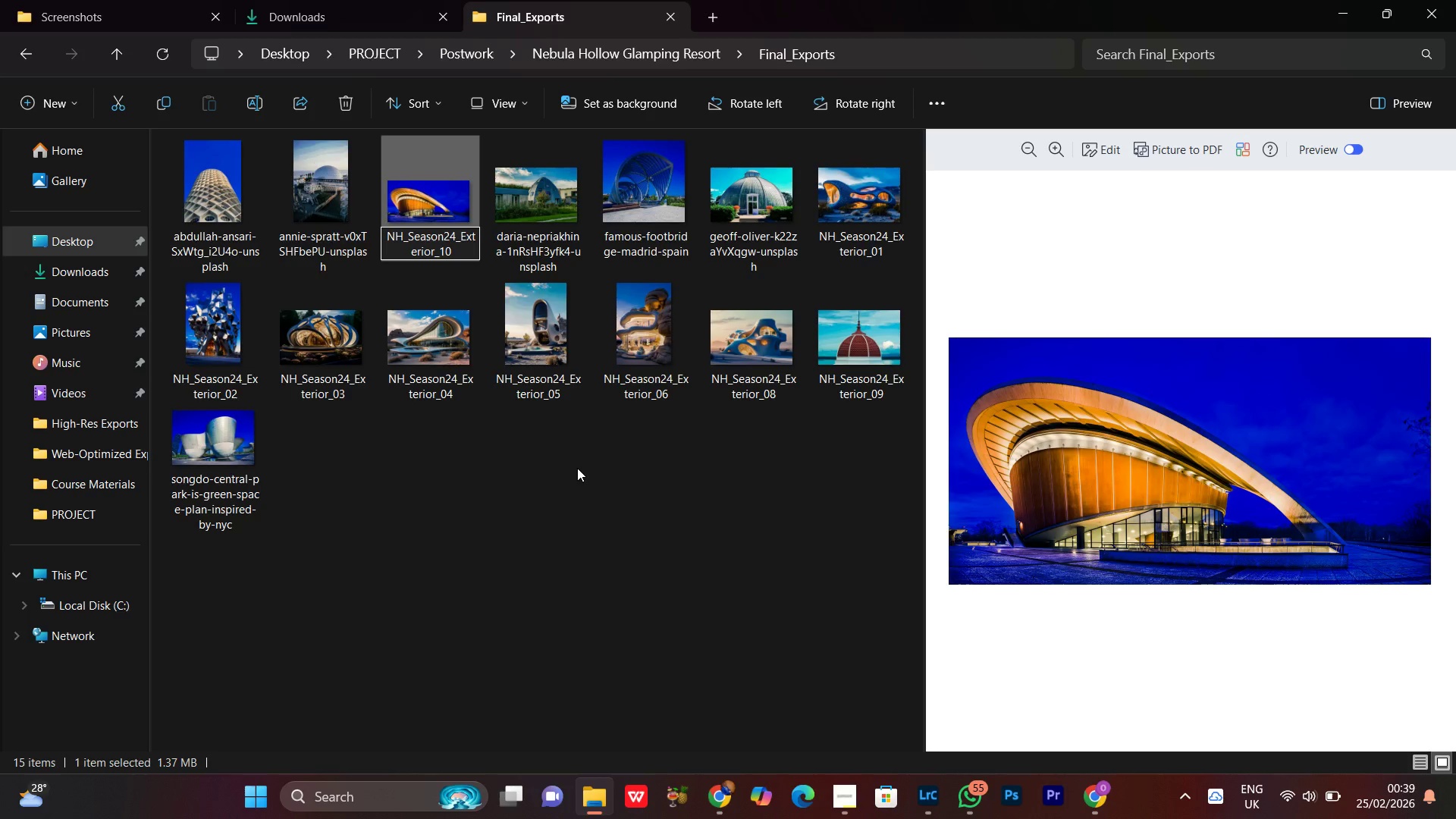 
key(Enter)
 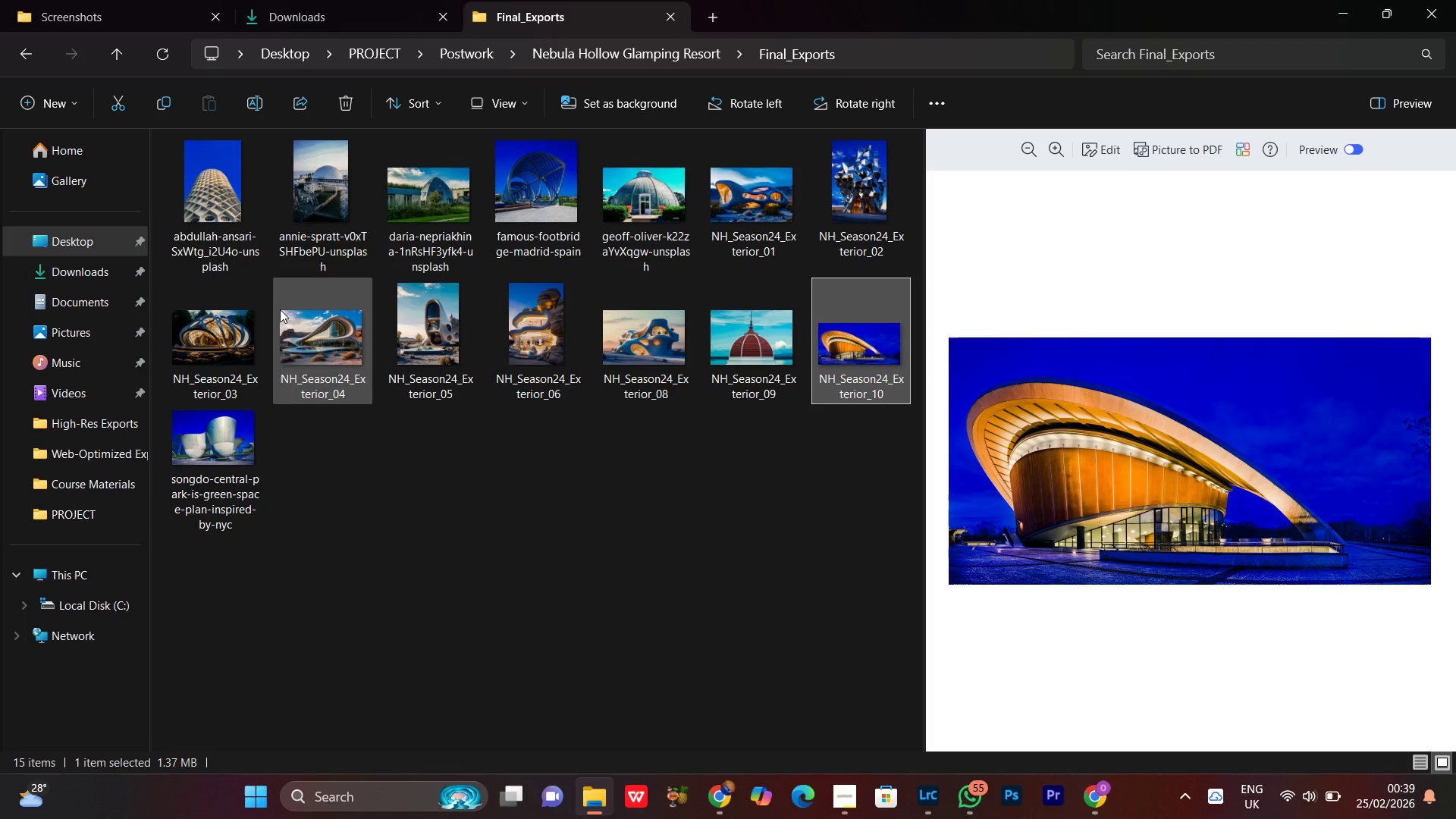 
left_click([295, 228])
 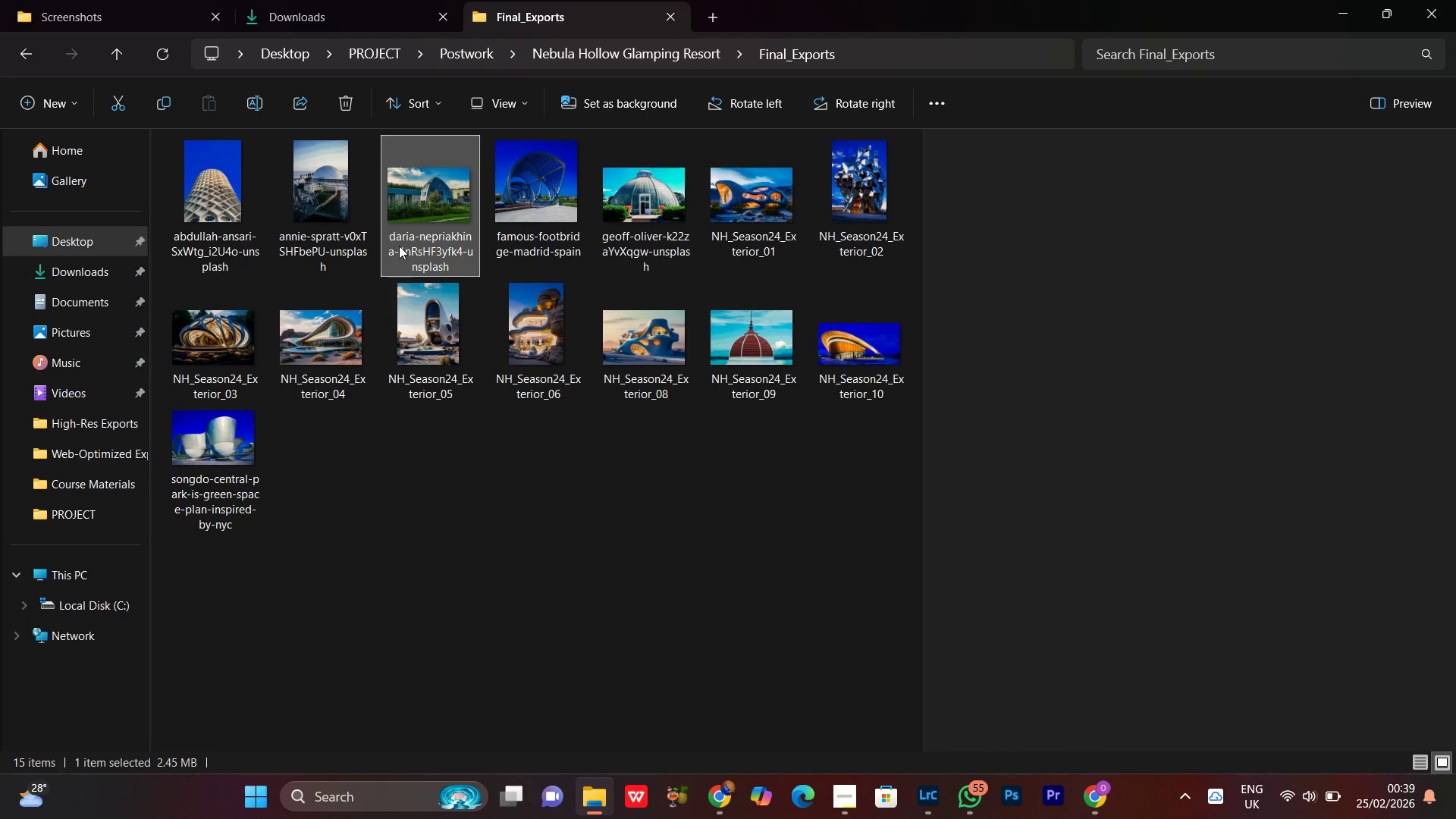 
left_click([293, 162])
 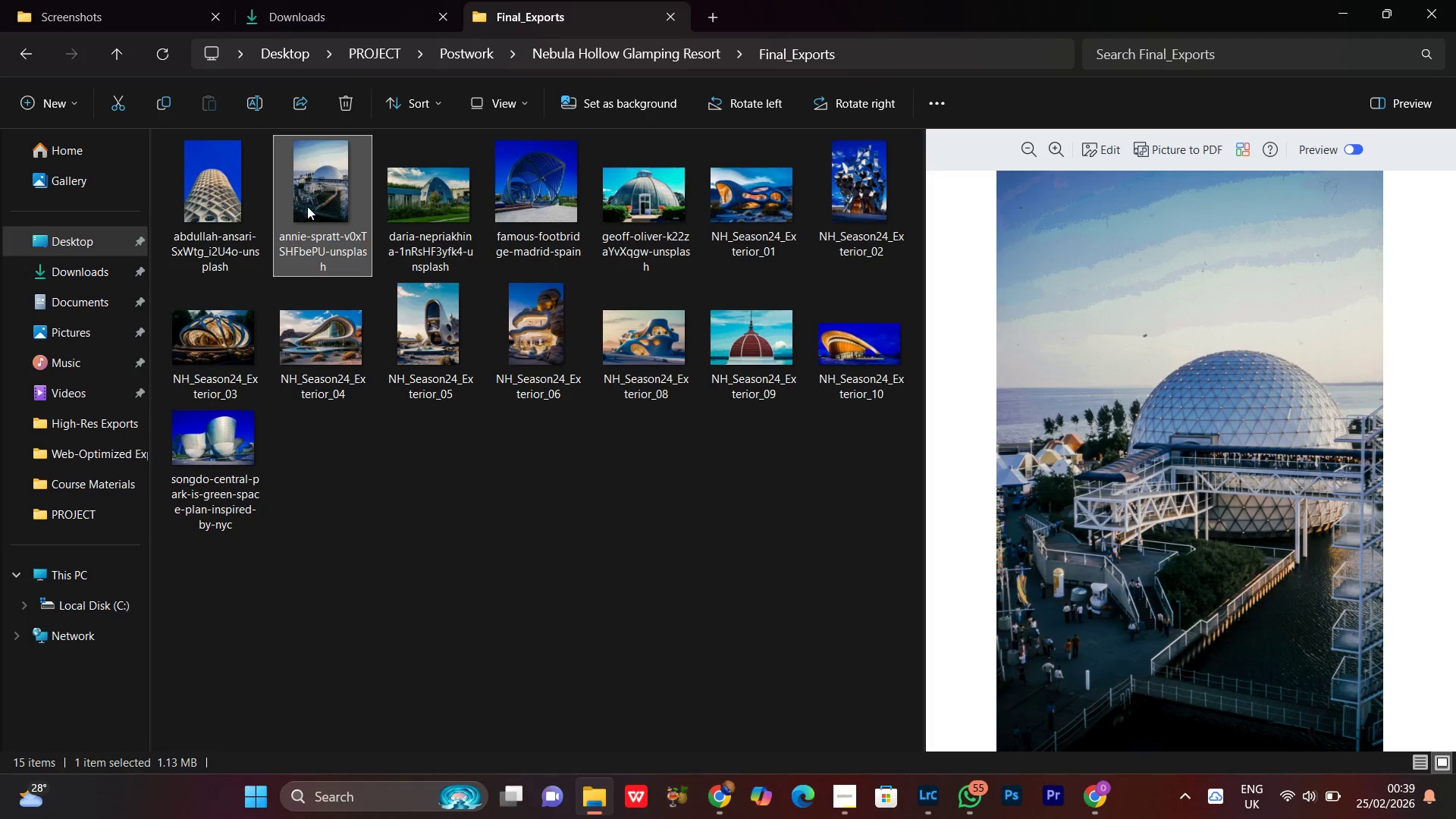 
right_click([309, 205])
 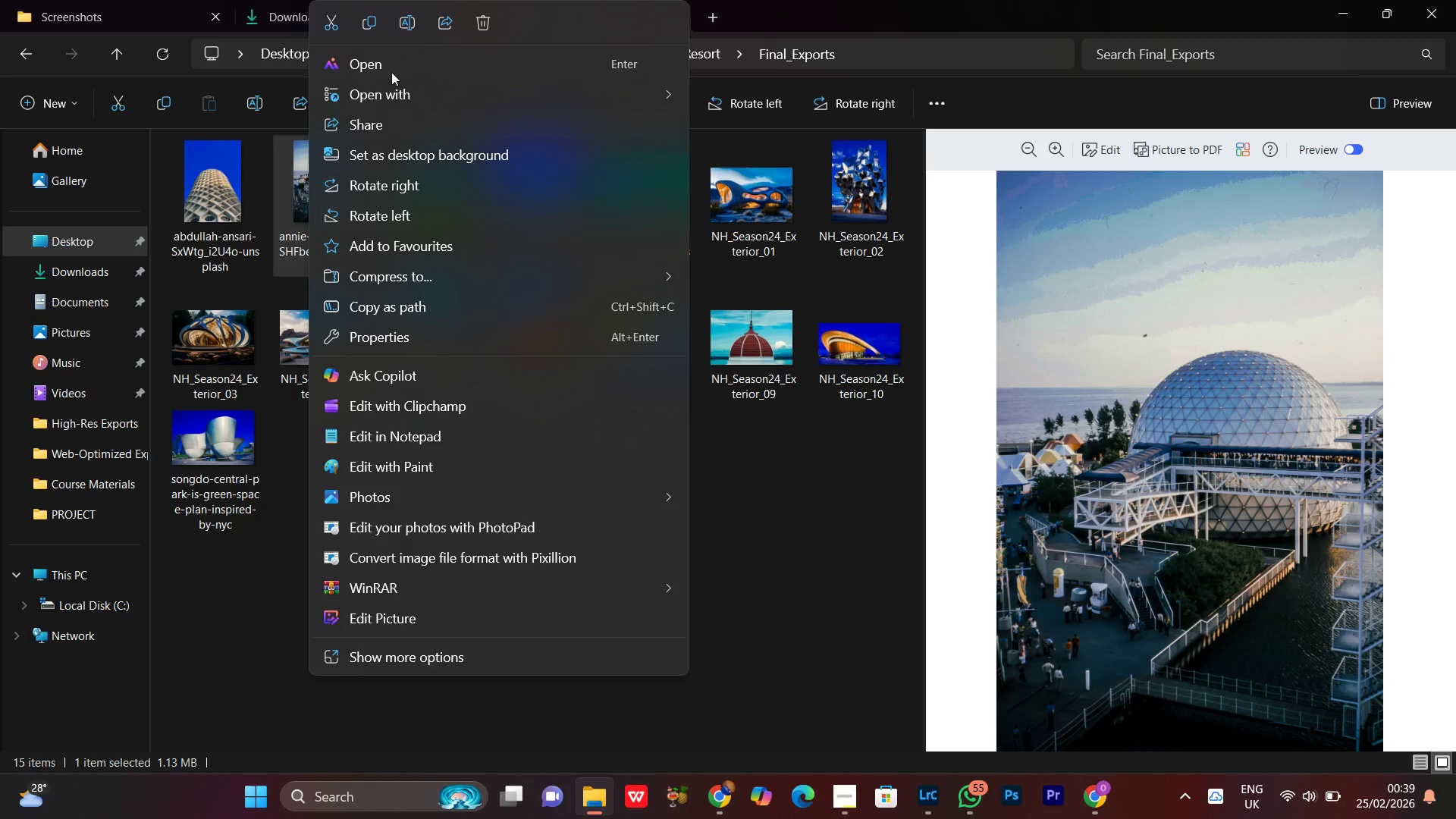 
left_click([407, 26])
 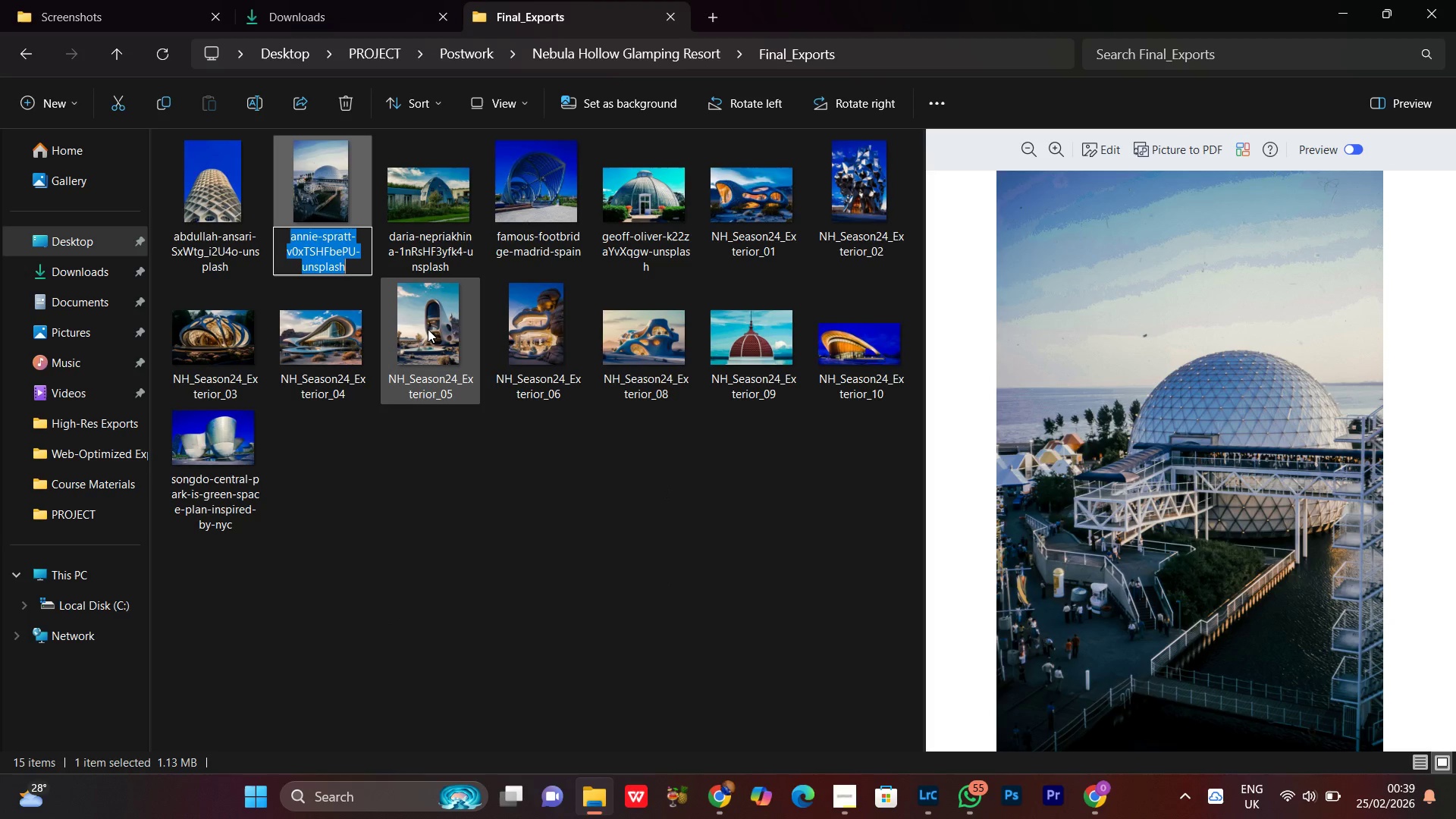 
key(Control+V)
 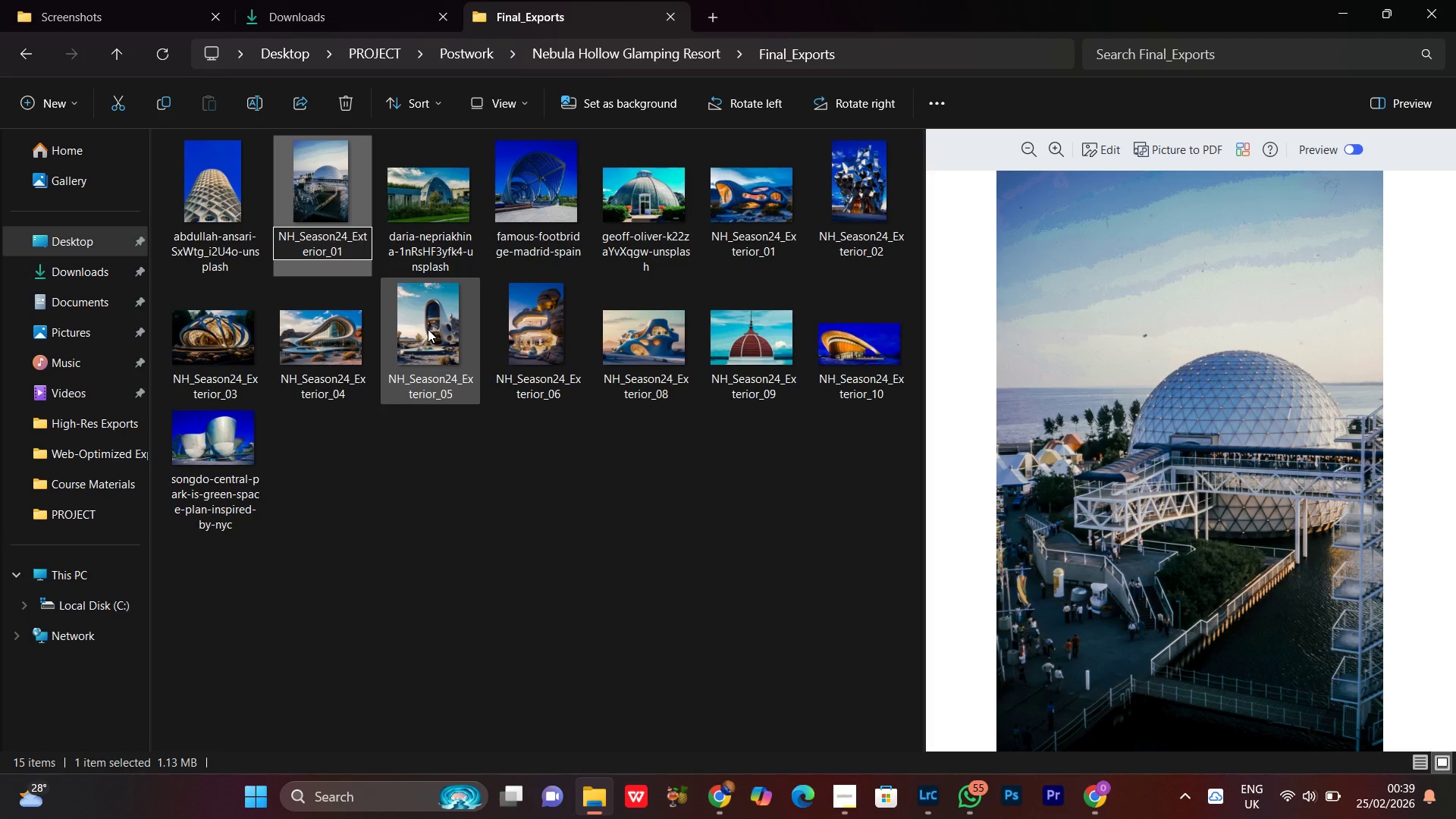 
key(Backspace)
key(Backspace)
type(11)
 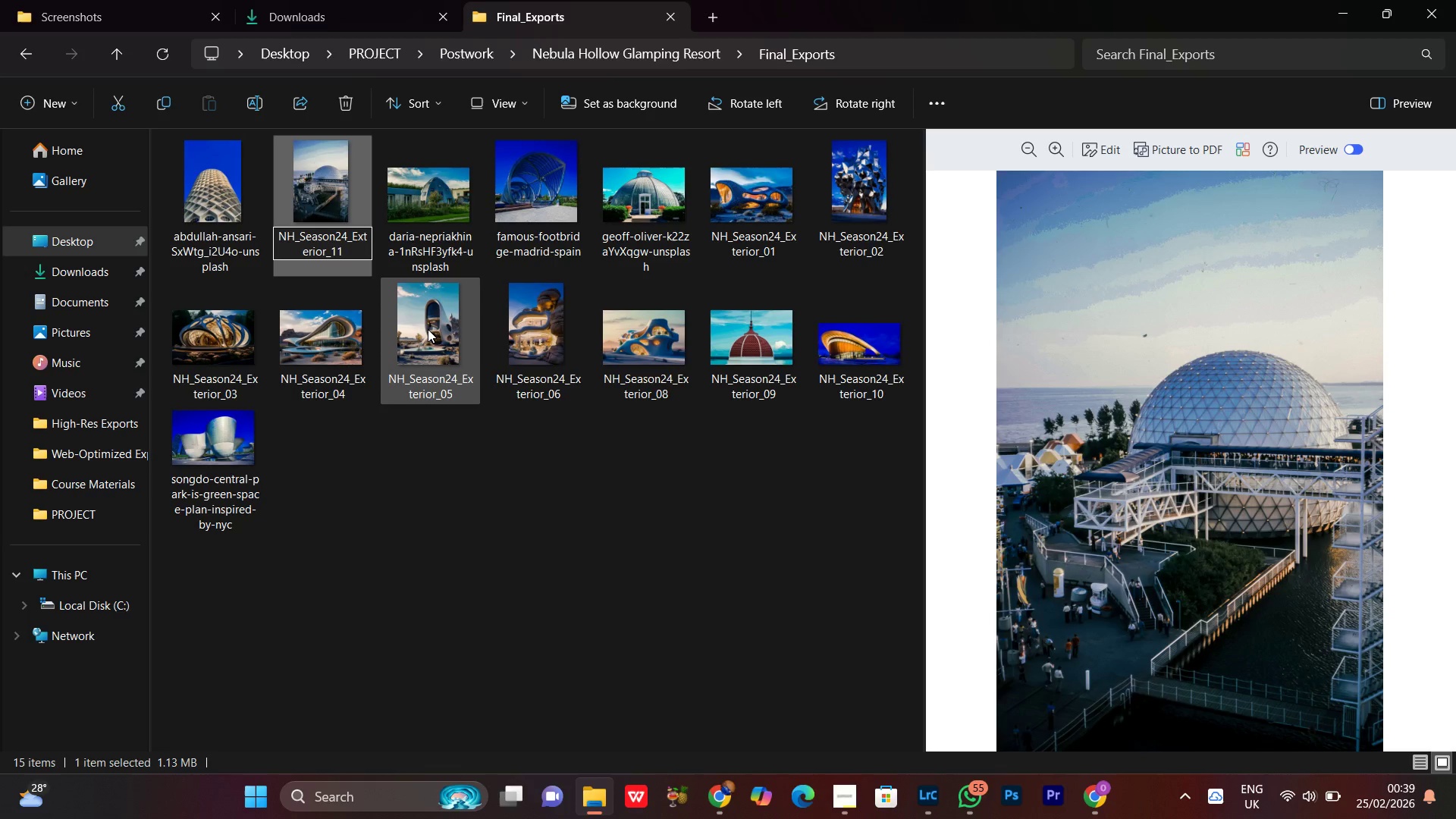 
key(Enter)
 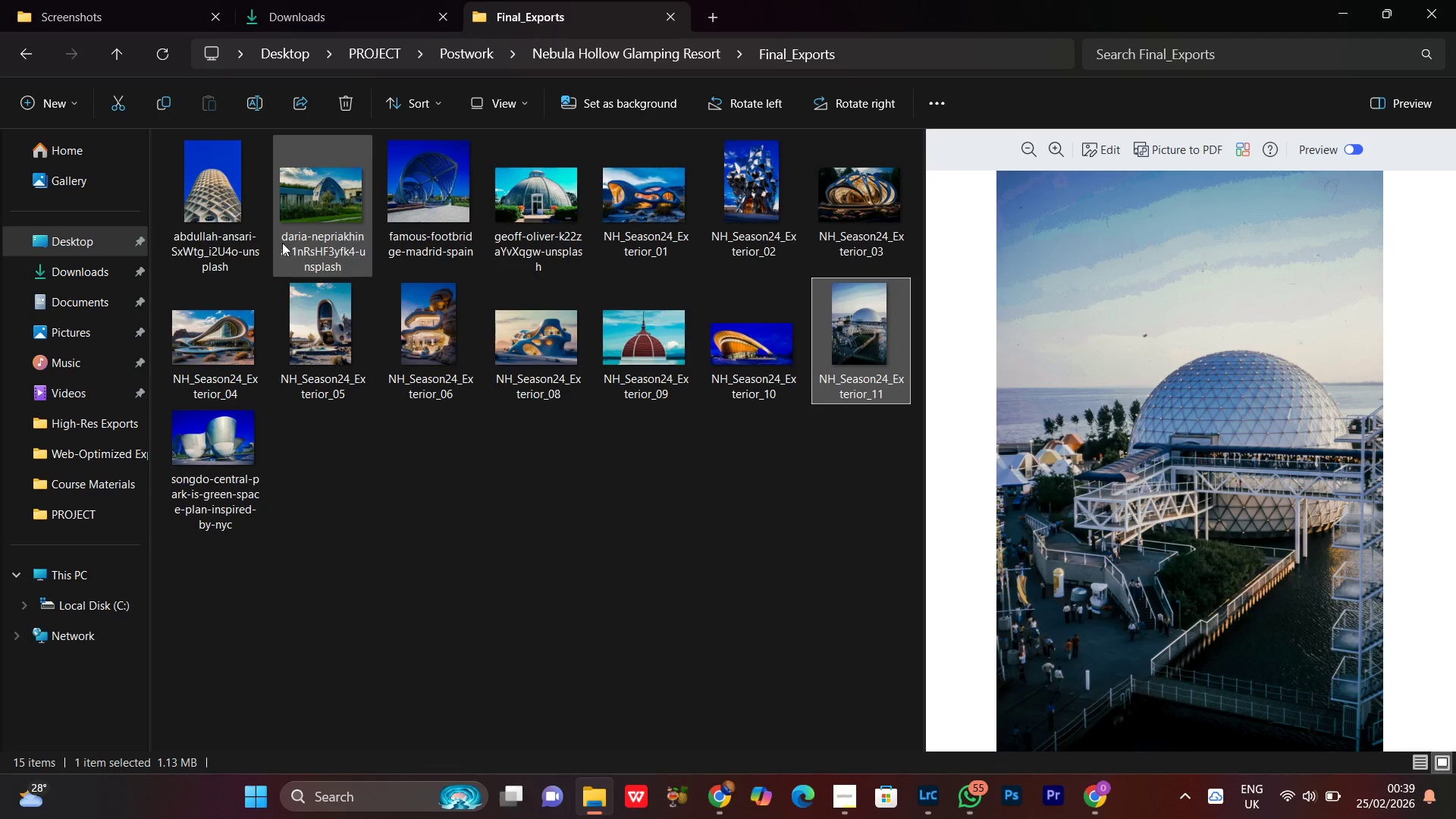 
left_click([237, 177])
 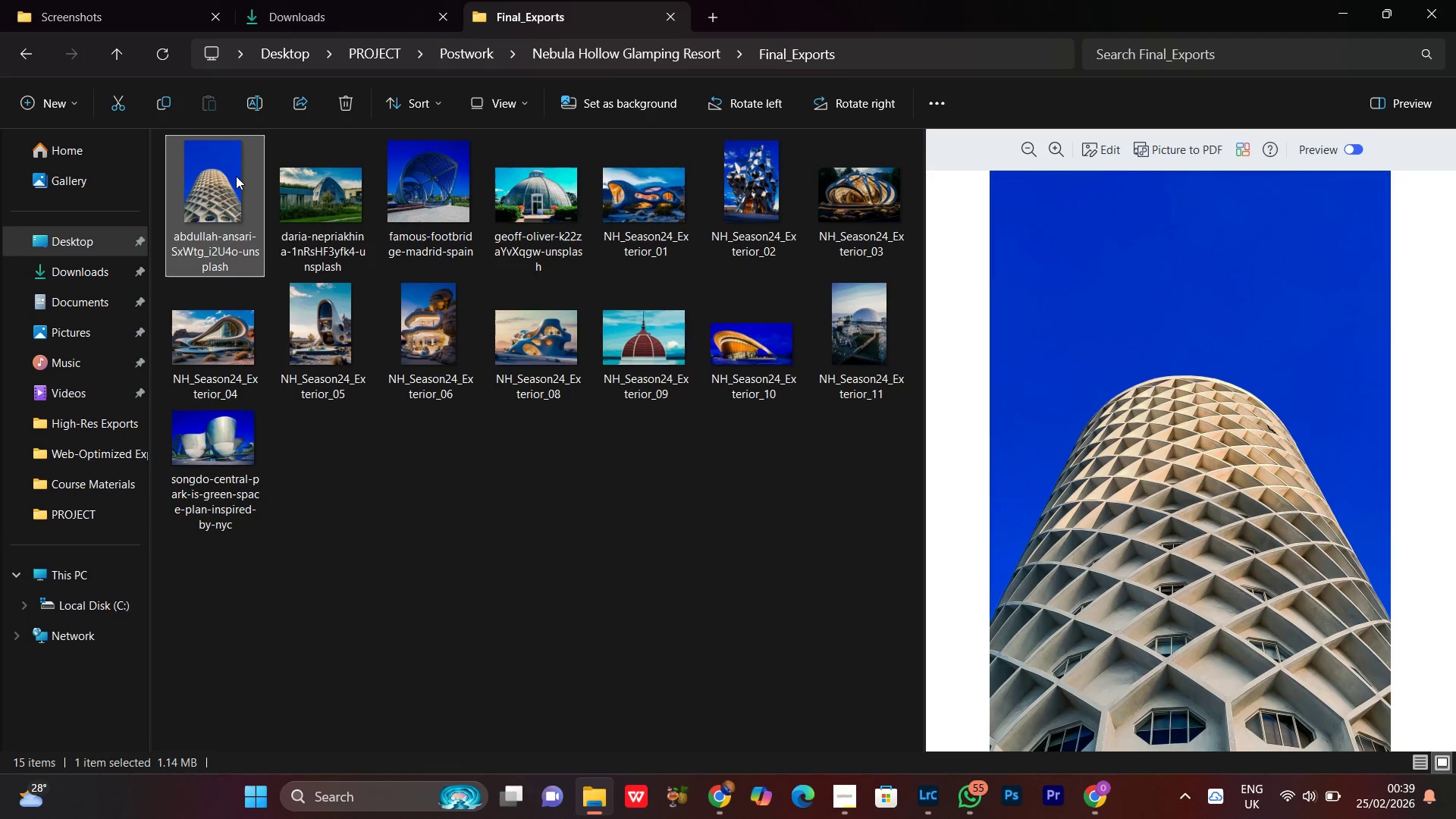 
right_click([236, 176])
 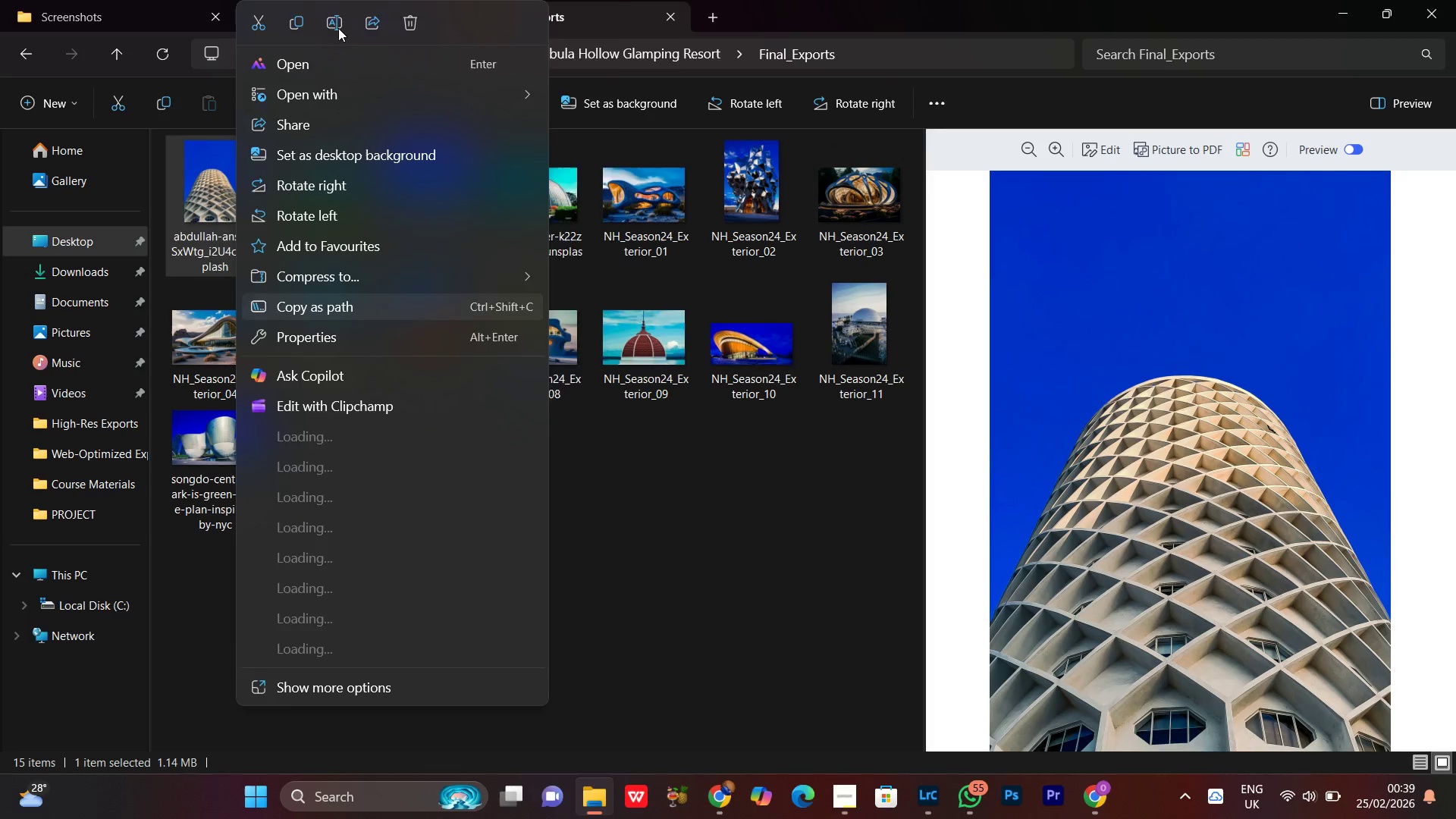 
left_click([338, 27])
 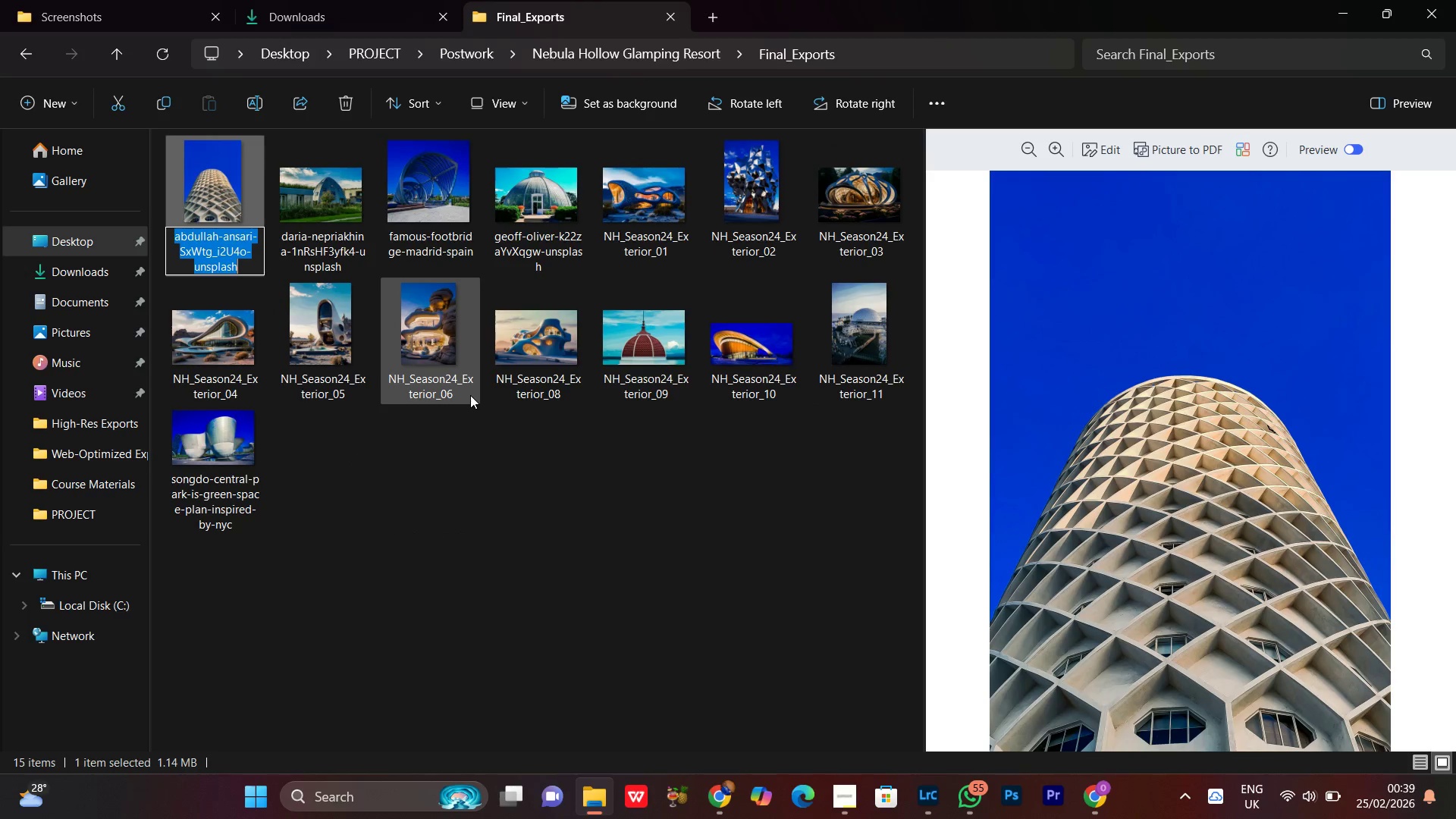 
key(Control+V)
 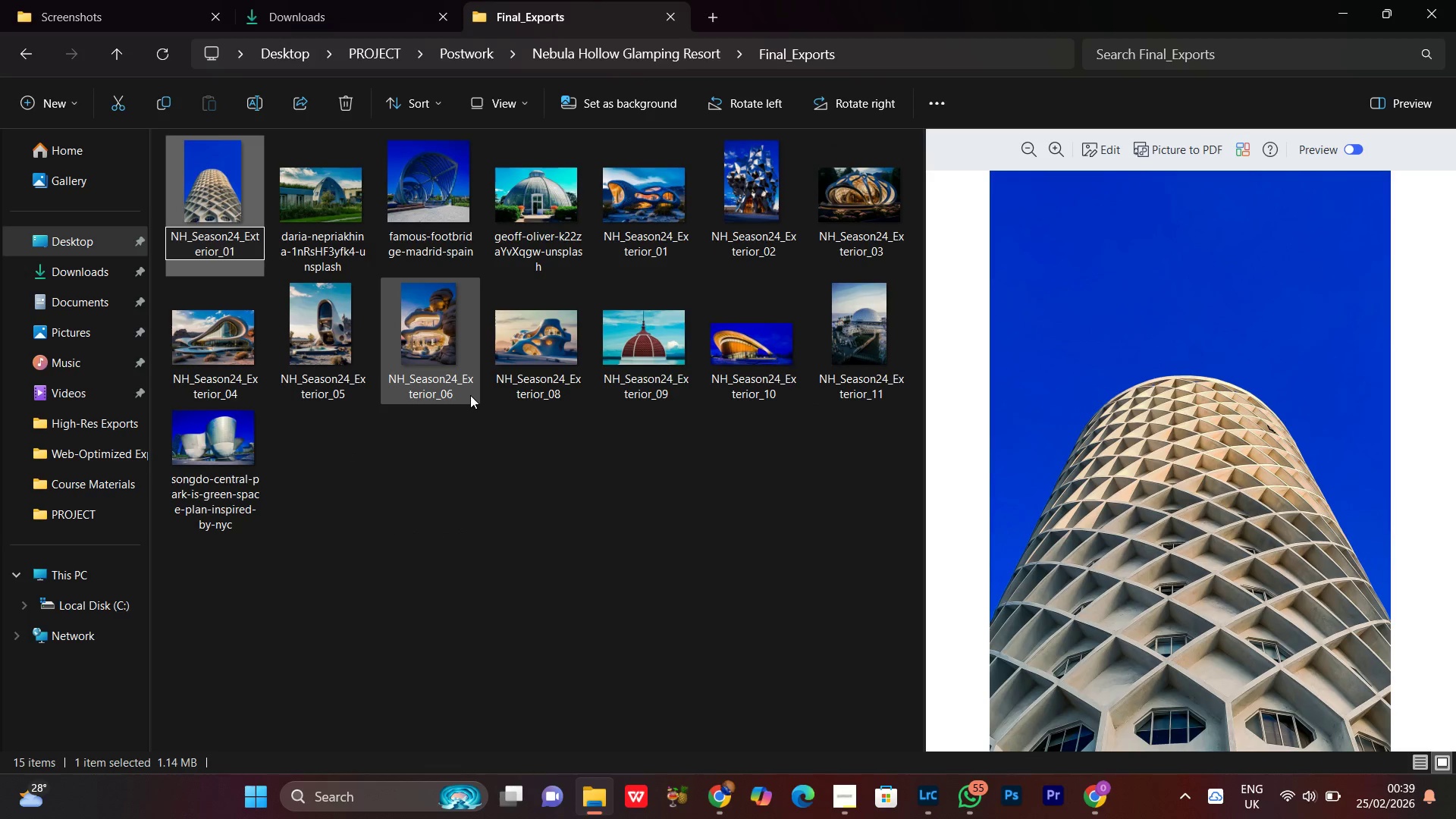 
key(Backspace)
key(Backspace)
type(12)
 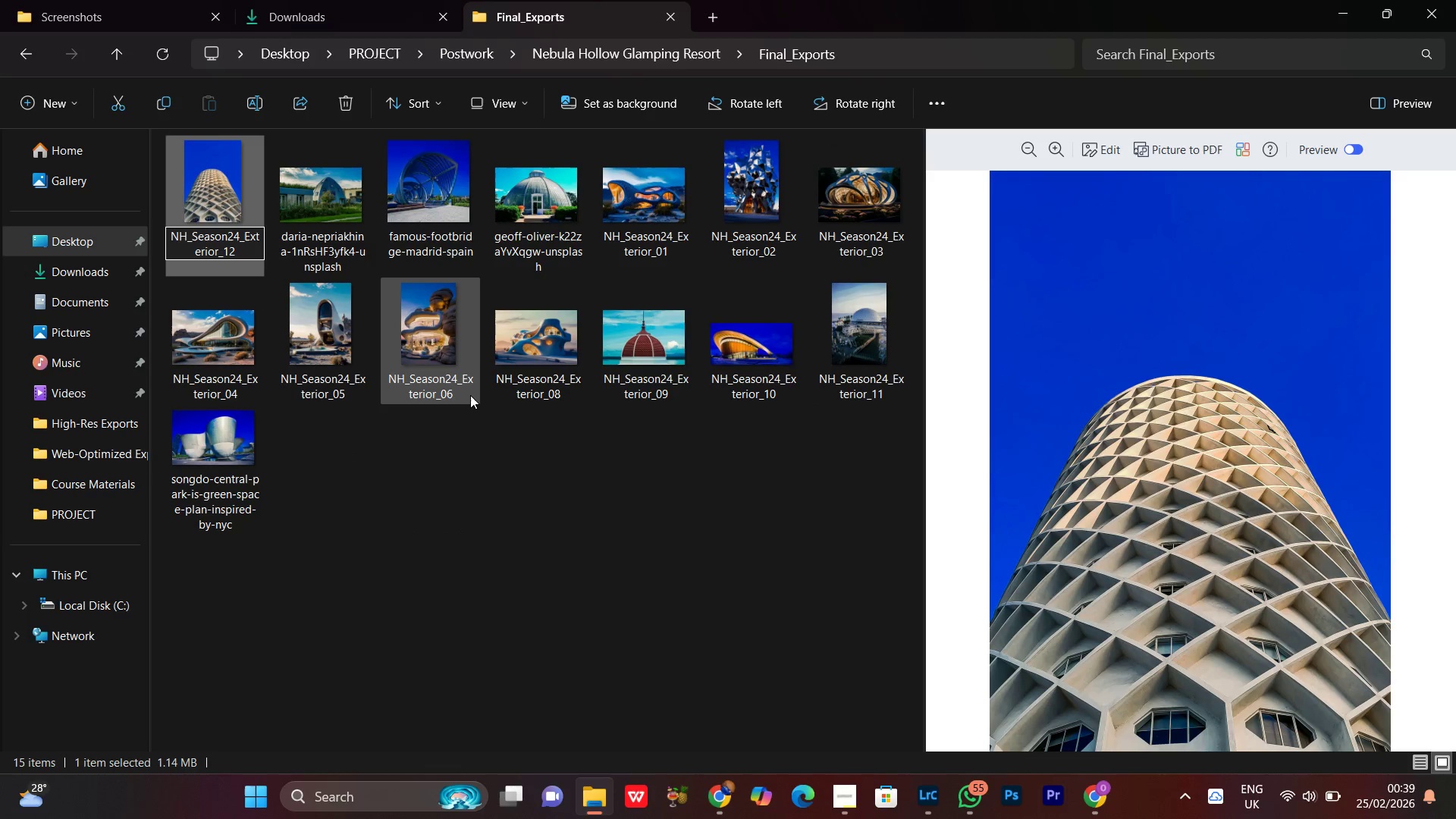 
key(Enter)
 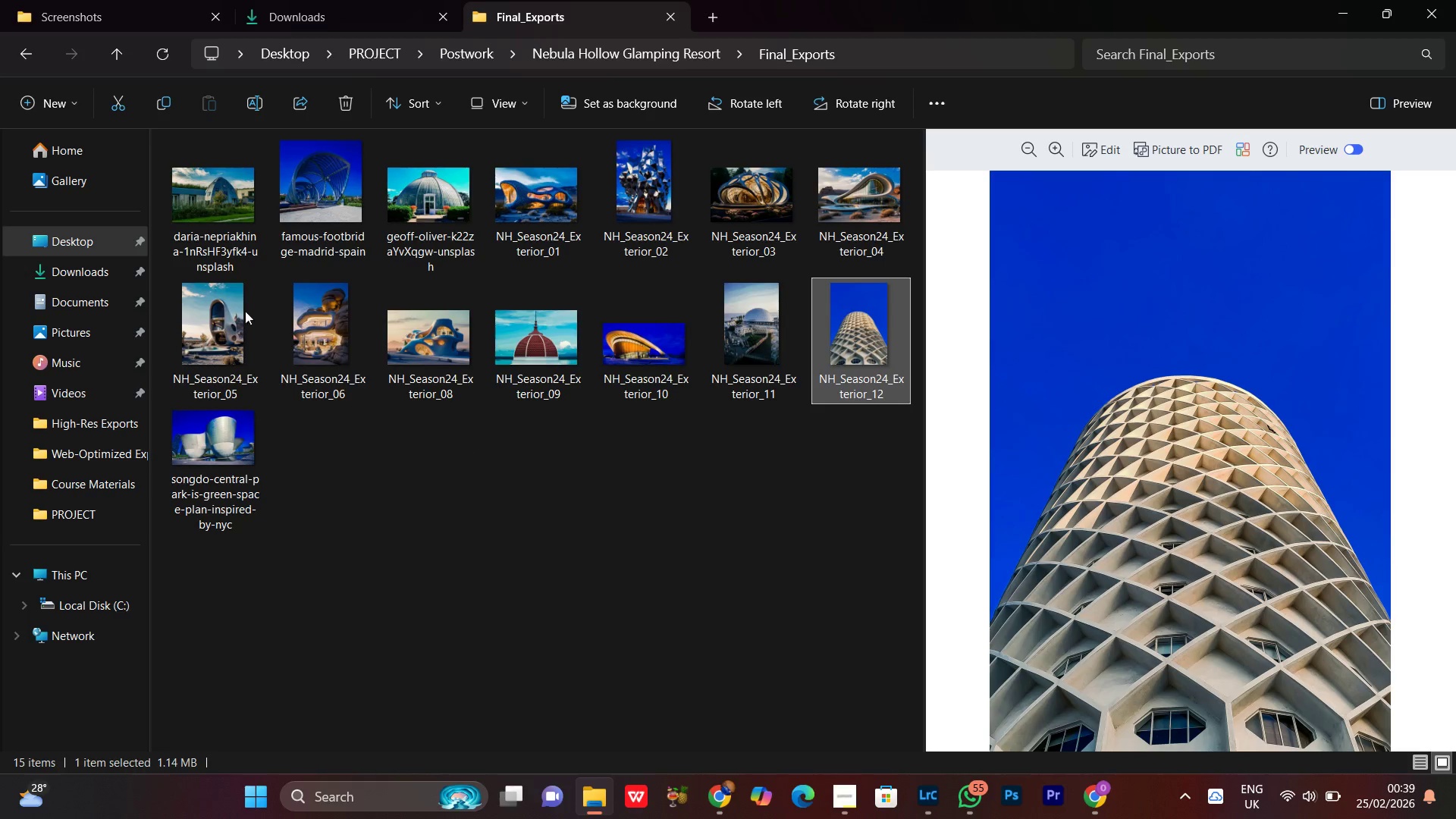 
left_click([202, 202])
 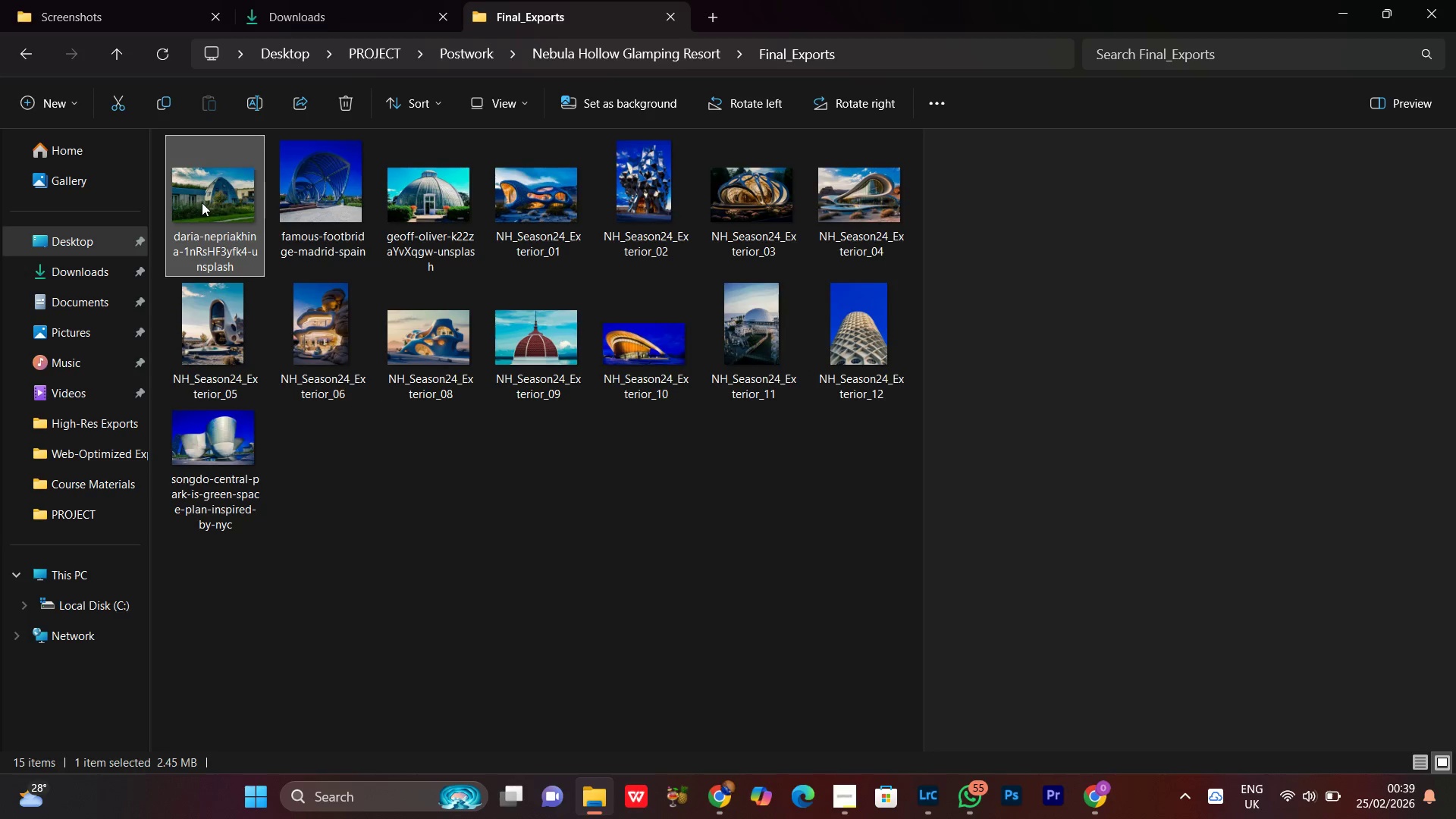 
right_click([202, 202])
 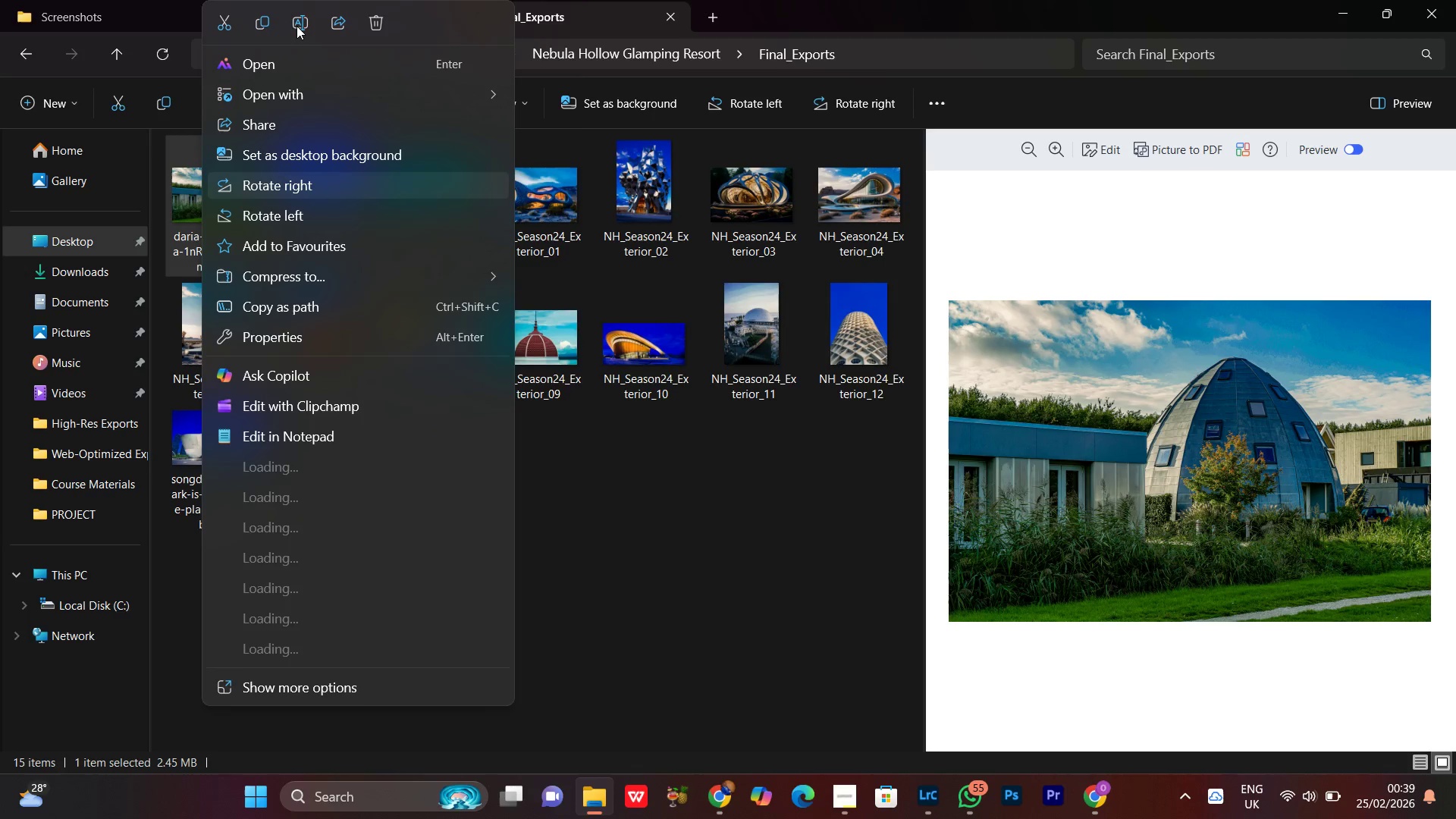 
left_click([297, 26])
 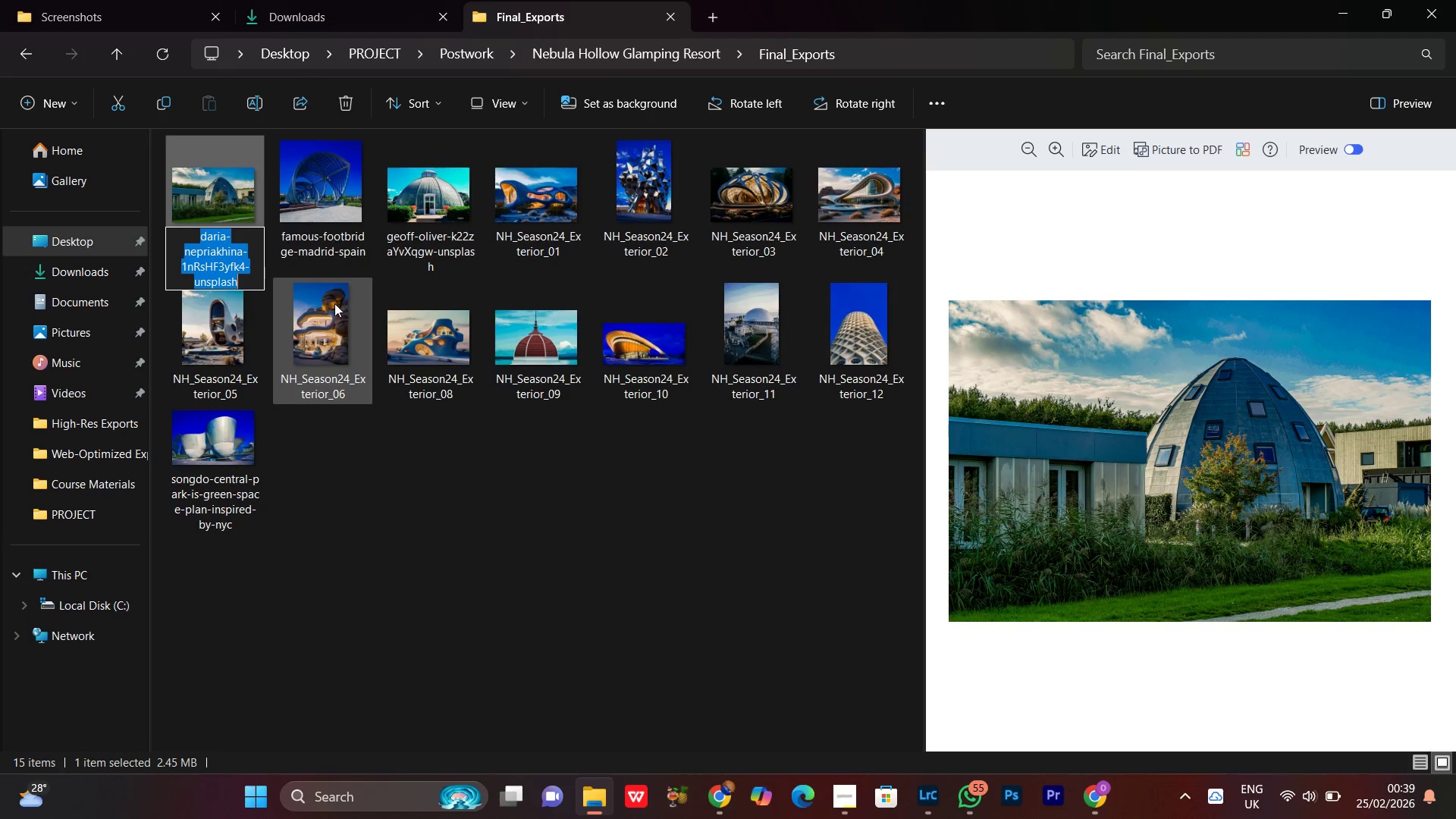 
key(Control+V)
 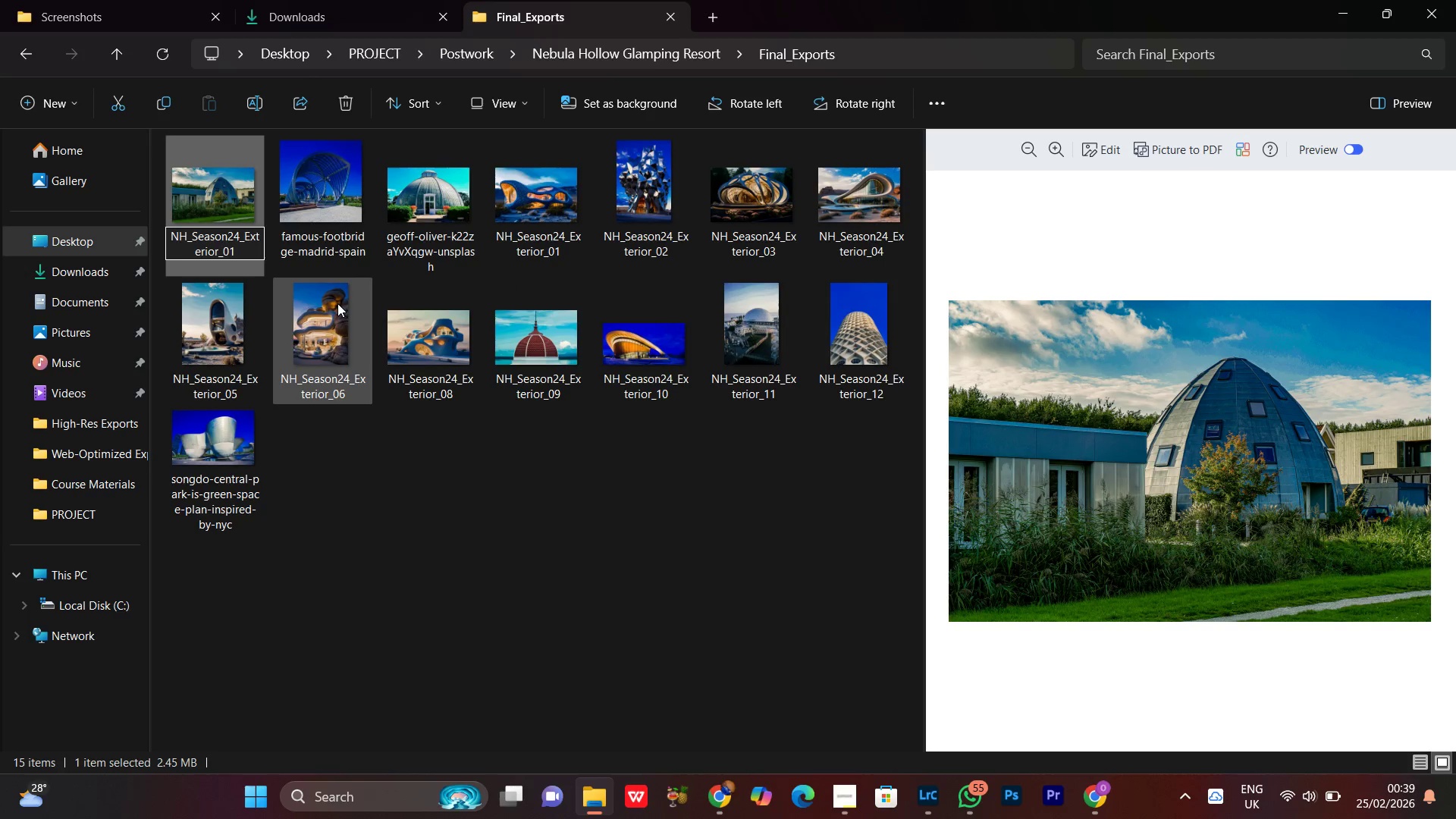 
key(Backspace)
key(Backspace)
type(13)
 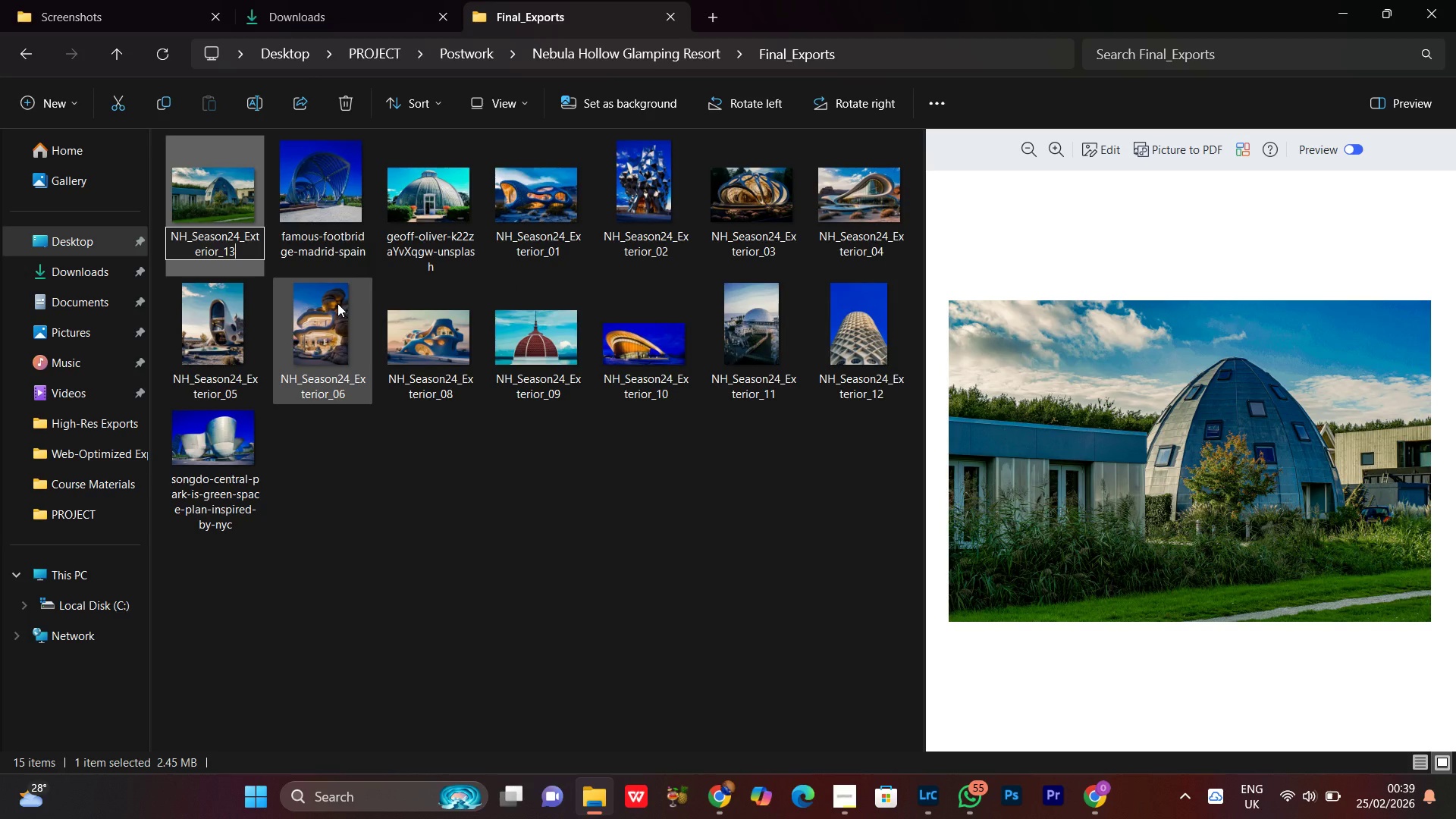 
key(Enter)
 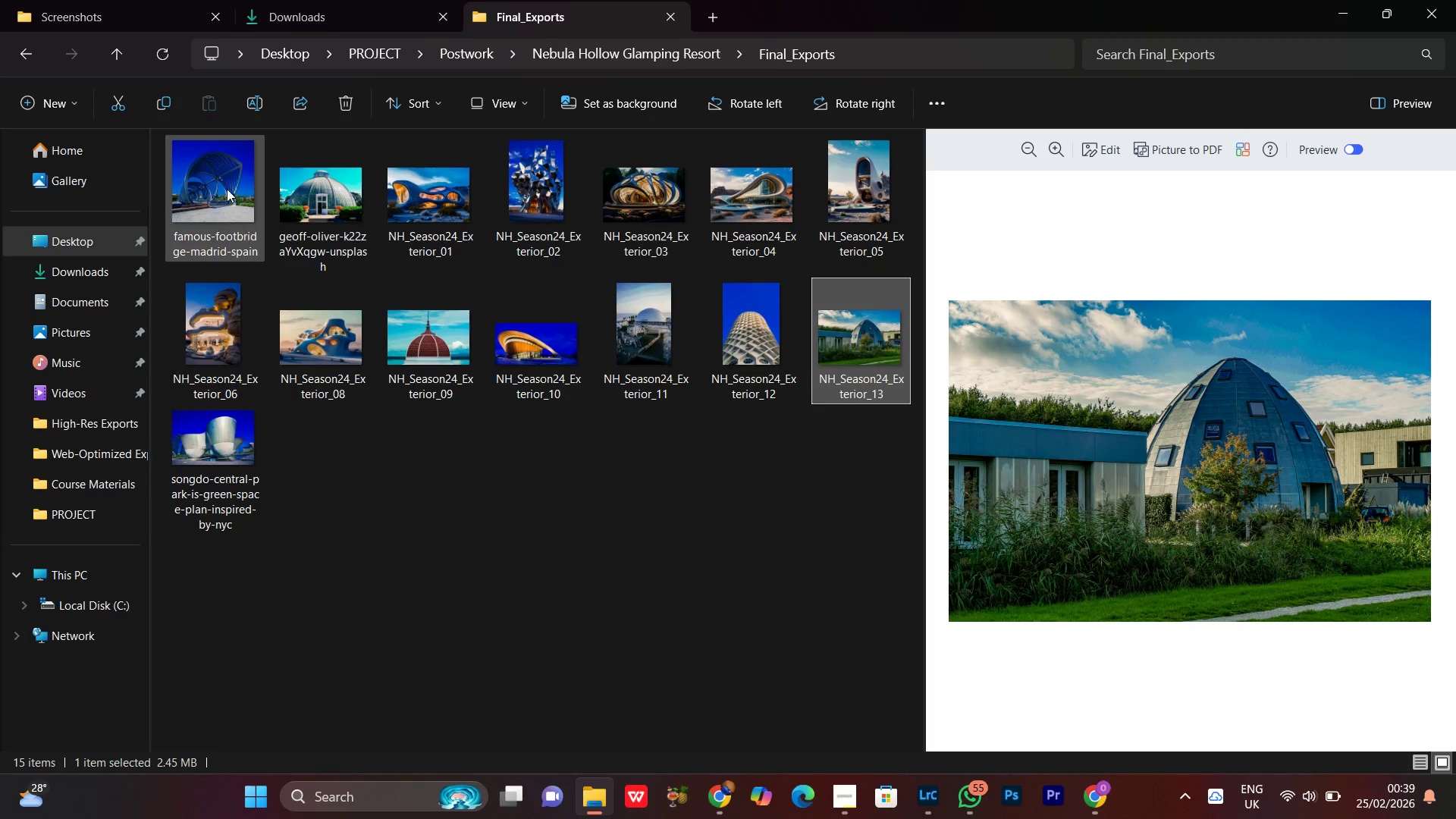 
left_click([225, 184])
 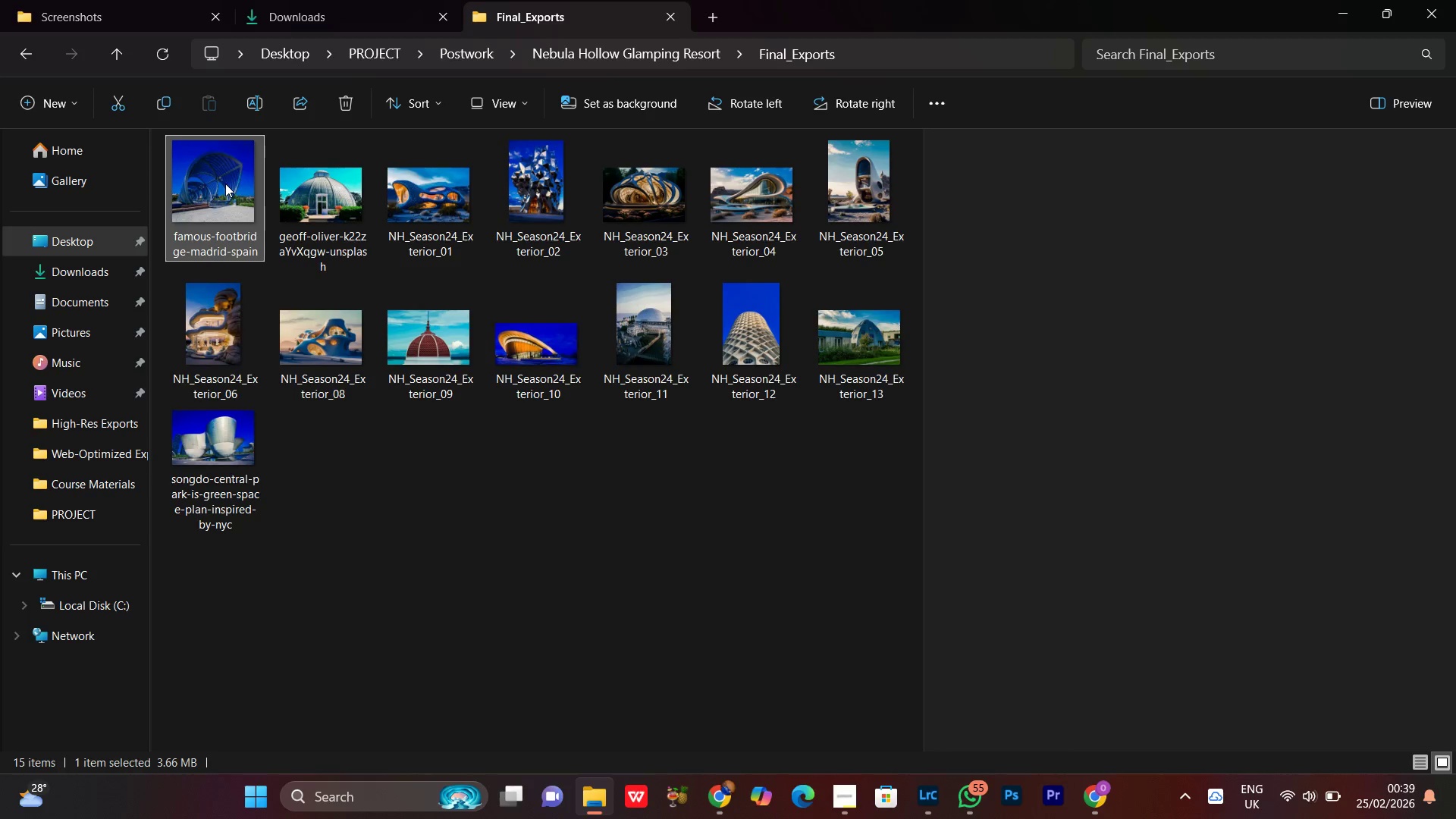 
right_click([225, 184])
 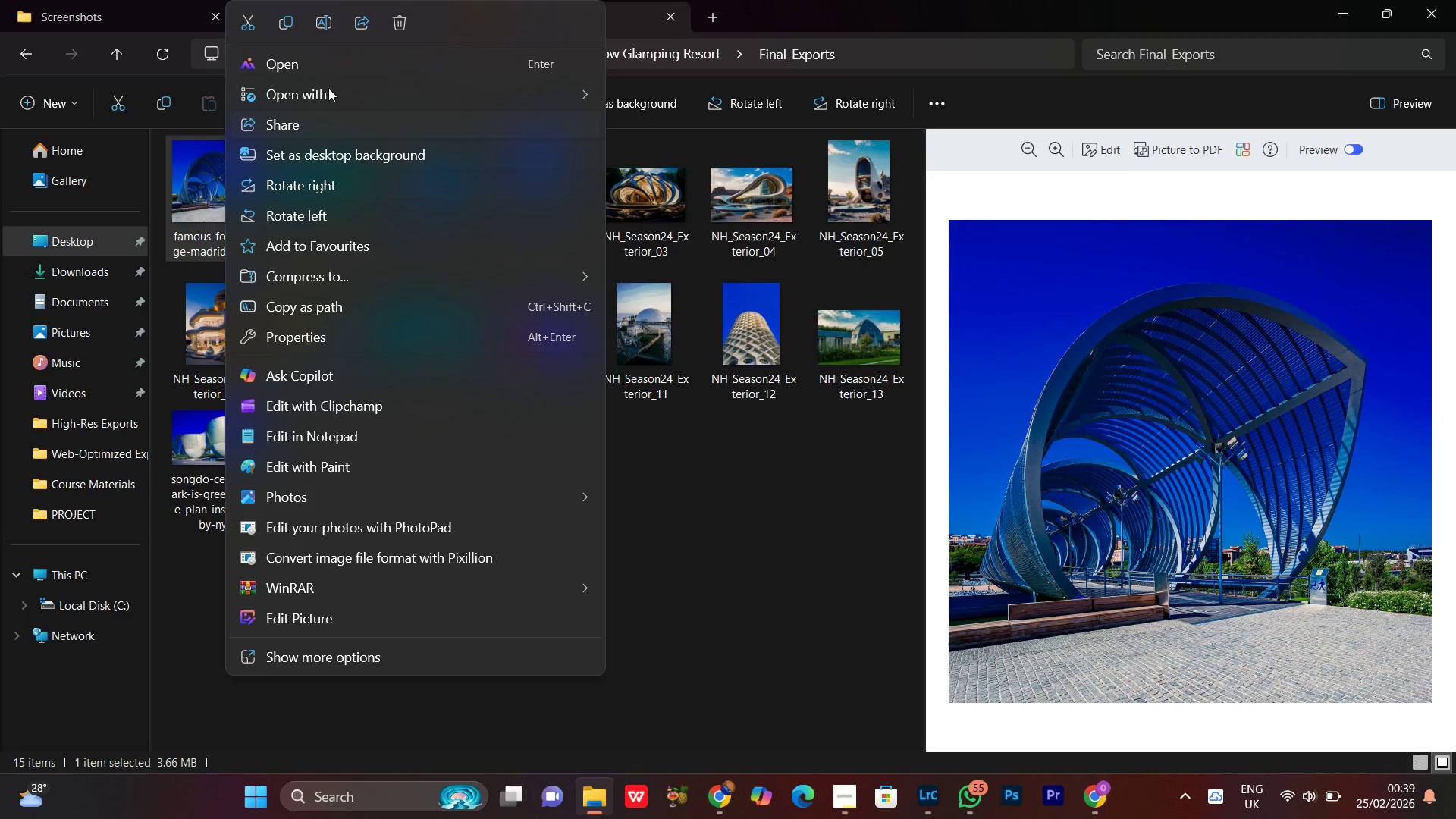 
left_click([331, 20])
 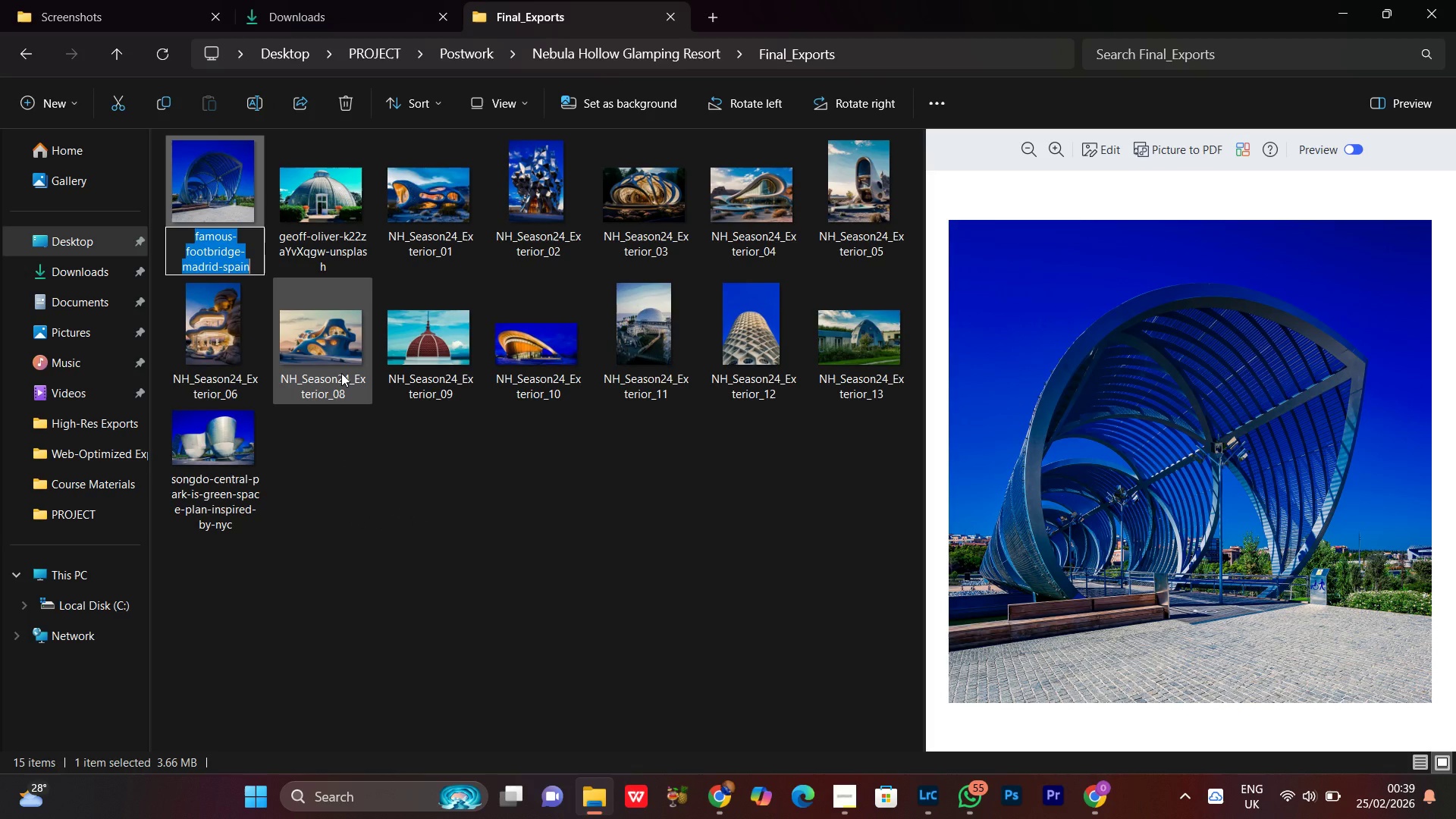 
key(Control+V)
 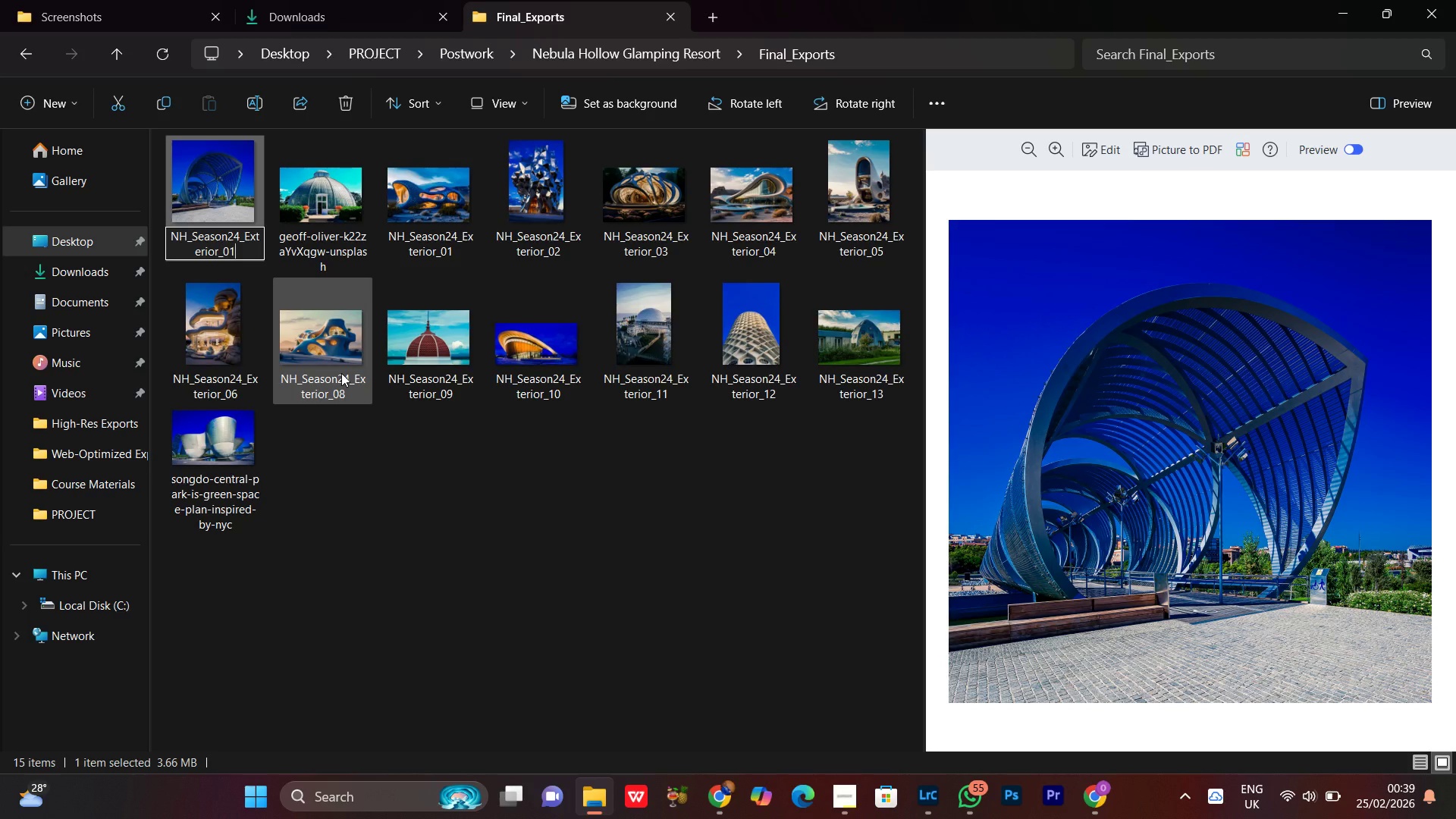 
wait(7.45)
 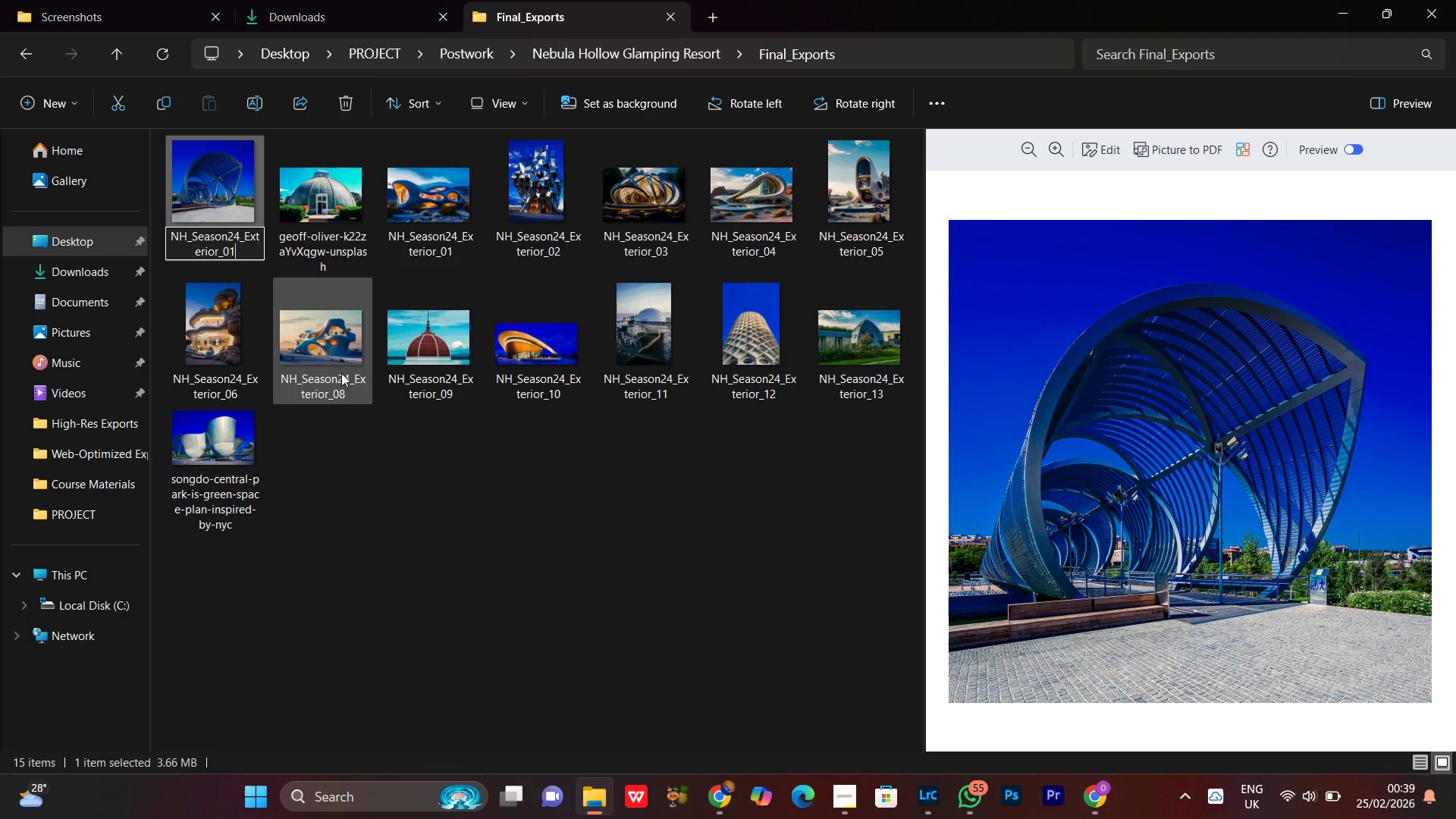 
left_click([479, 613])
 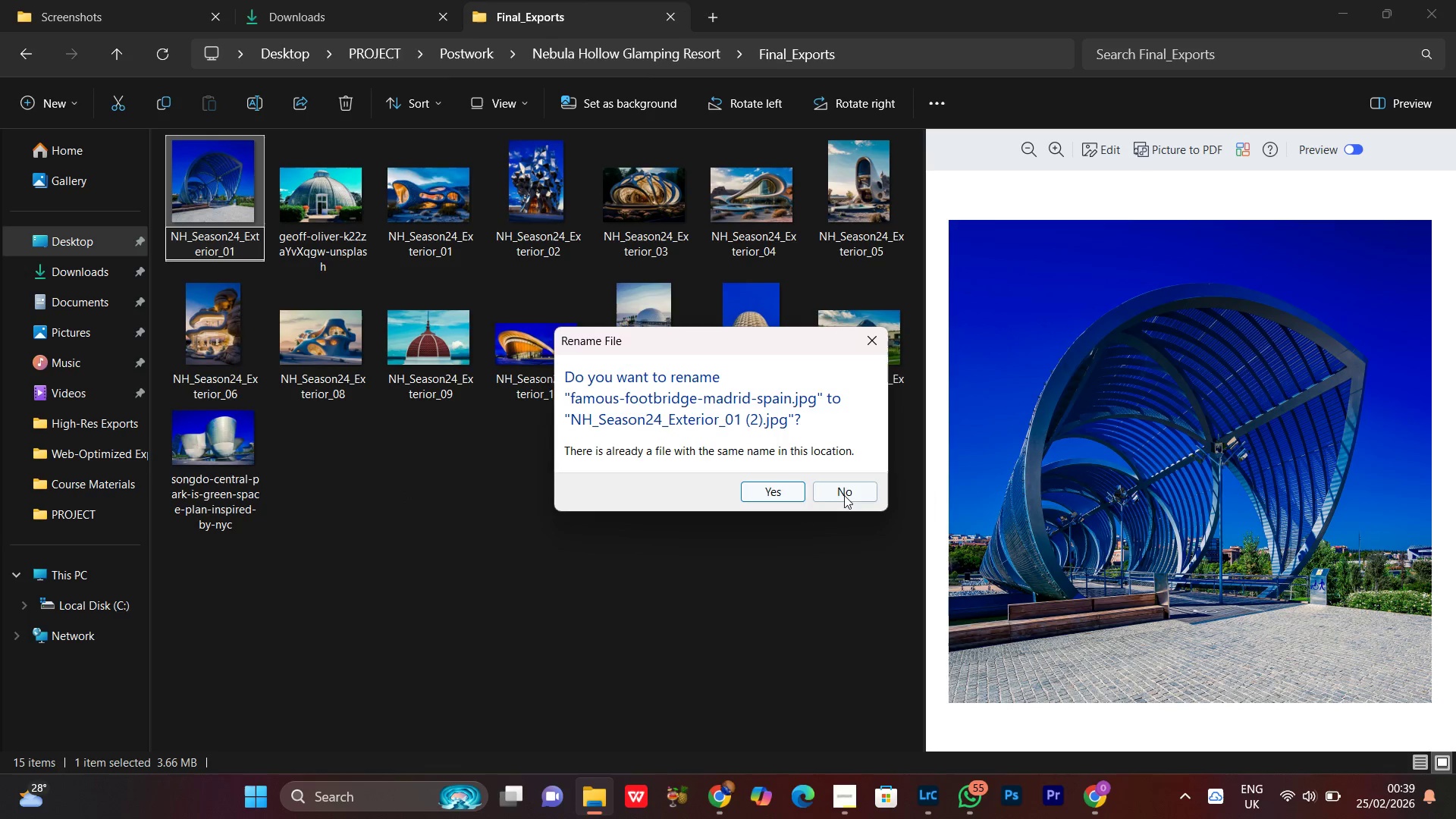 
left_click([854, 494])
 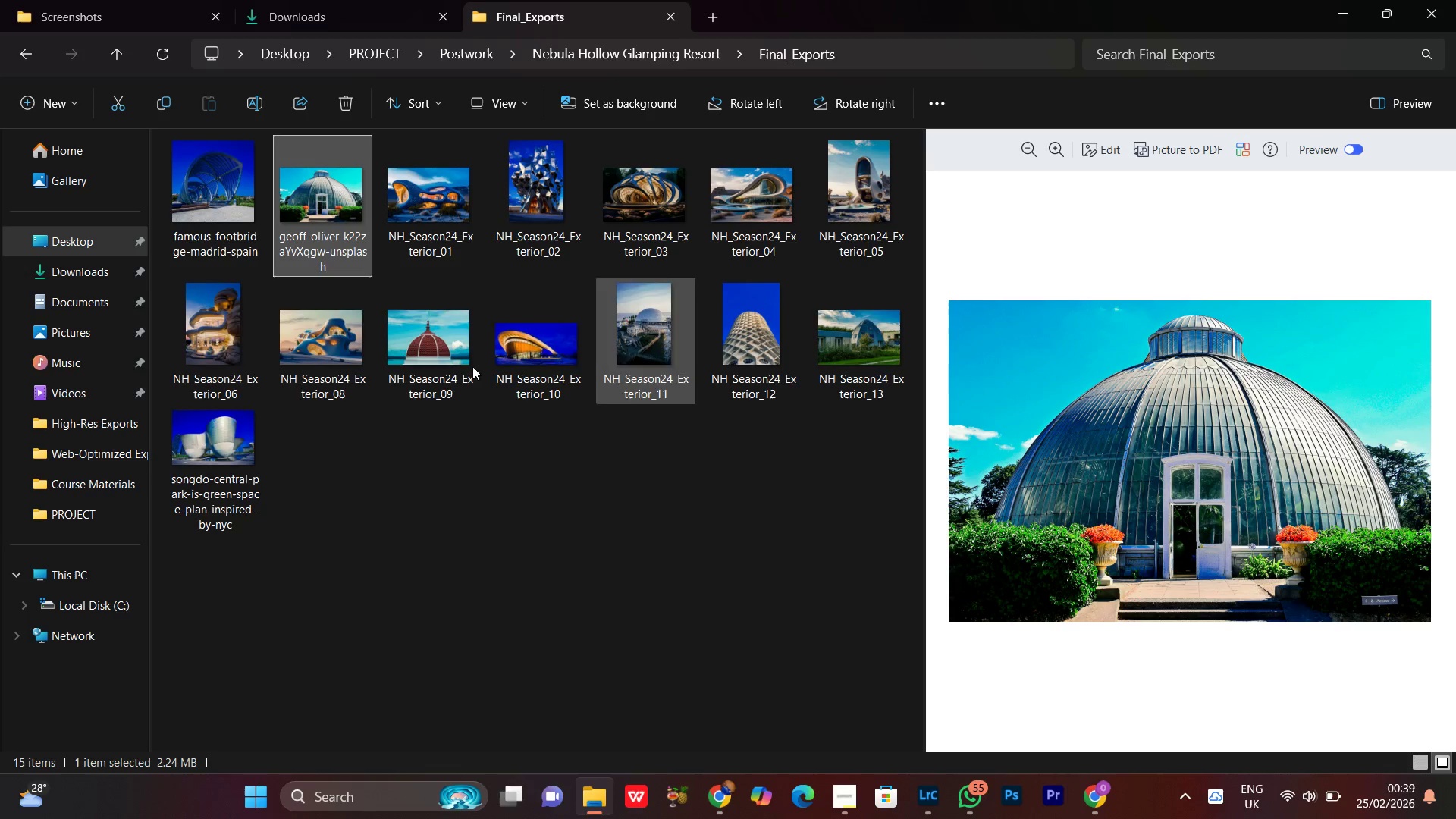 
wait(5.5)
 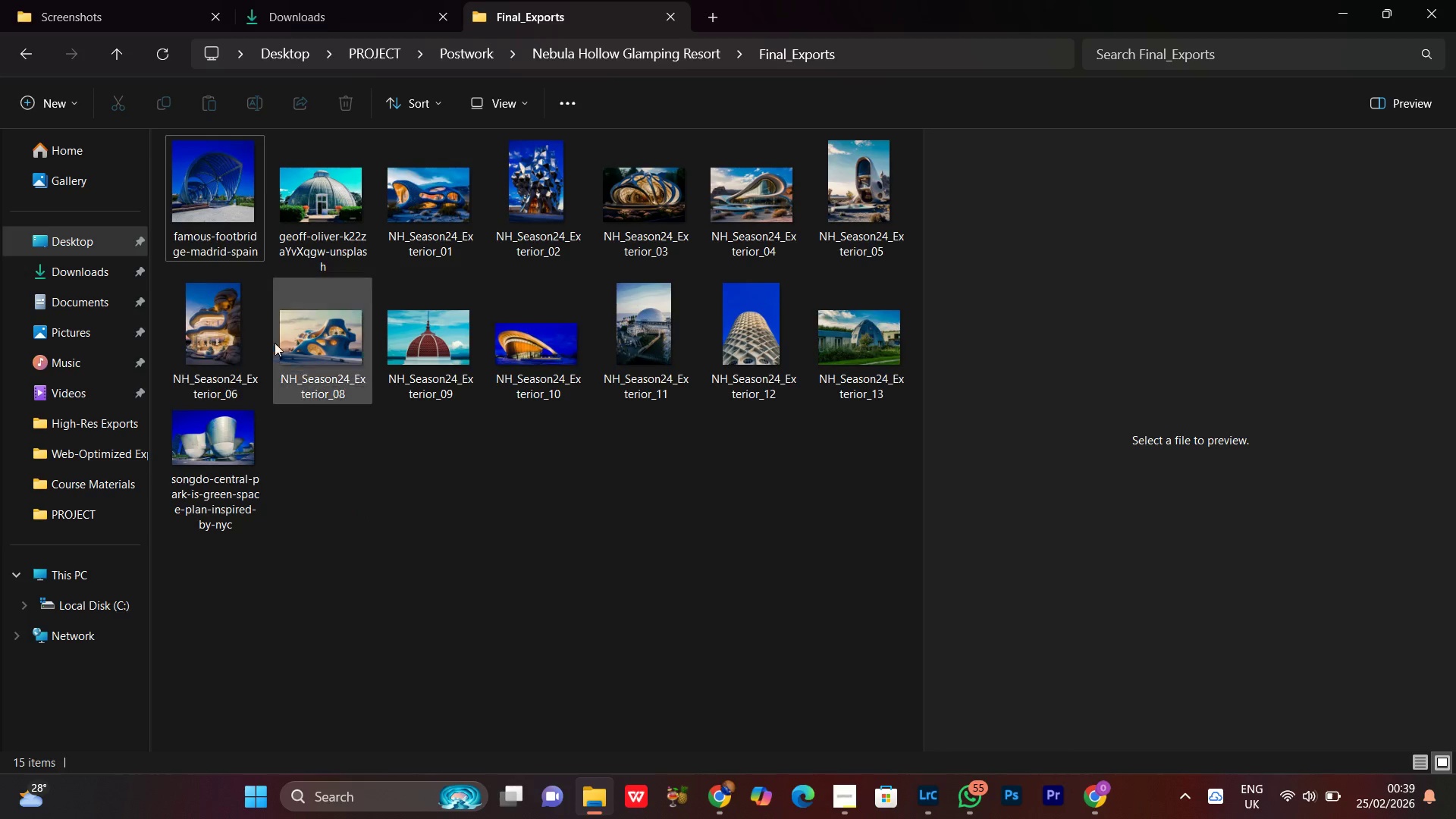 
double_click([287, 196])
 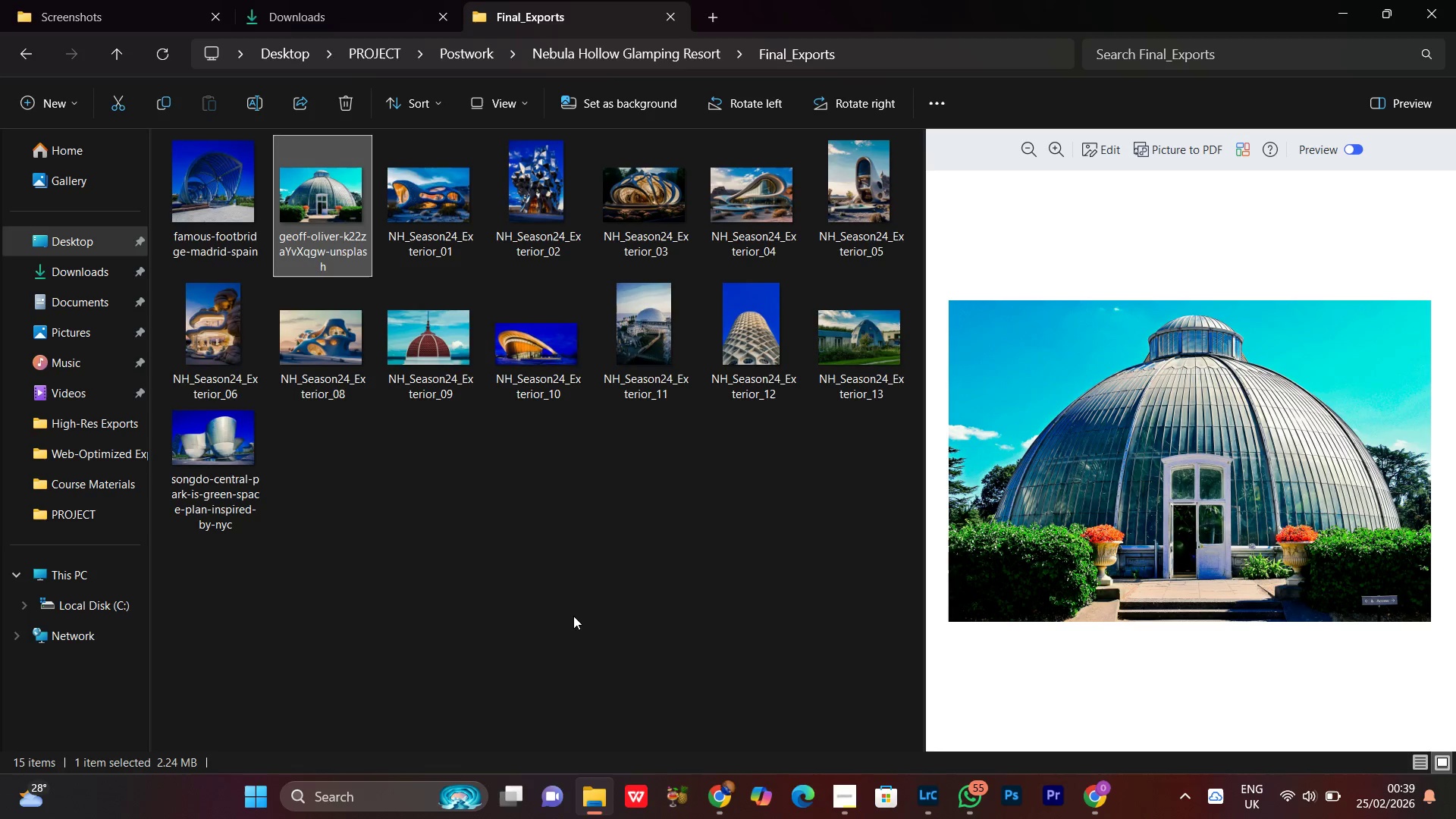 
left_click([574, 617])
 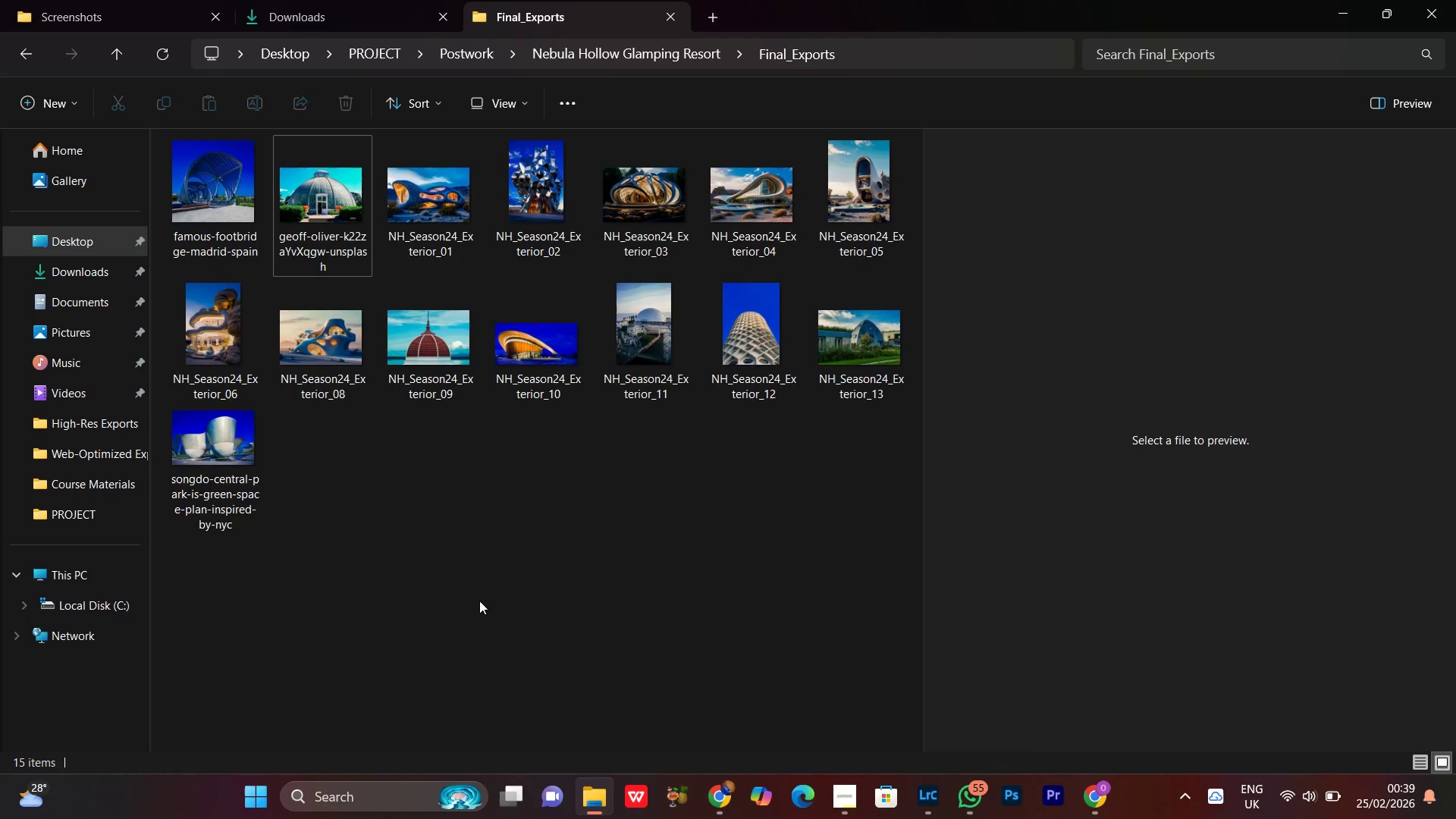 
left_click([224, 228])
 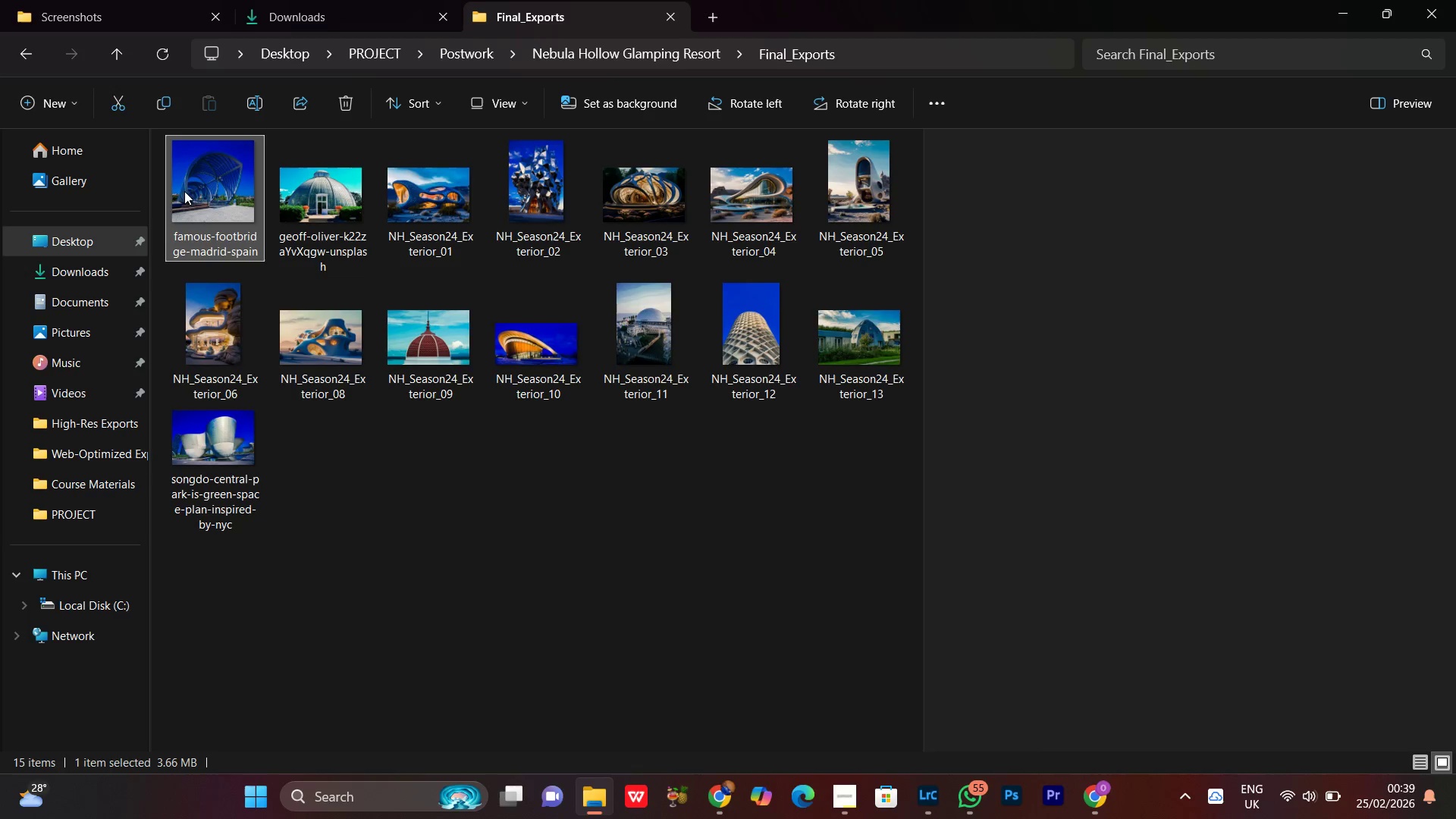 
right_click([184, 184])
 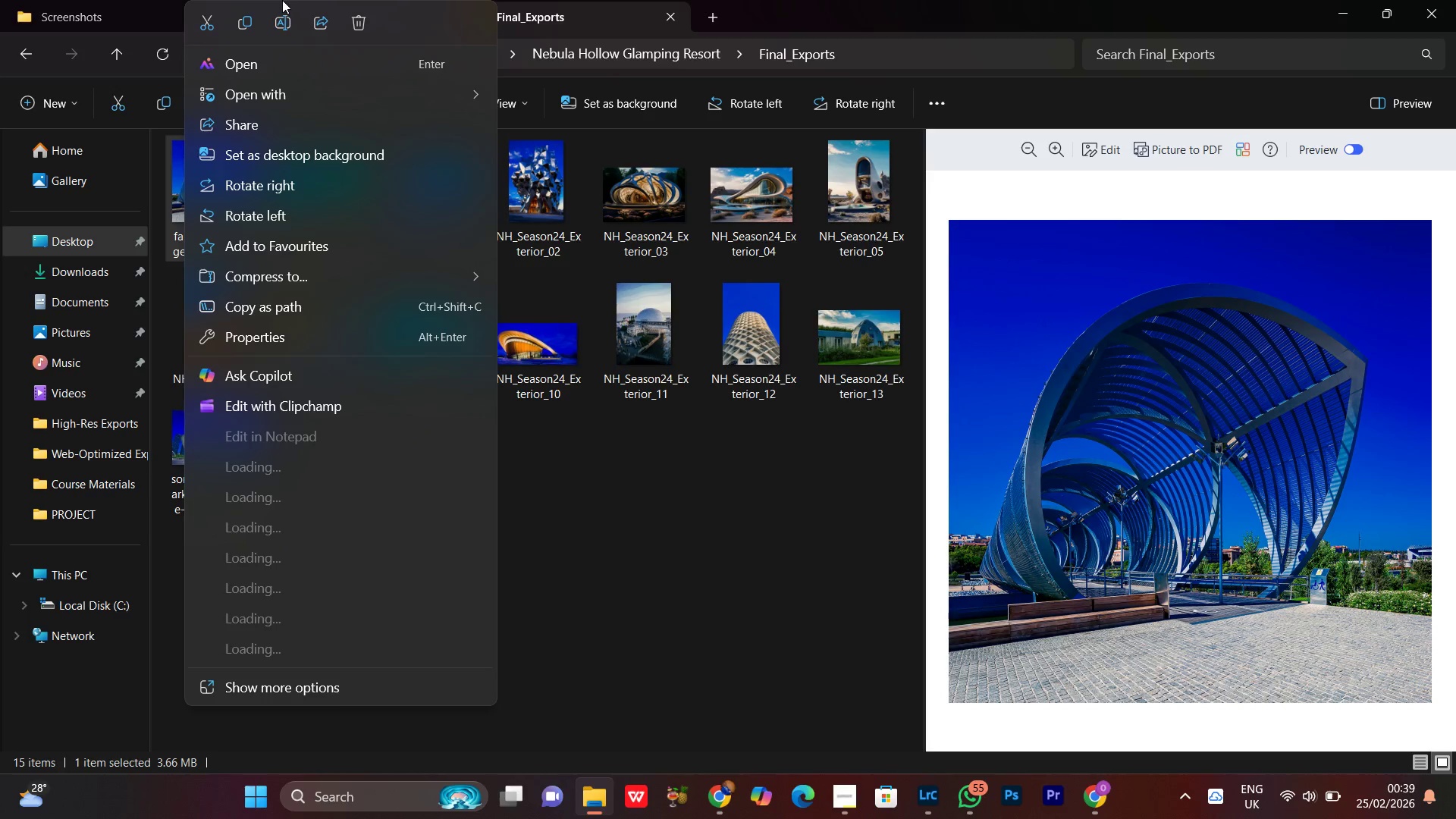 
left_click([281, 15])
 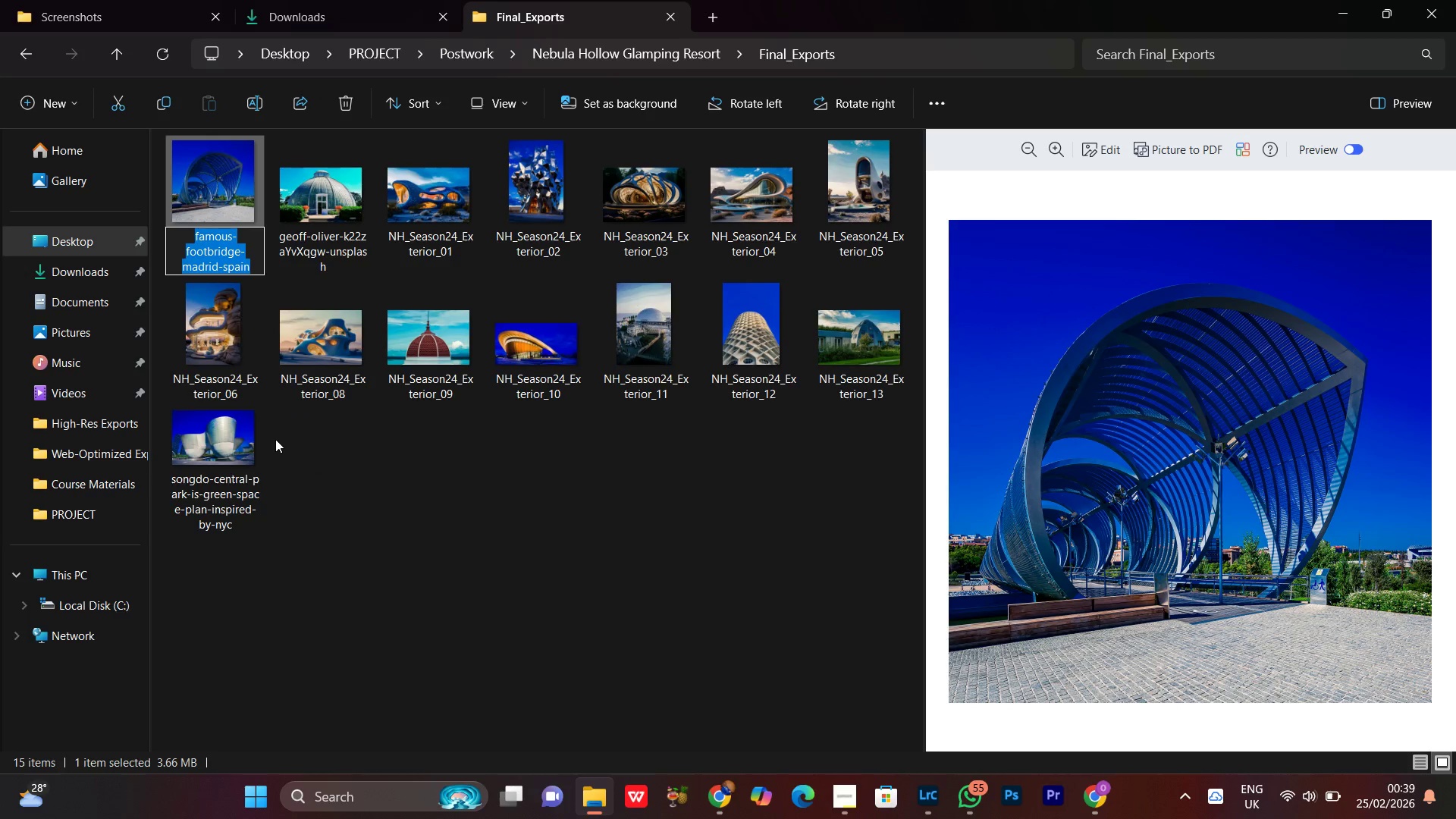 
key(Control+V)
 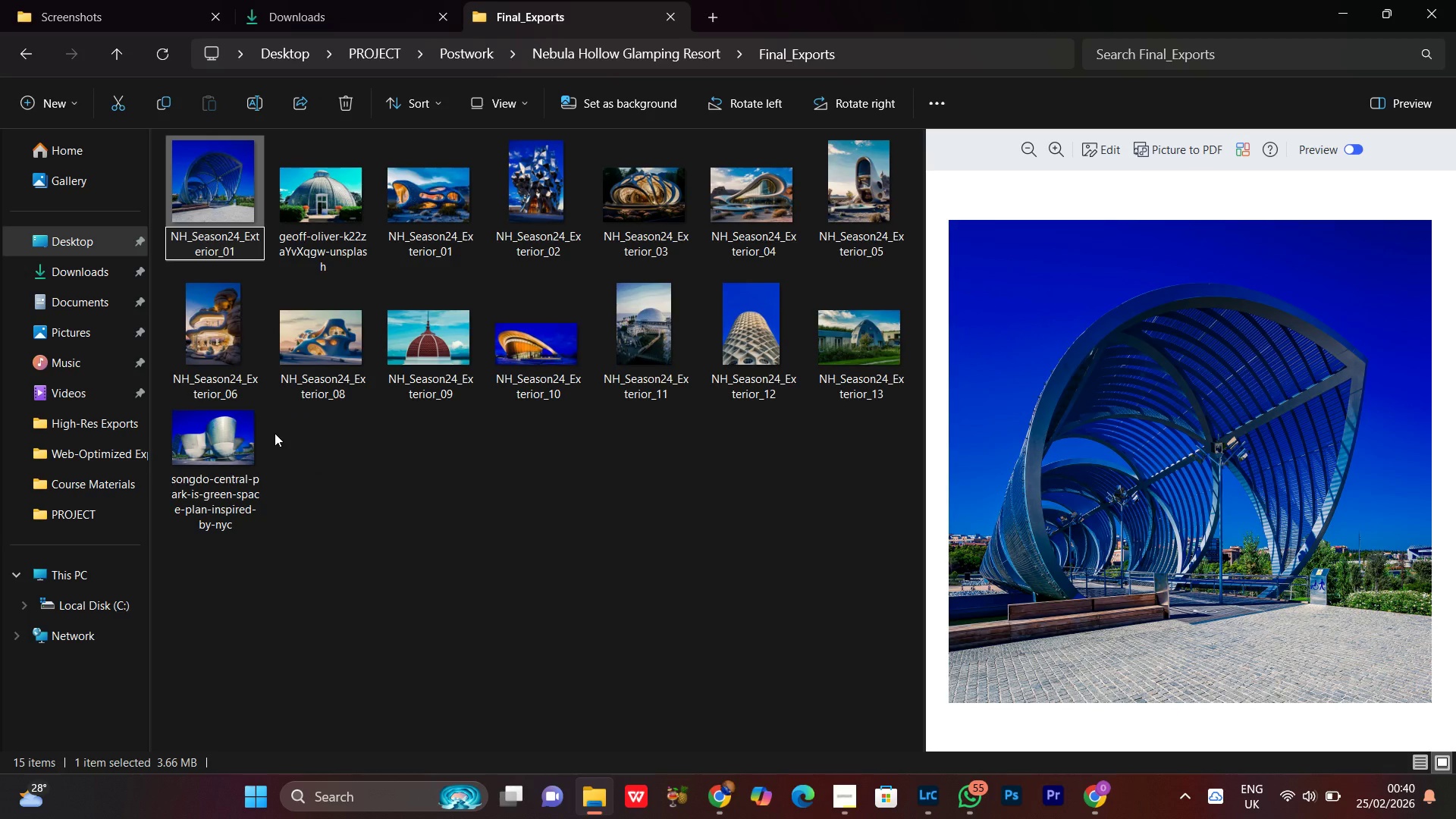 
key(Backspace)
key(Backspace)
type(14)
 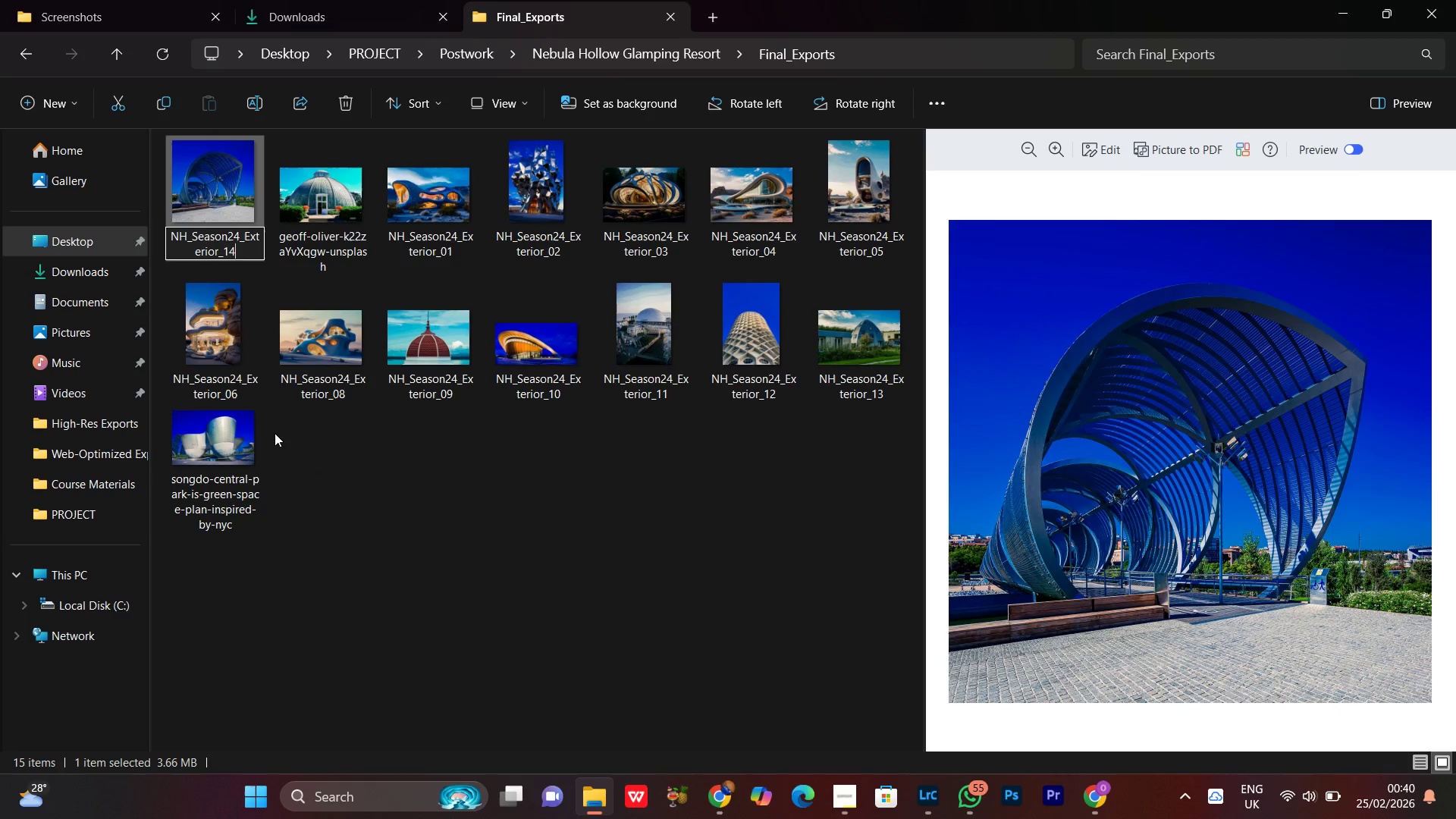 
key(Enter)
 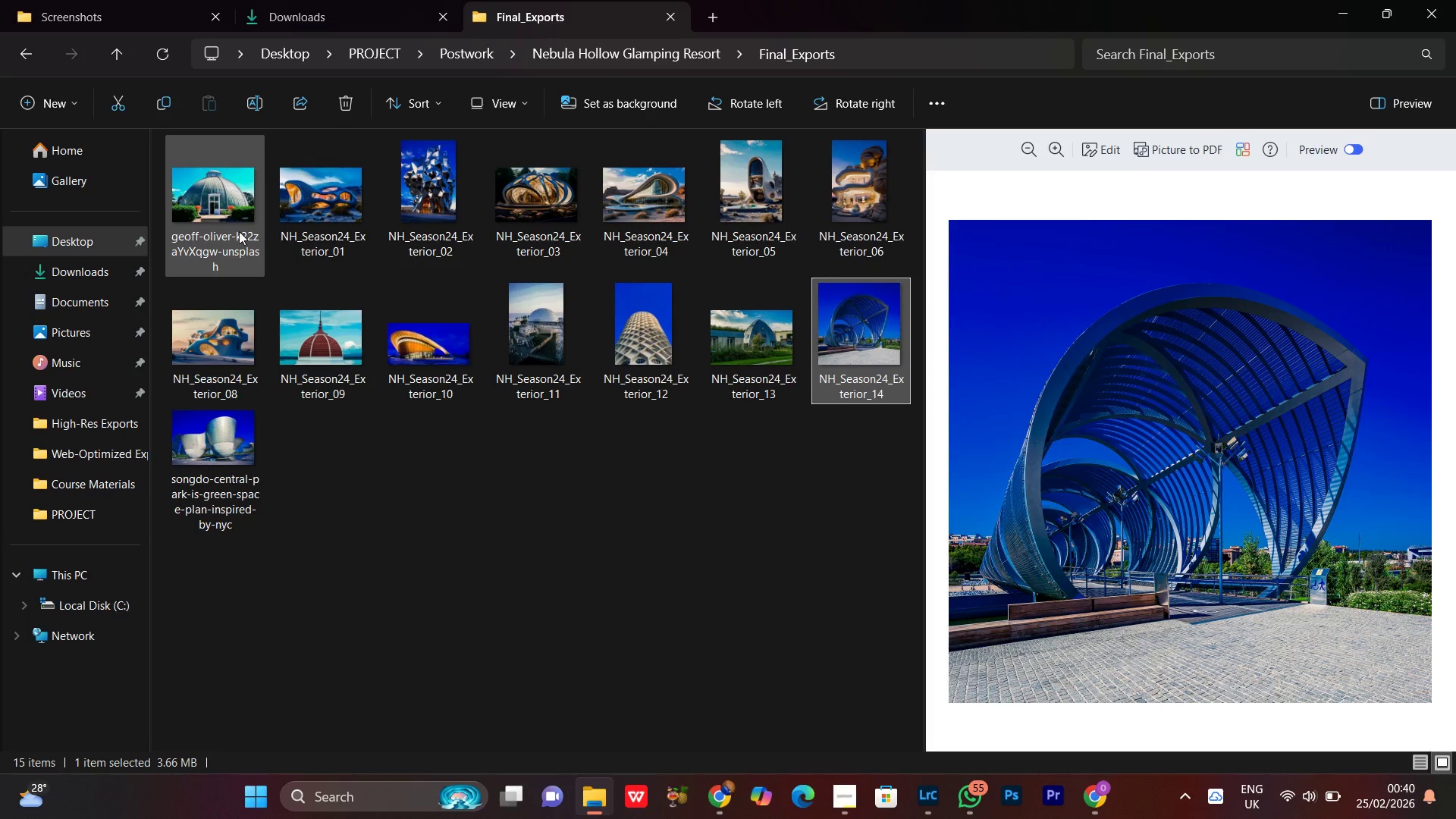 
left_click([238, 217])
 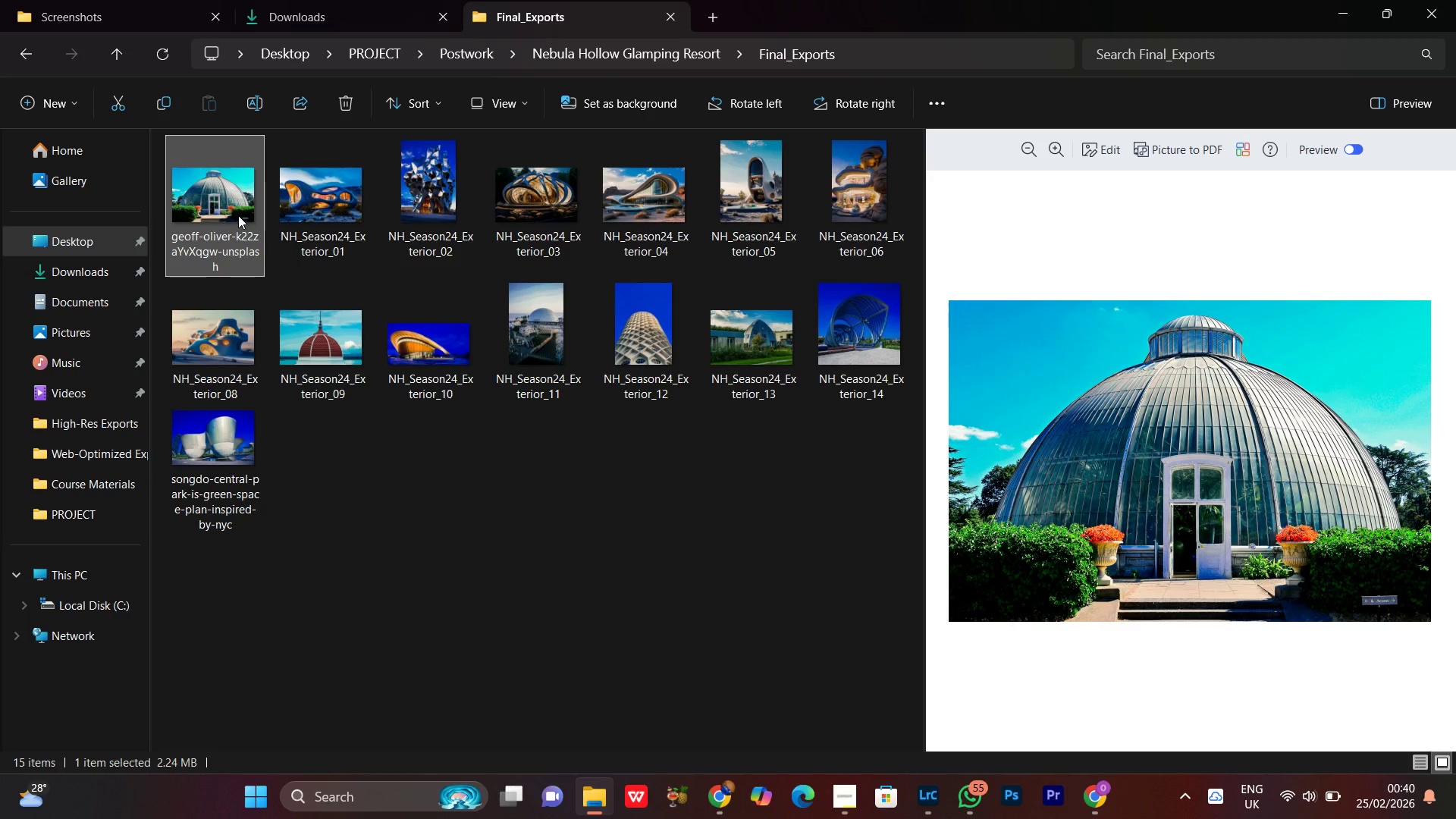 
right_click([239, 215])
 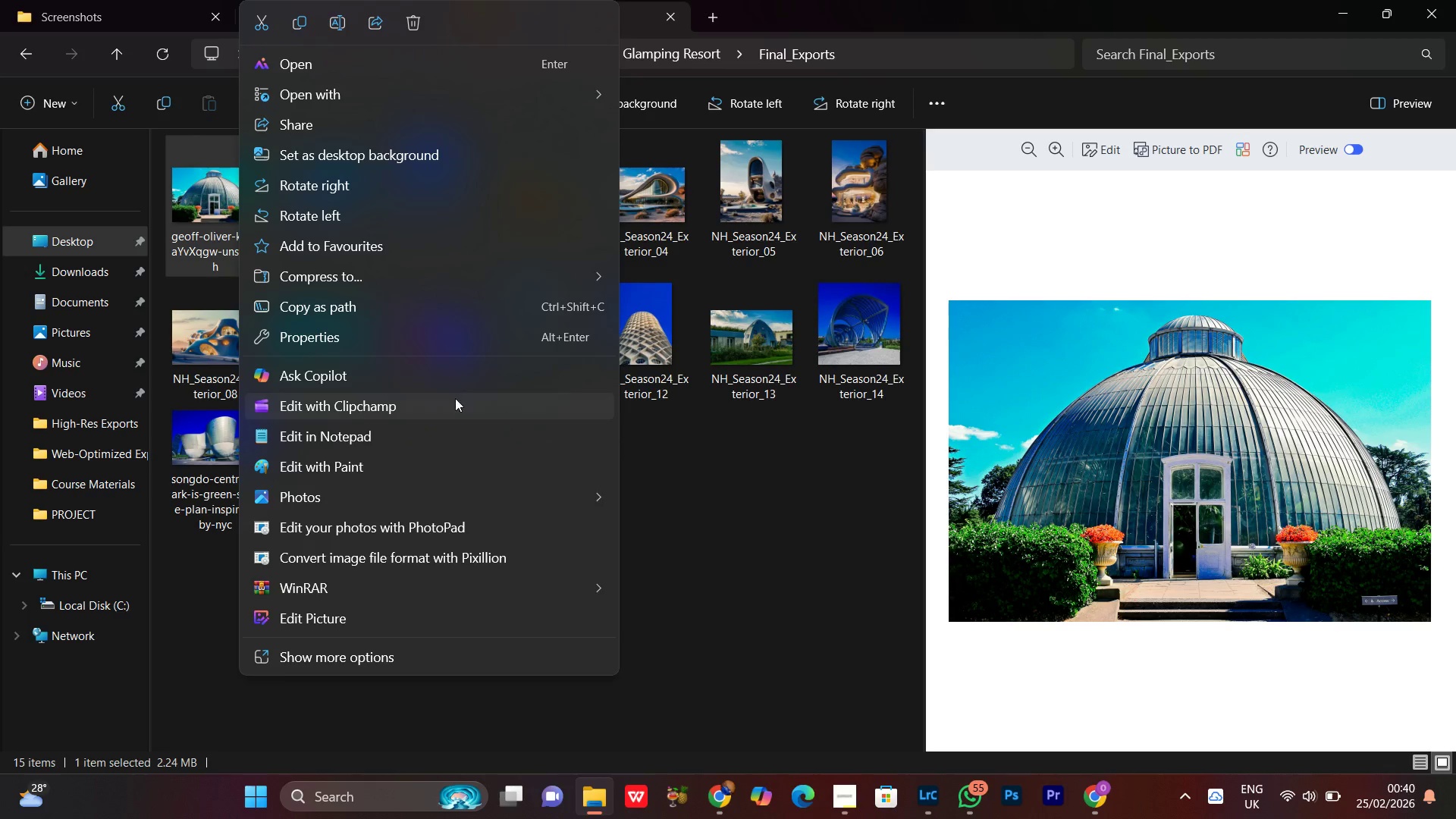 
left_click([331, 23])
 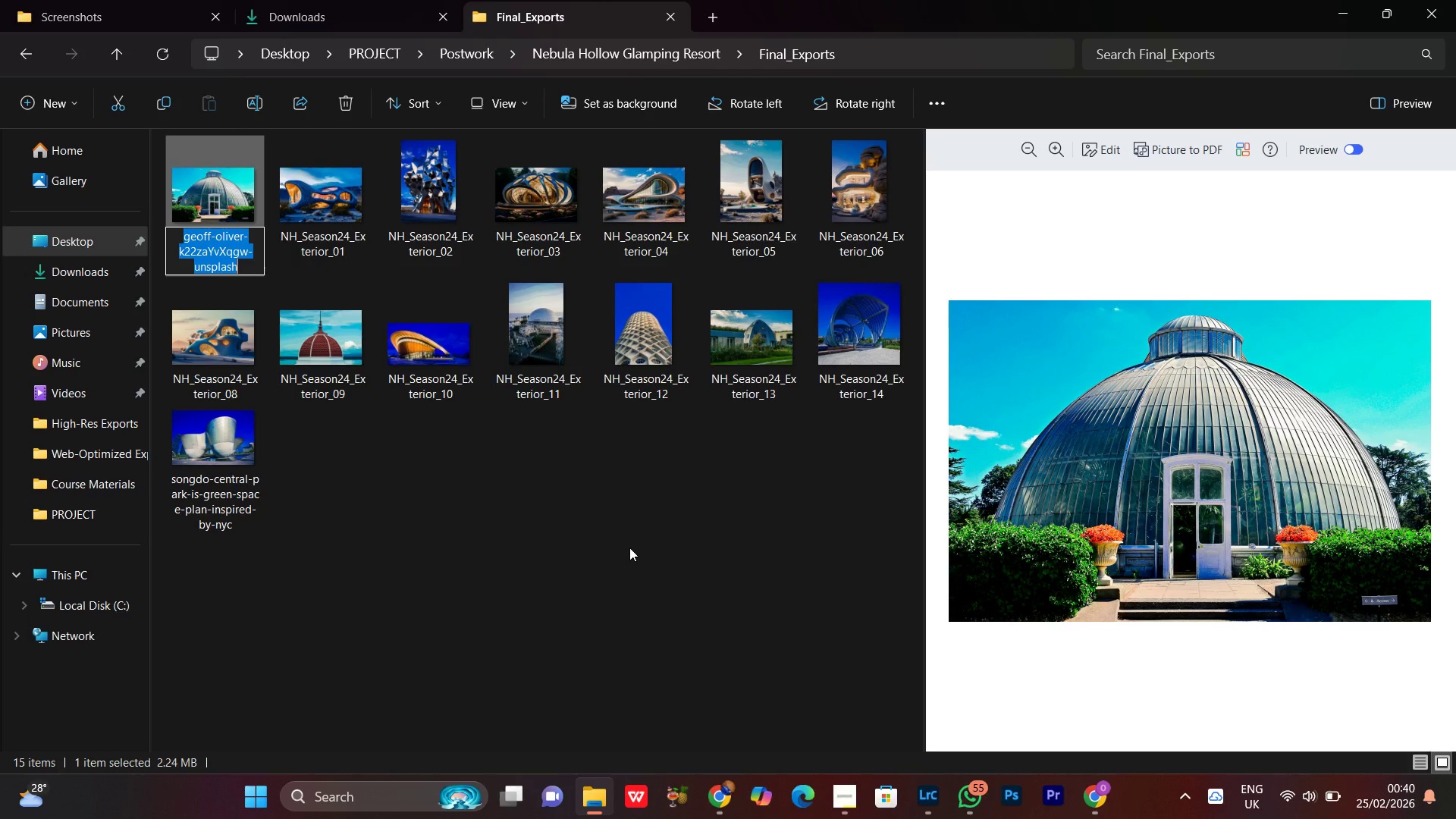 
key(Control+V)
 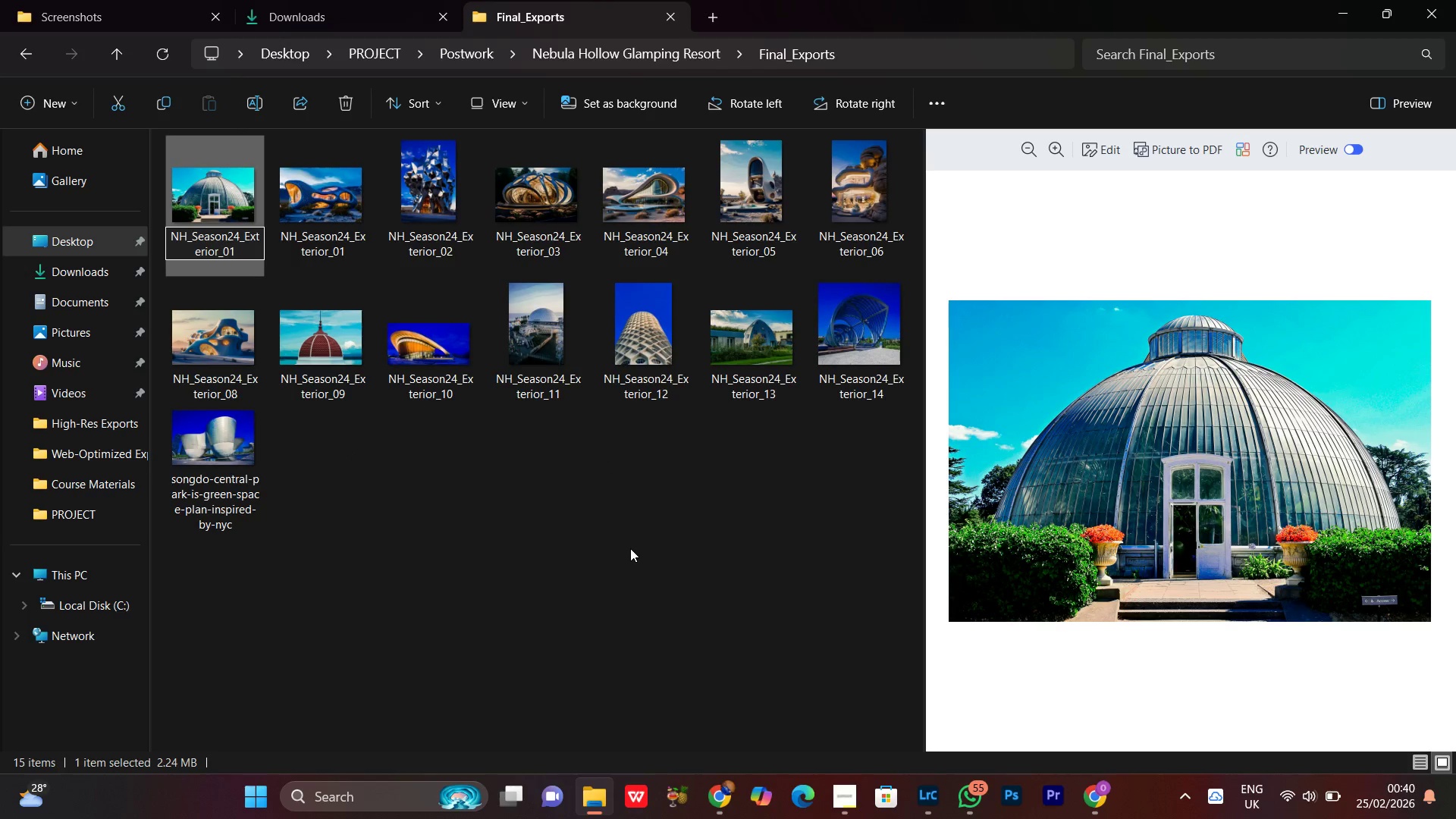 
key(Backspace)
 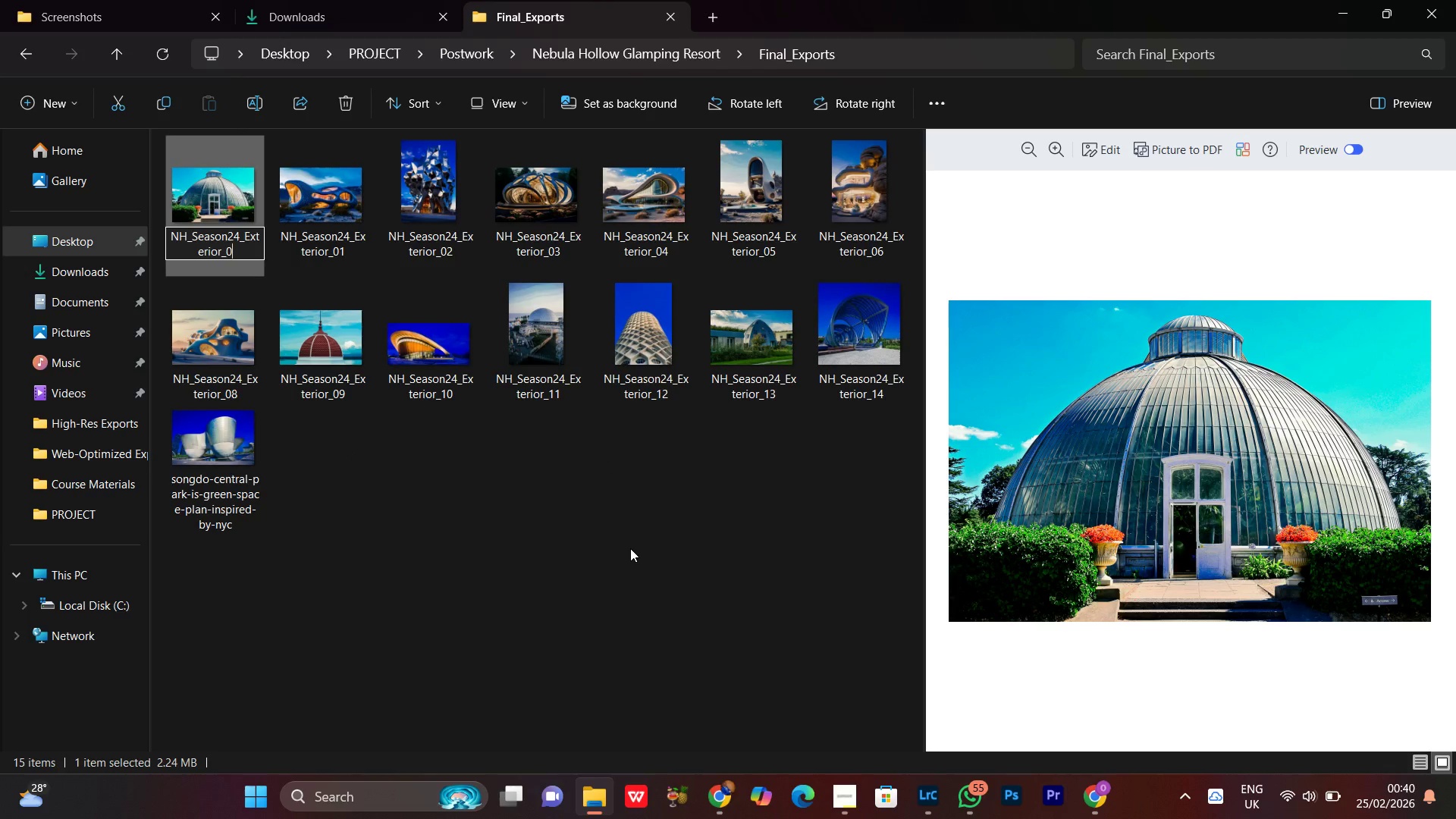 
key(7)
 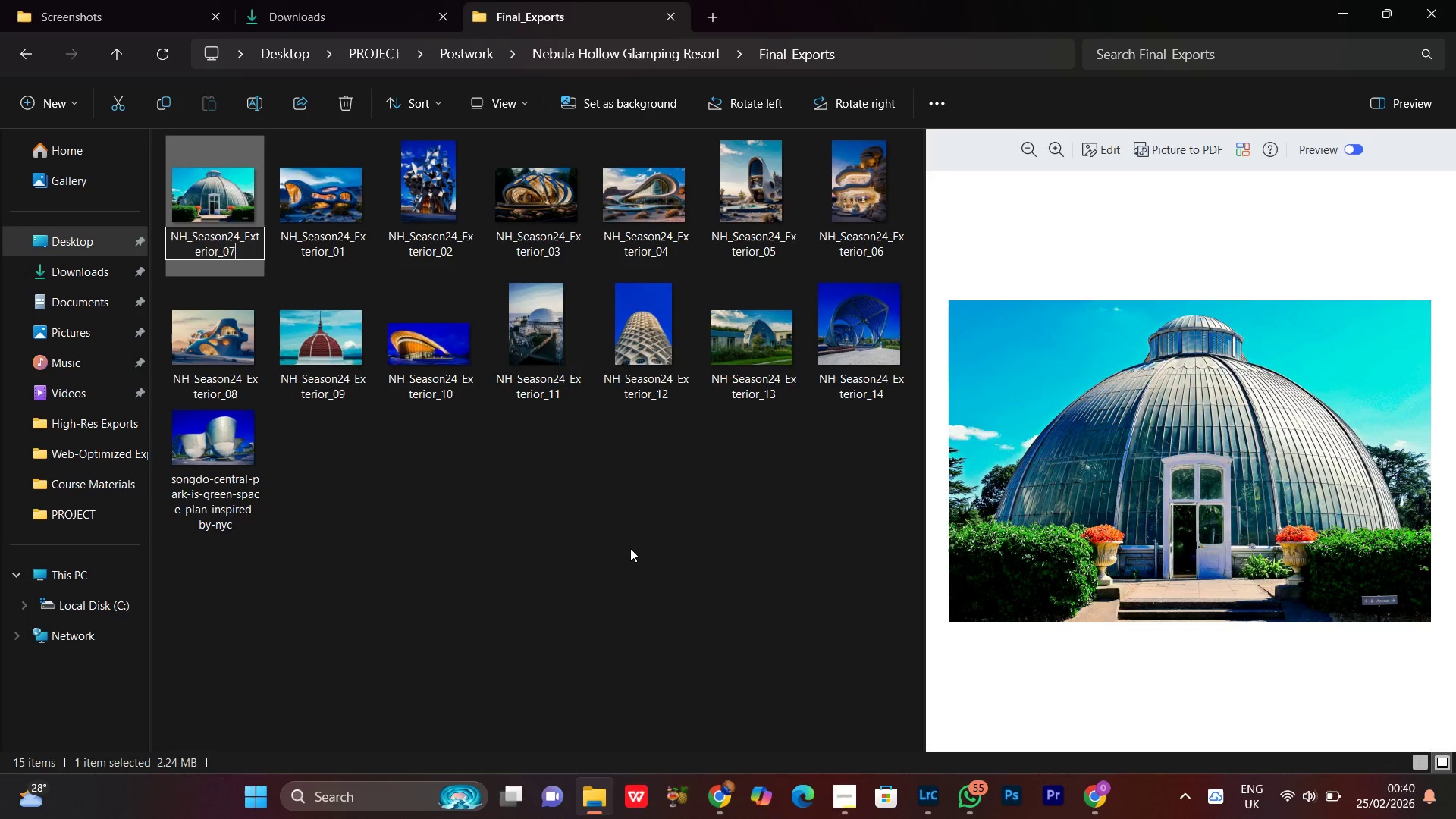 
key(Enter)
 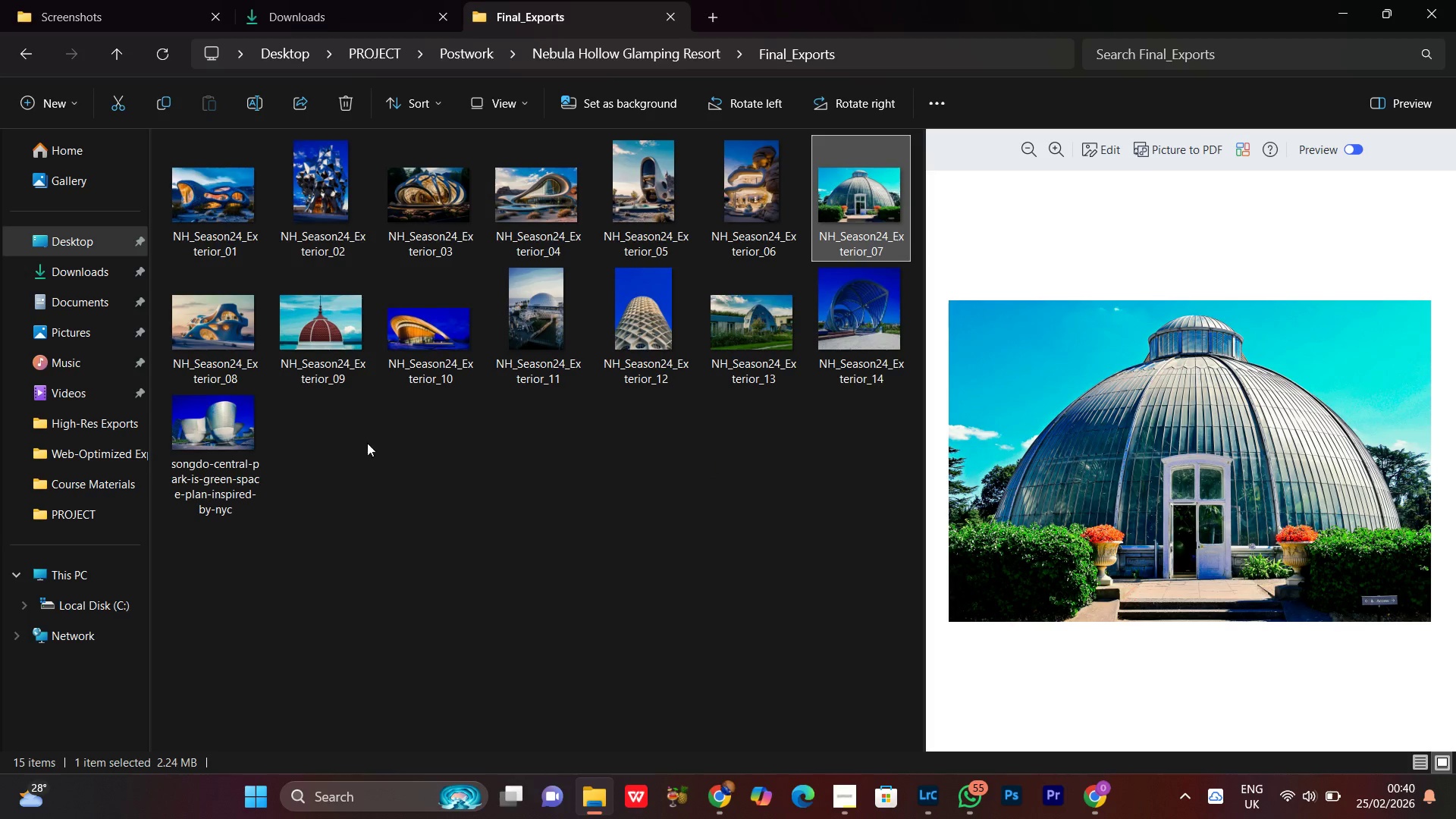 
left_click([230, 453])
 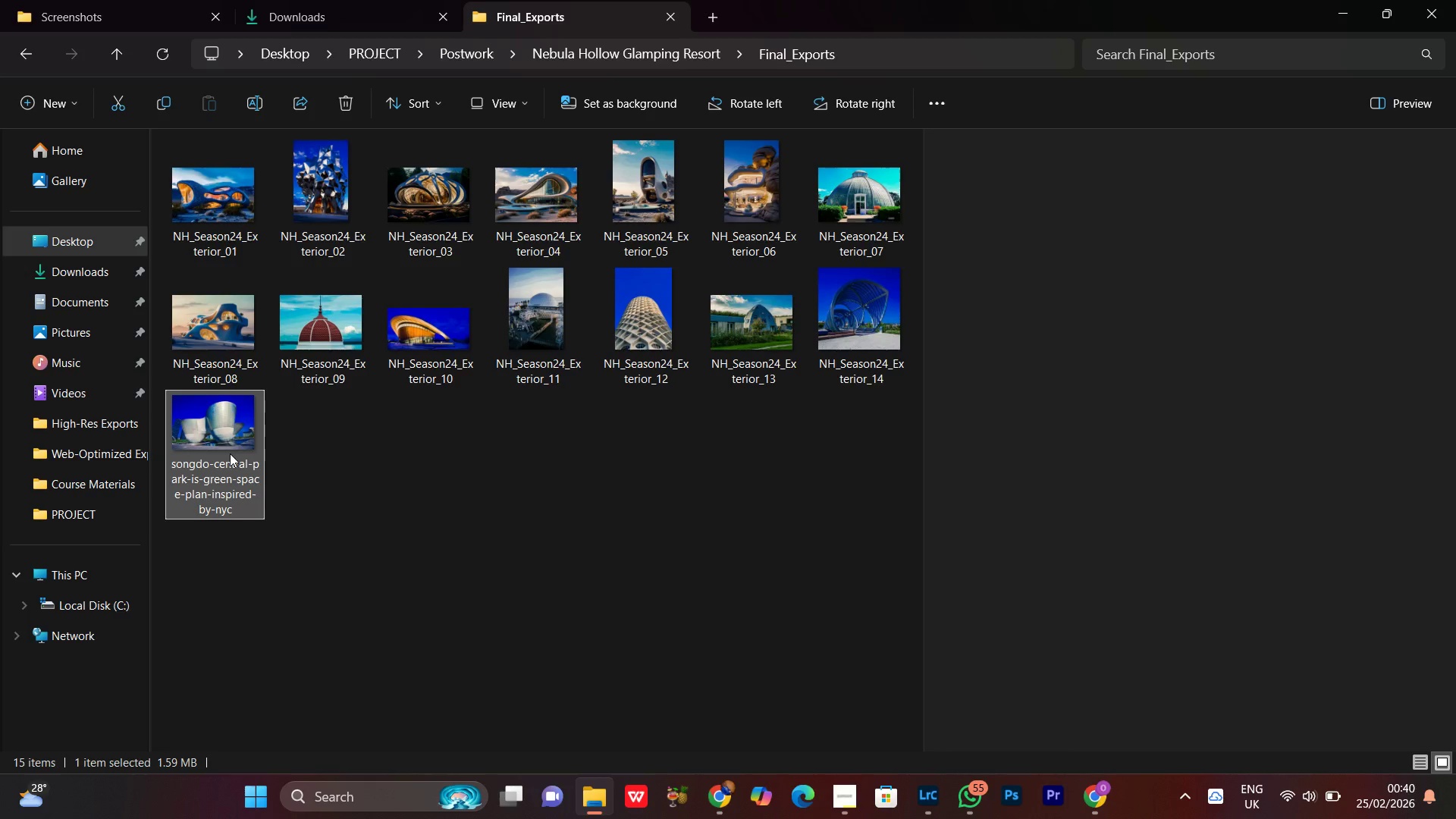 
right_click([230, 453])
 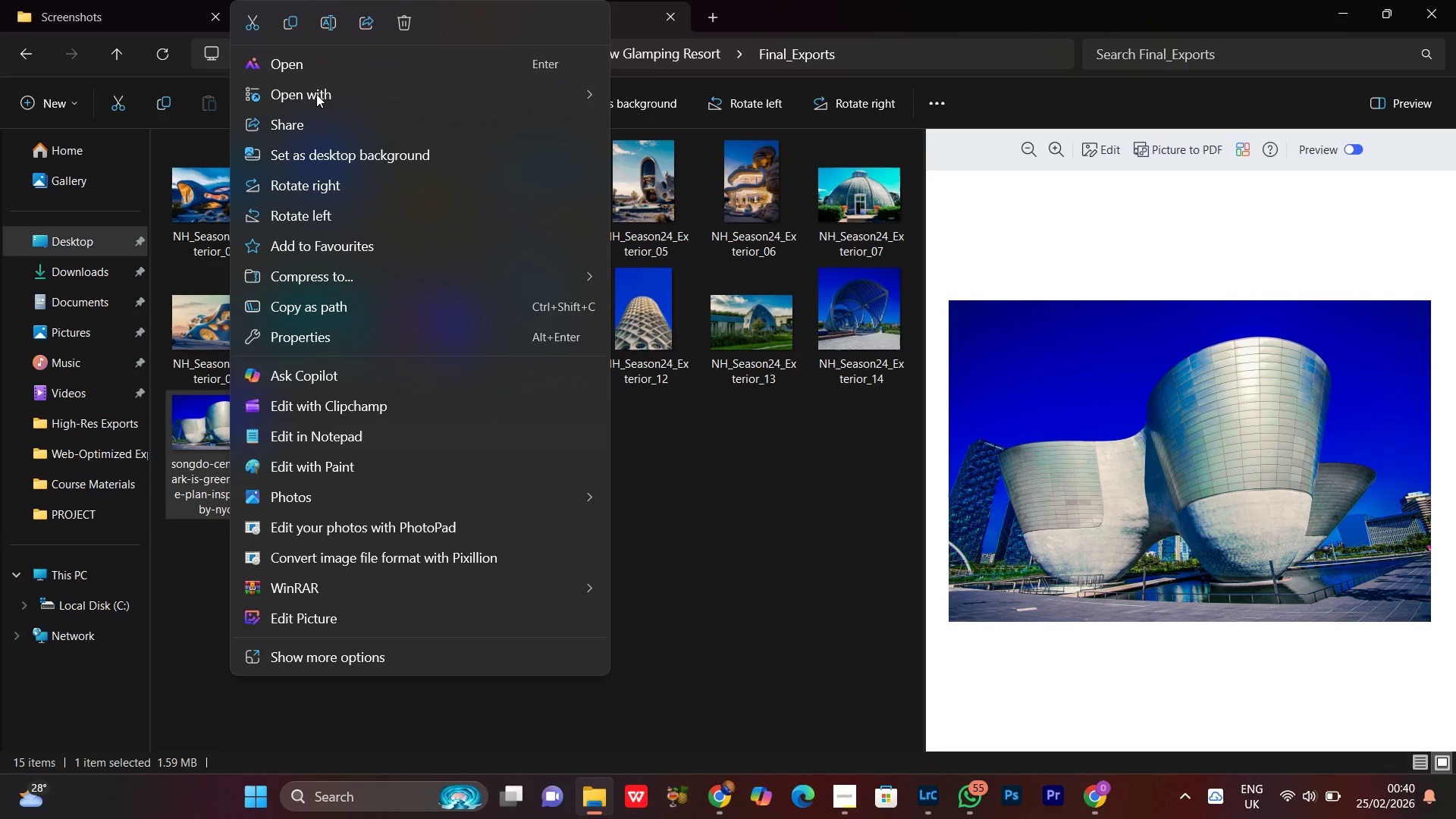 
left_click([333, 18])
 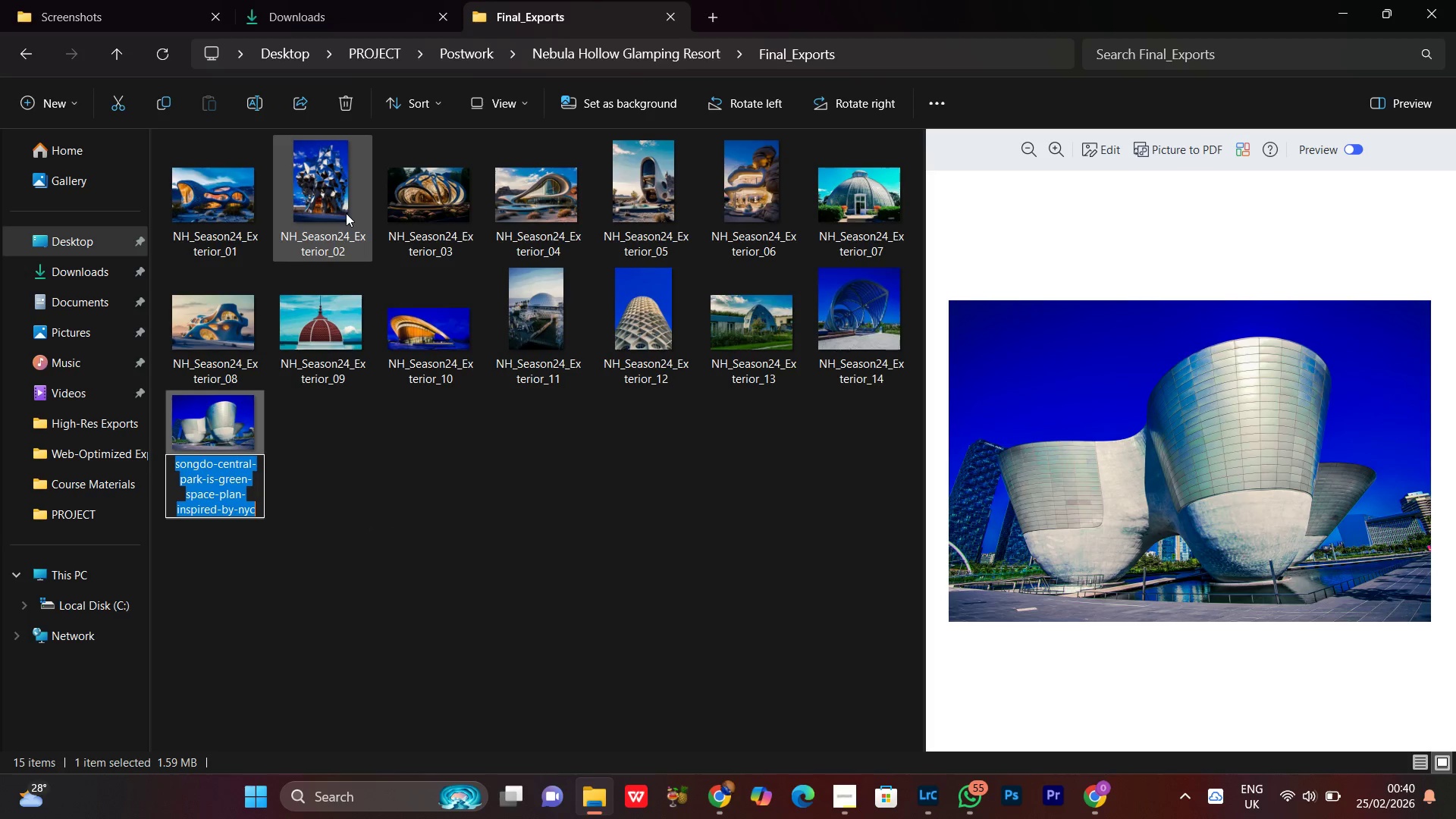 
key(Control+V)
 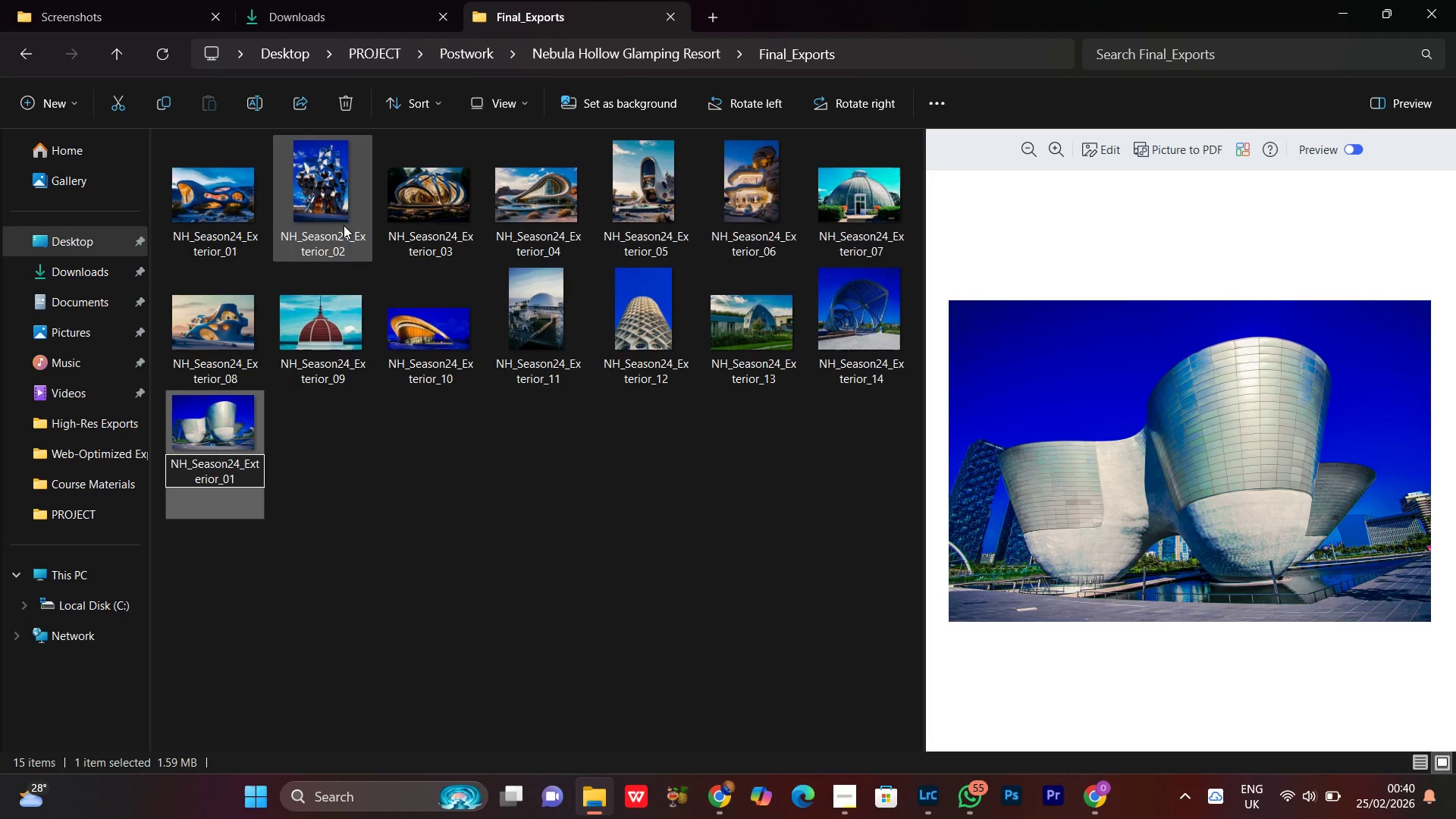 
key(Backspace)
key(Backspace)
type(15)
 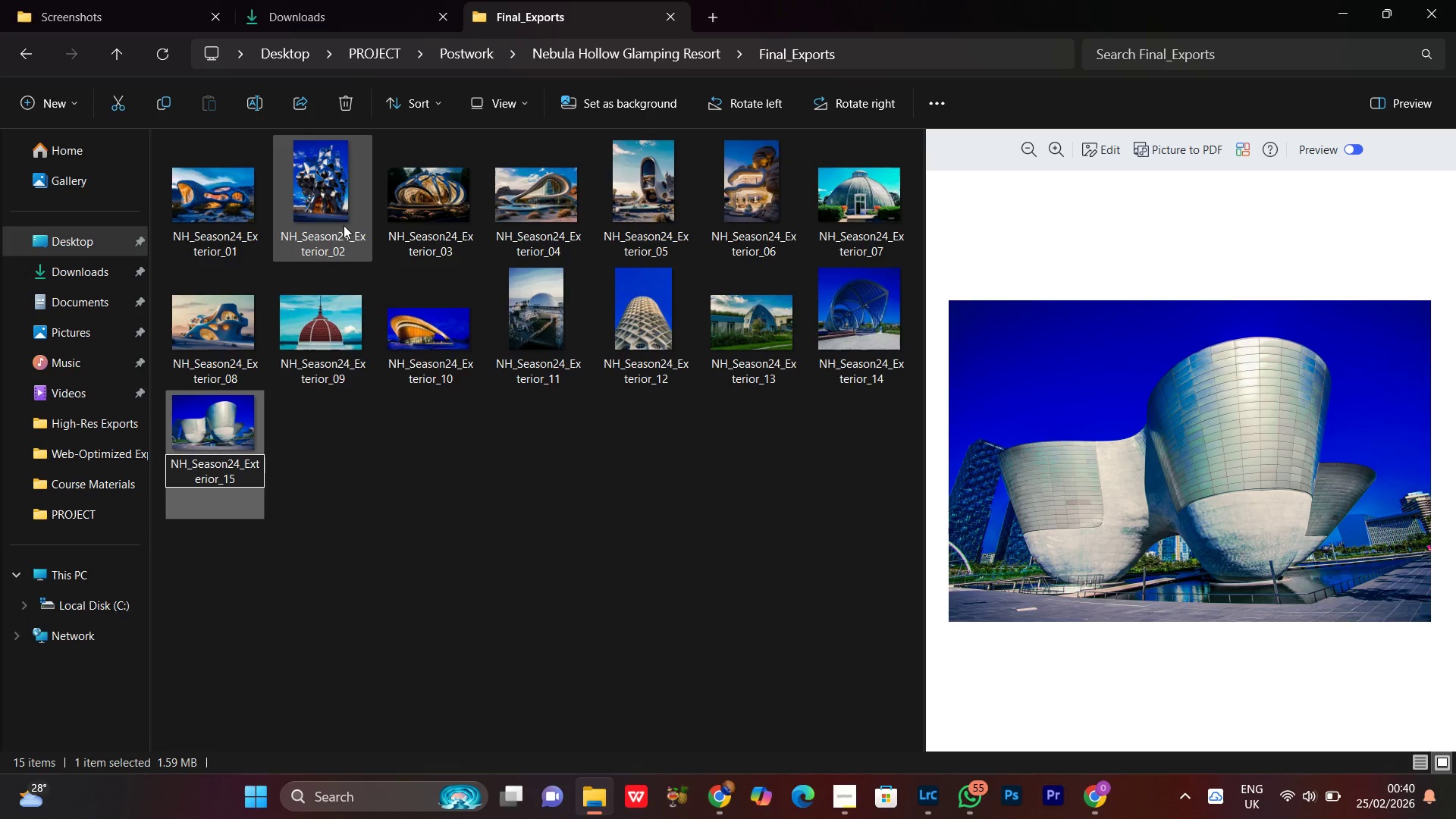 
key(Enter)
 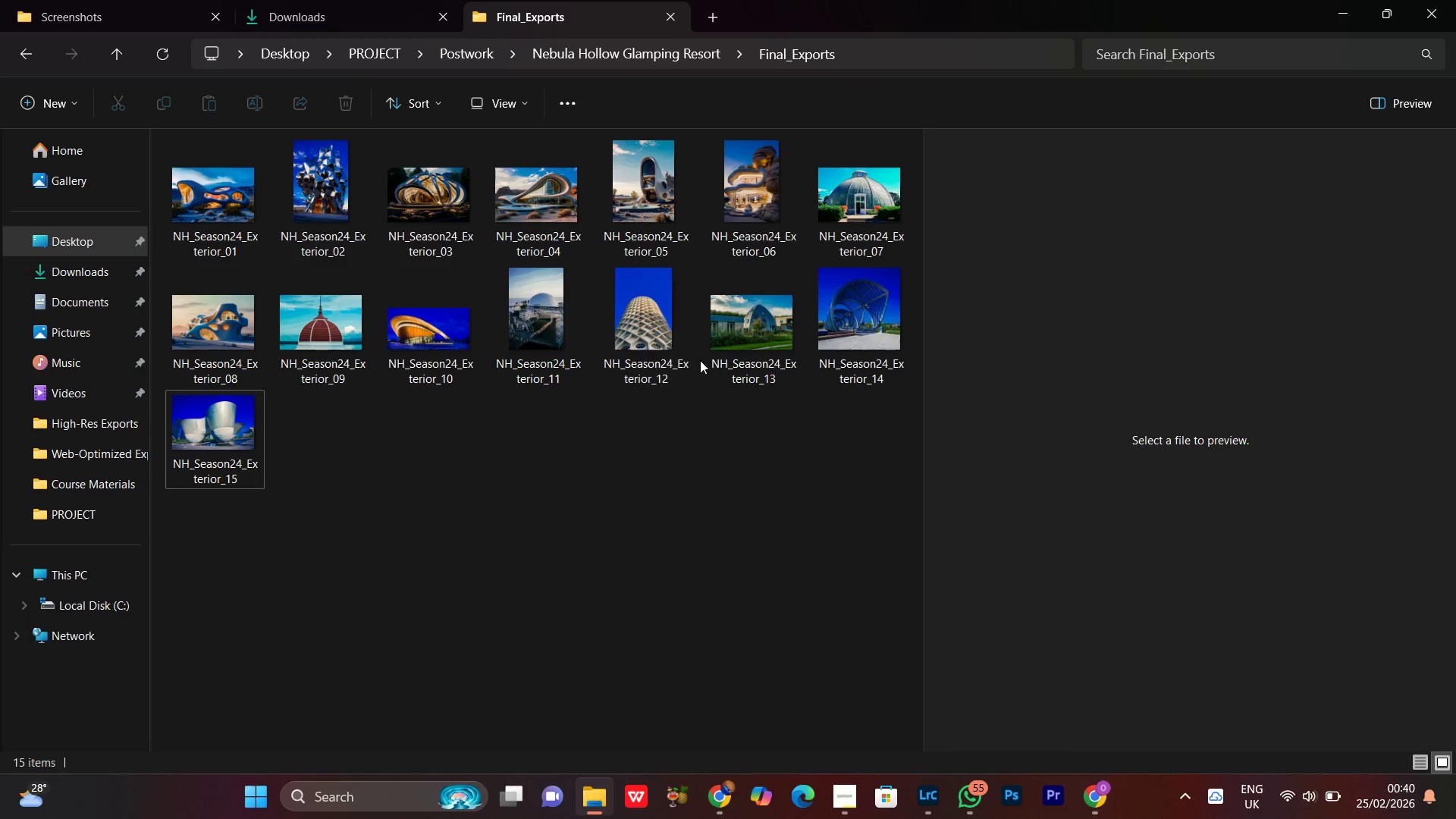 
wait(6.0)
 